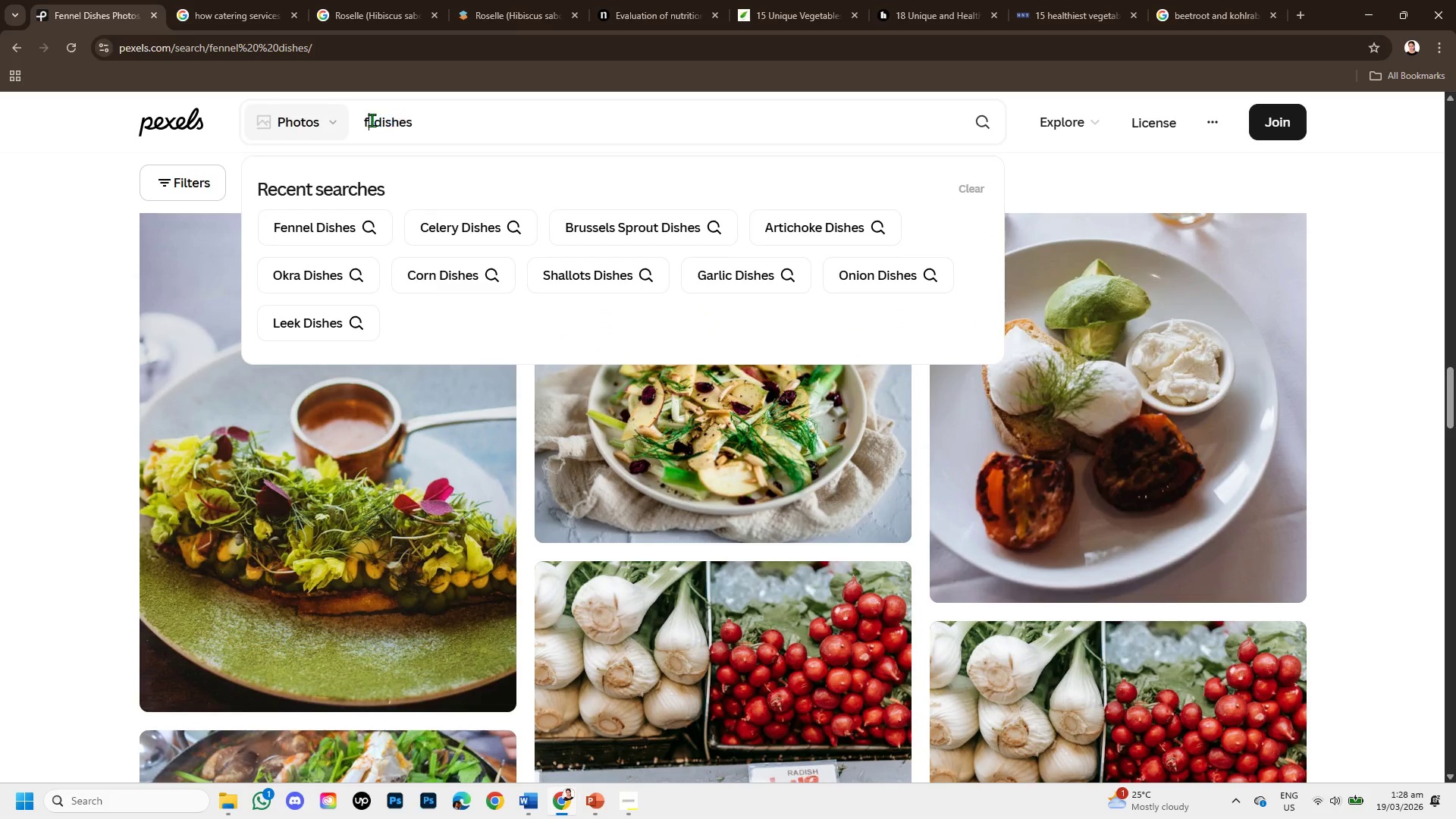 
key(Backspace)
key(Backspace)
key(Backspace)
type(mushrooms)
 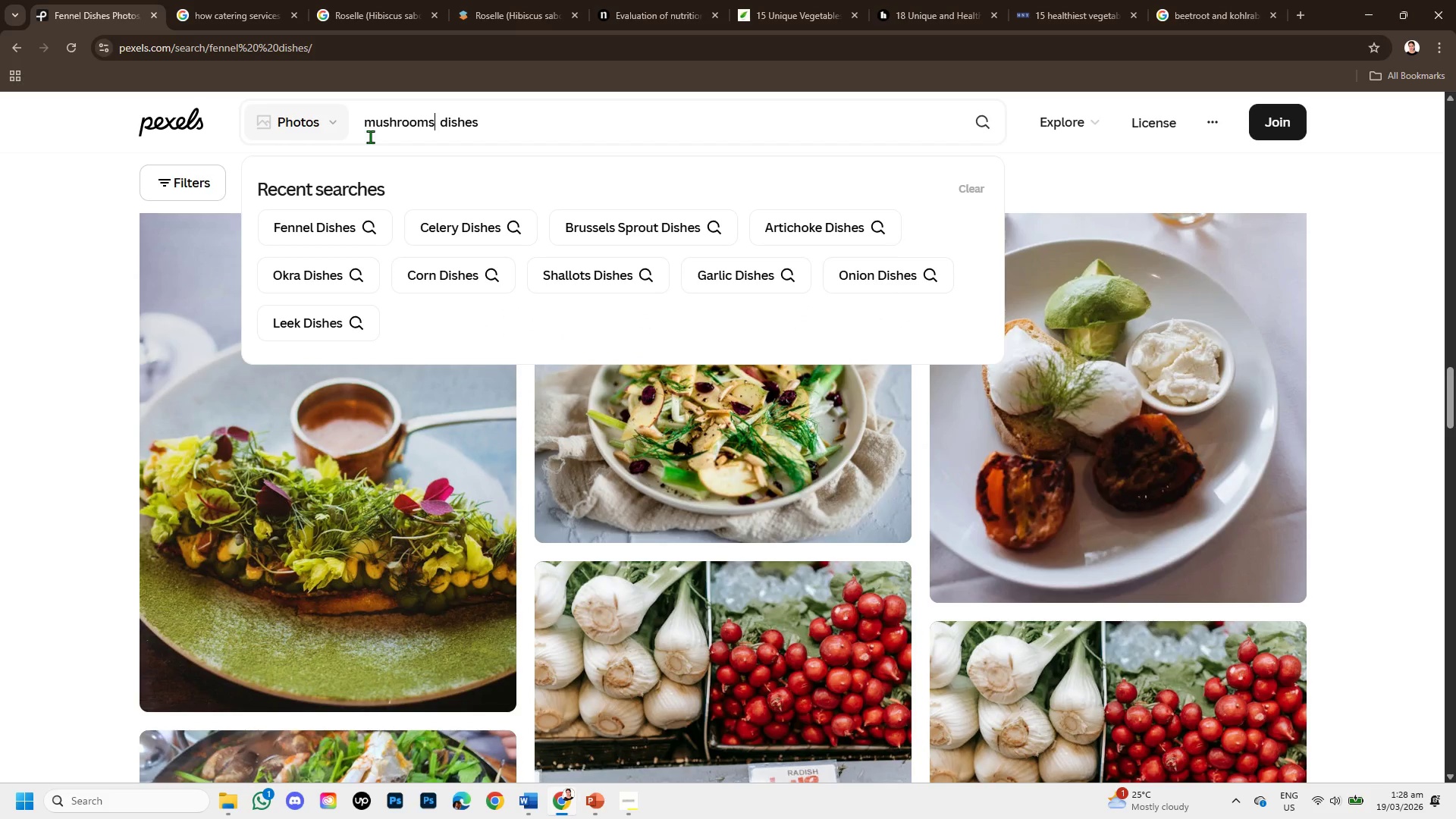 
key(Enter)
 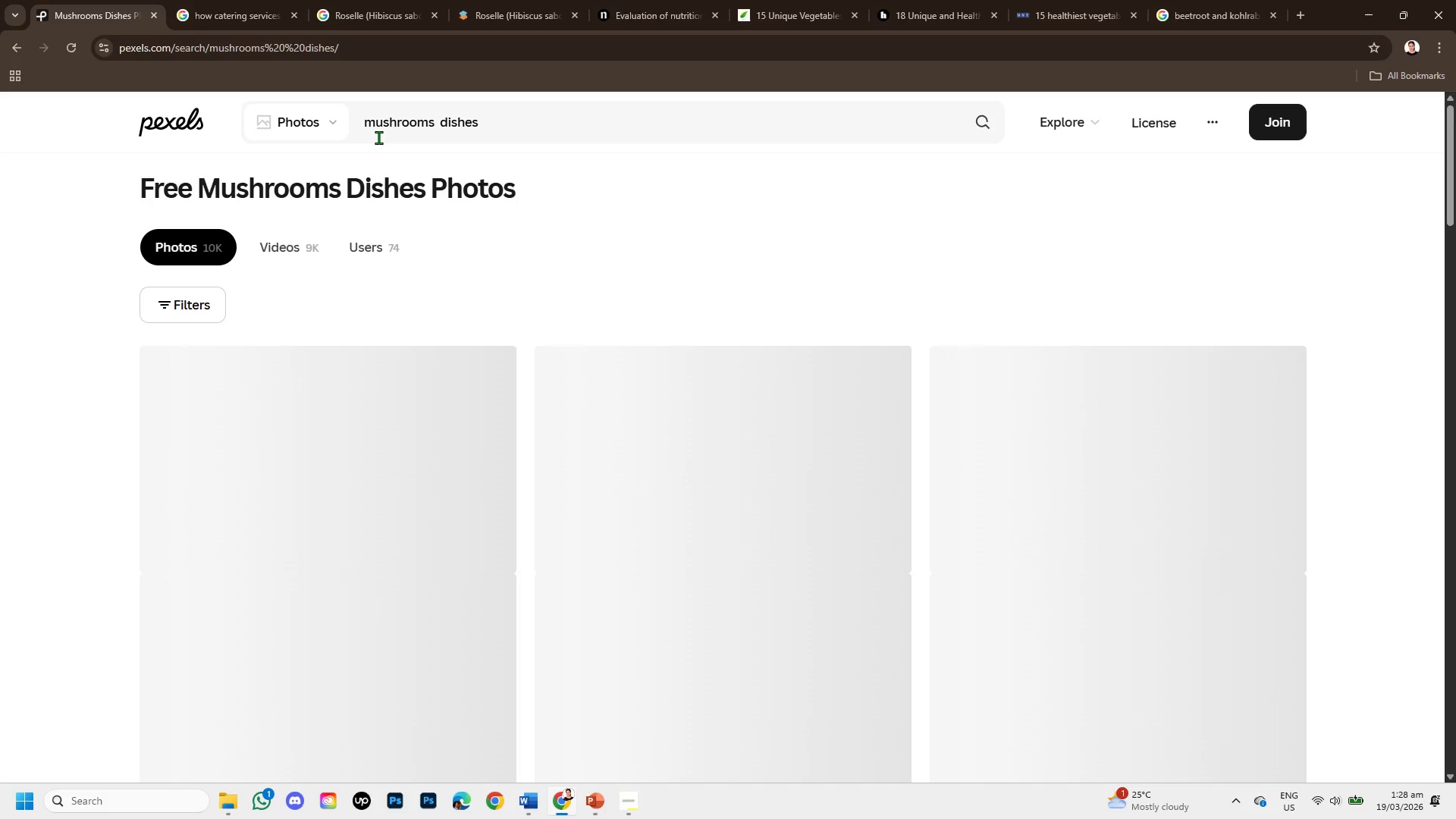 
scroll: coordinate [487, 262], scroll_direction: down, amount: 1.0
 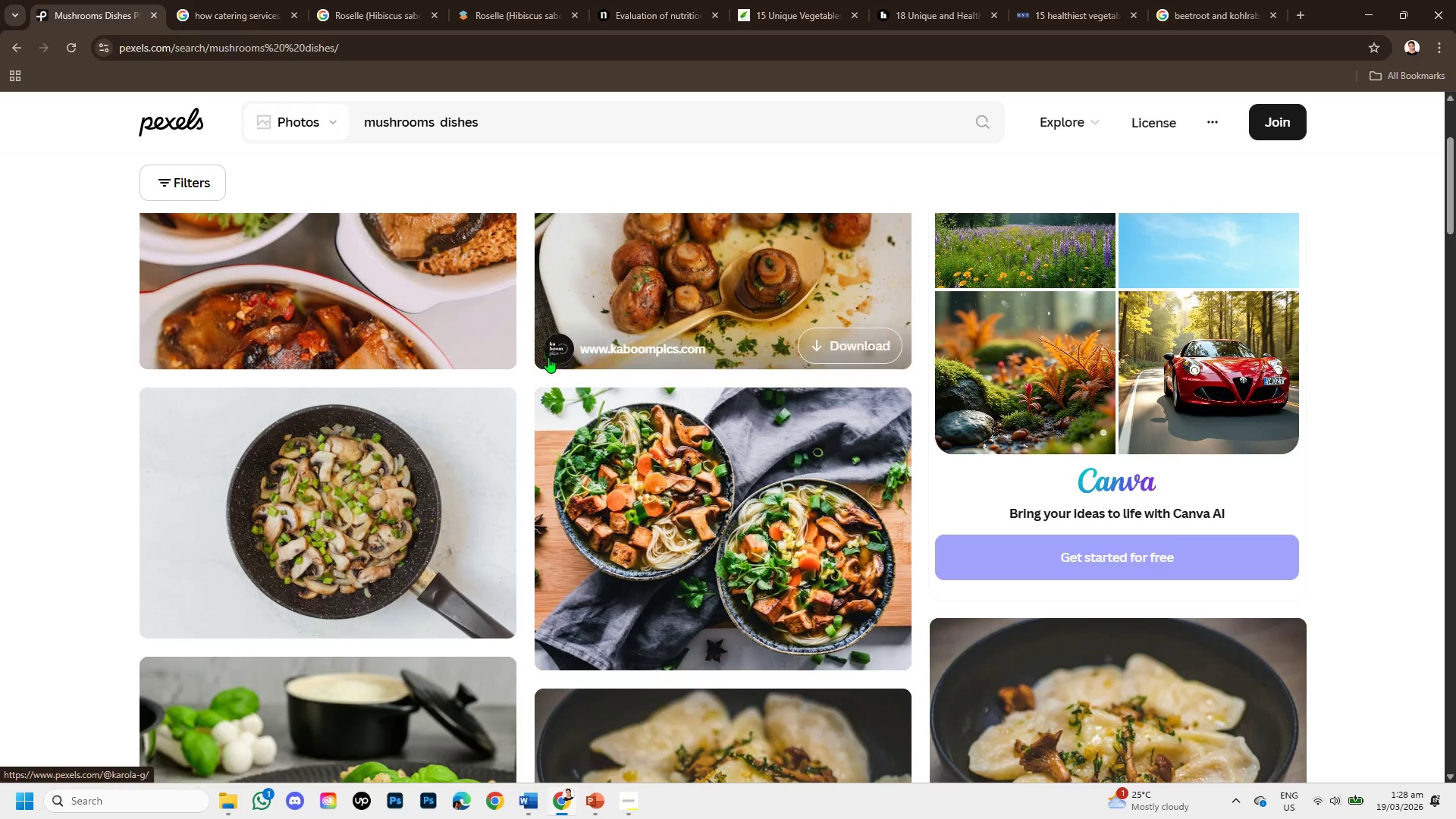 
scroll: coordinate [568, 373], scroll_direction: up, amount: 1.0
 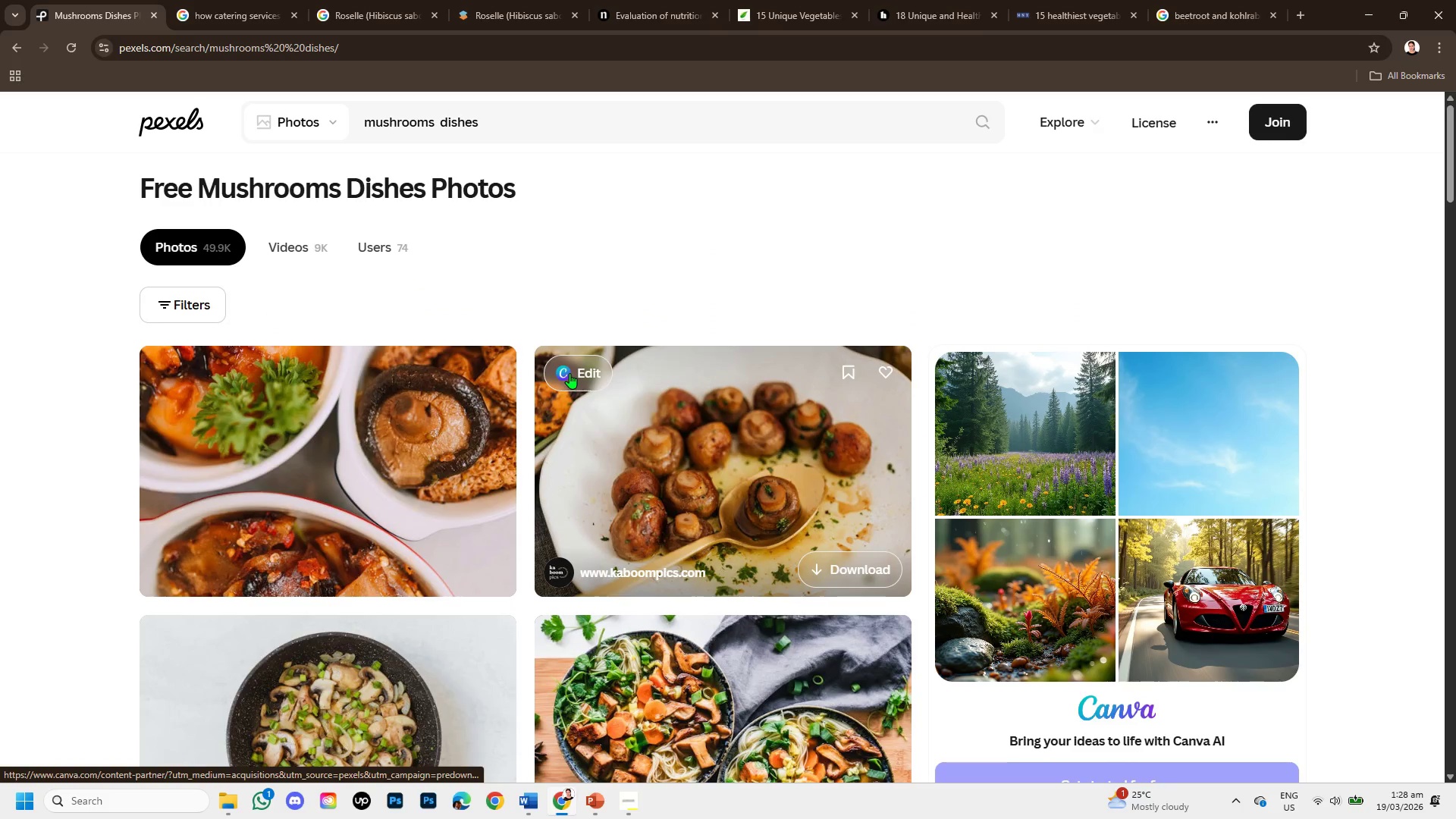 
scroll: coordinate [570, 373], scroll_direction: down, amount: 2.0
 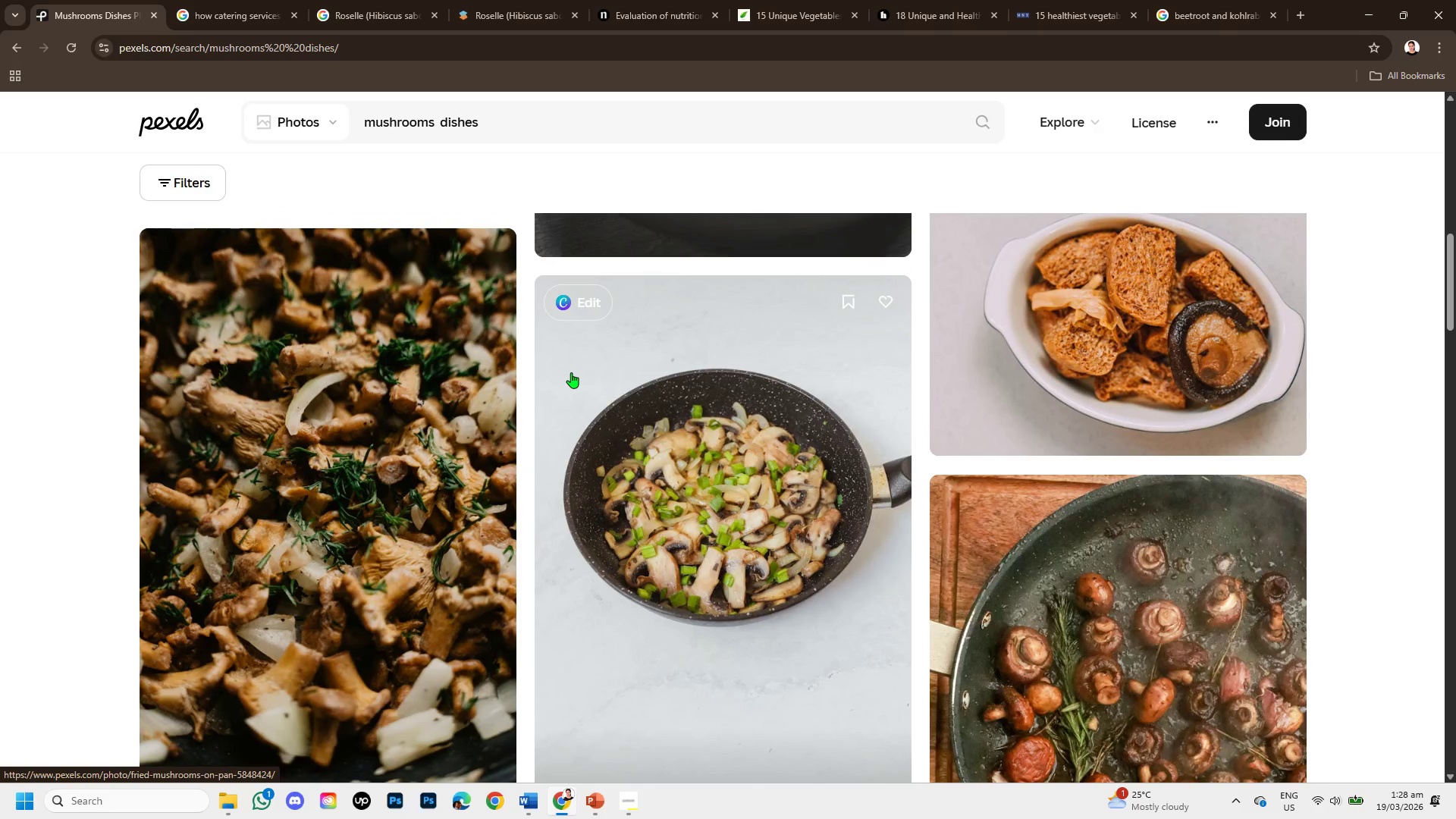 
scroll: coordinate [415, 457], scroll_direction: up, amount: 5.0
 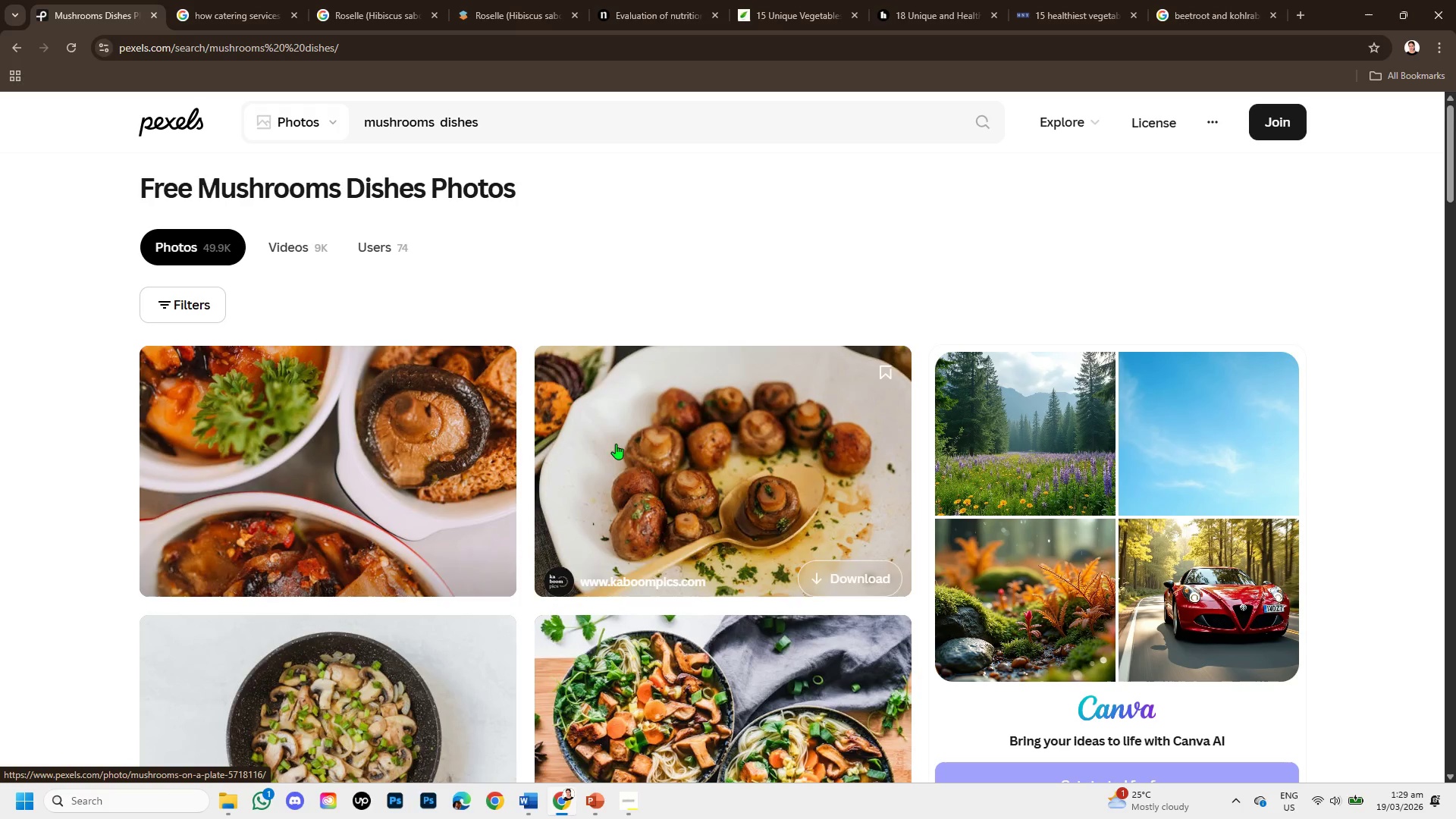 
left_click([696, 444])
 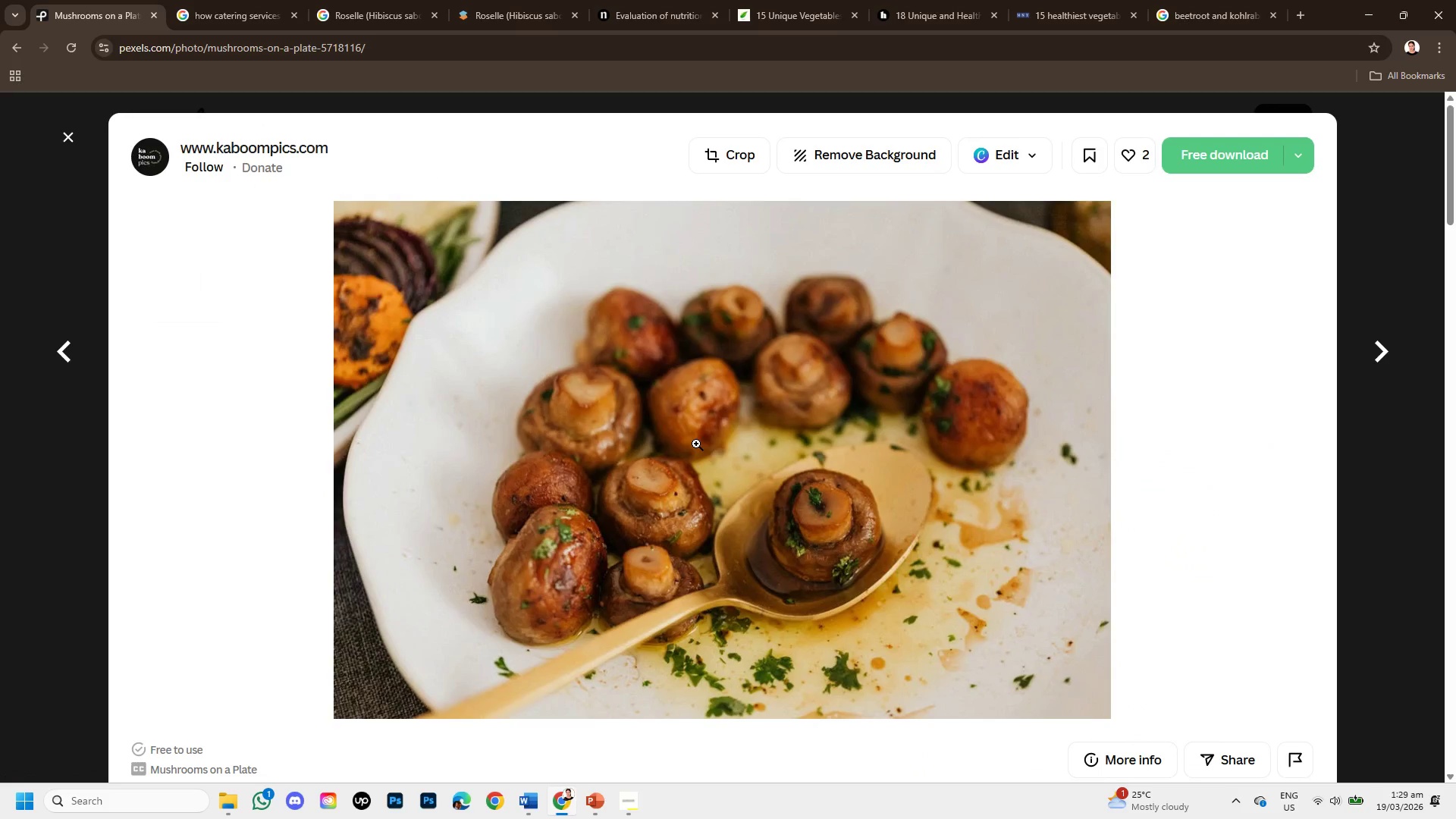 
scroll: coordinate [708, 510], scroll_direction: down, amount: 4.0
 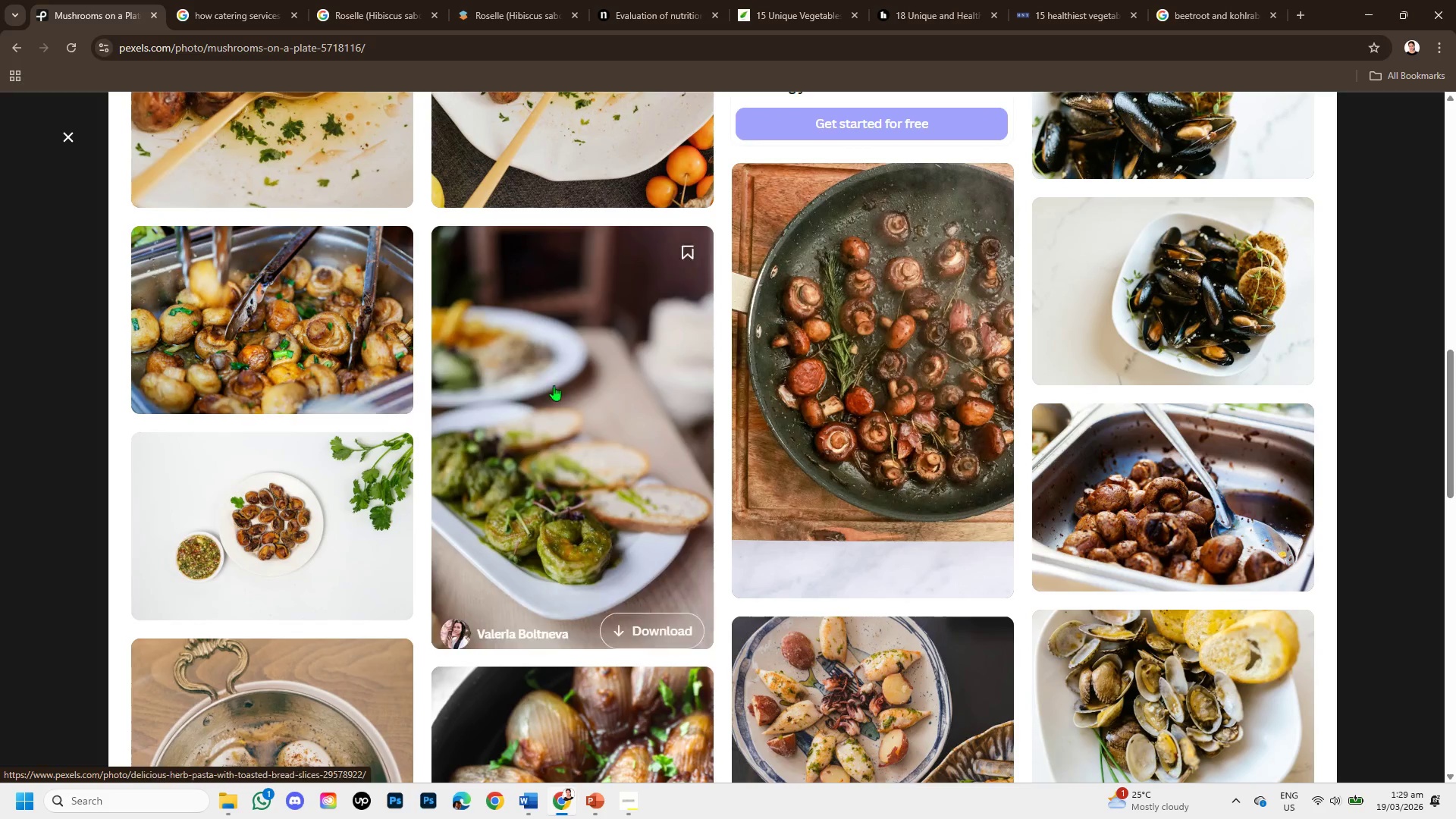 
left_click([855, 392])
 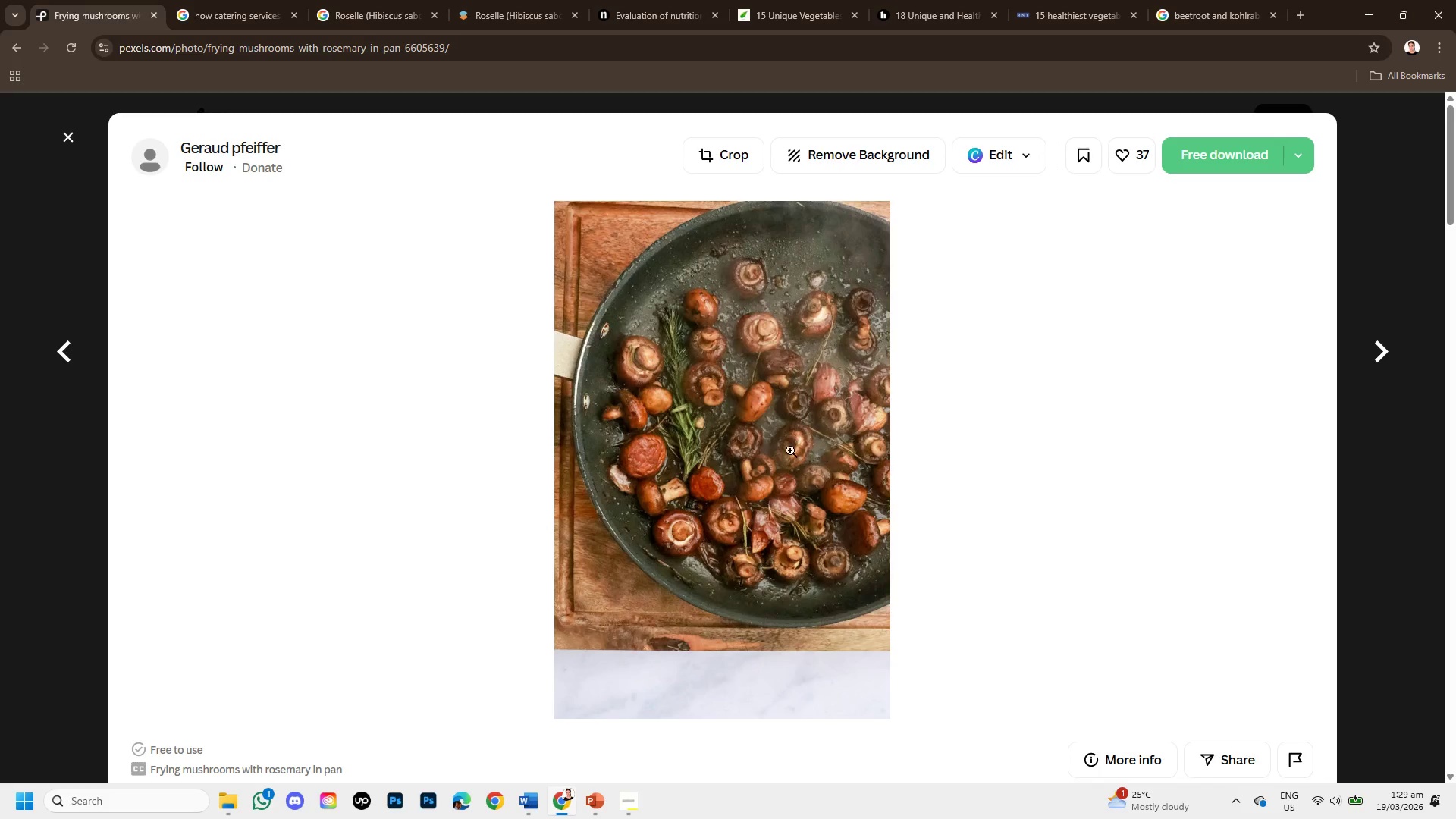 
right_click([739, 436])
 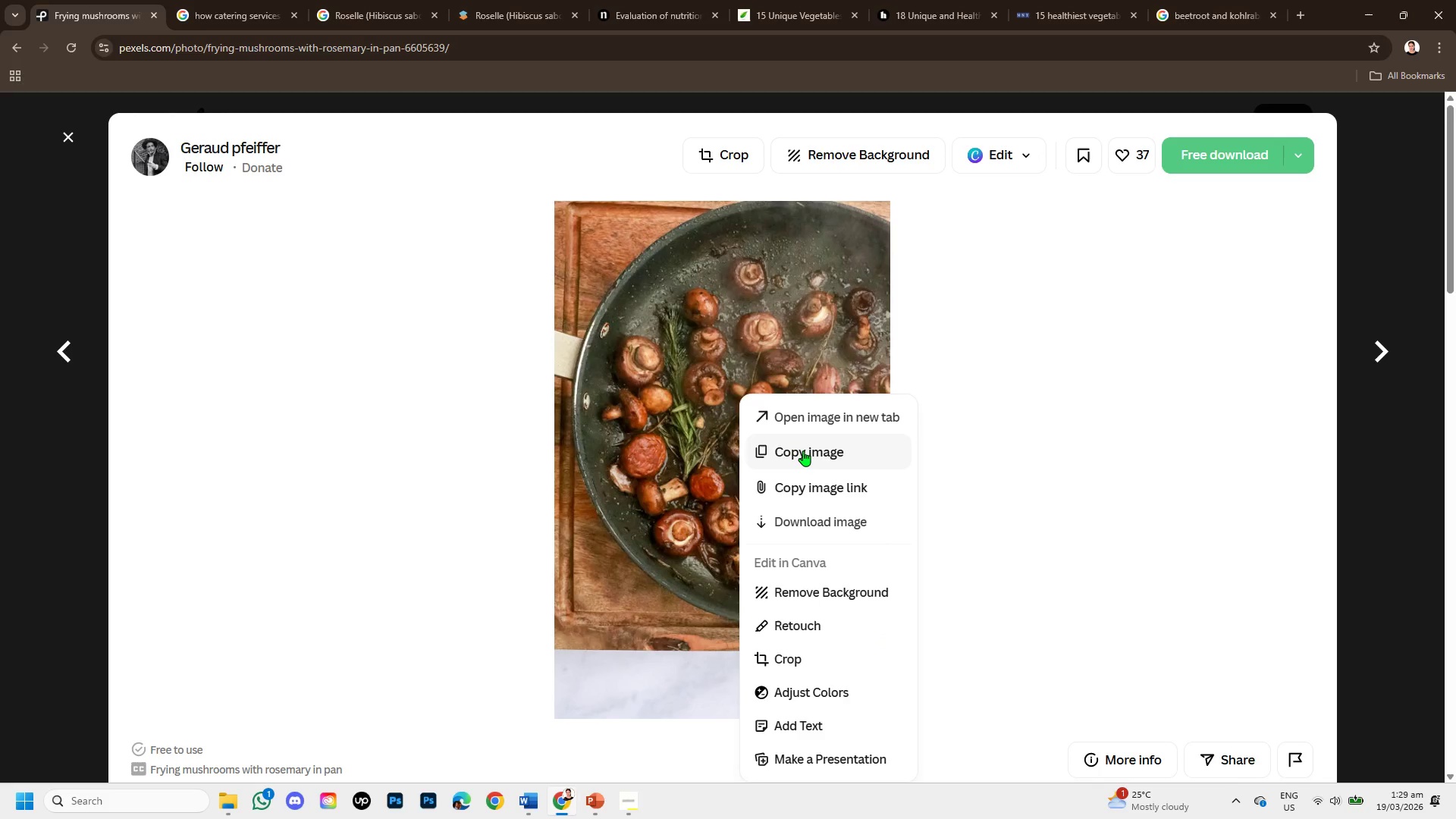 
left_click([804, 453])
 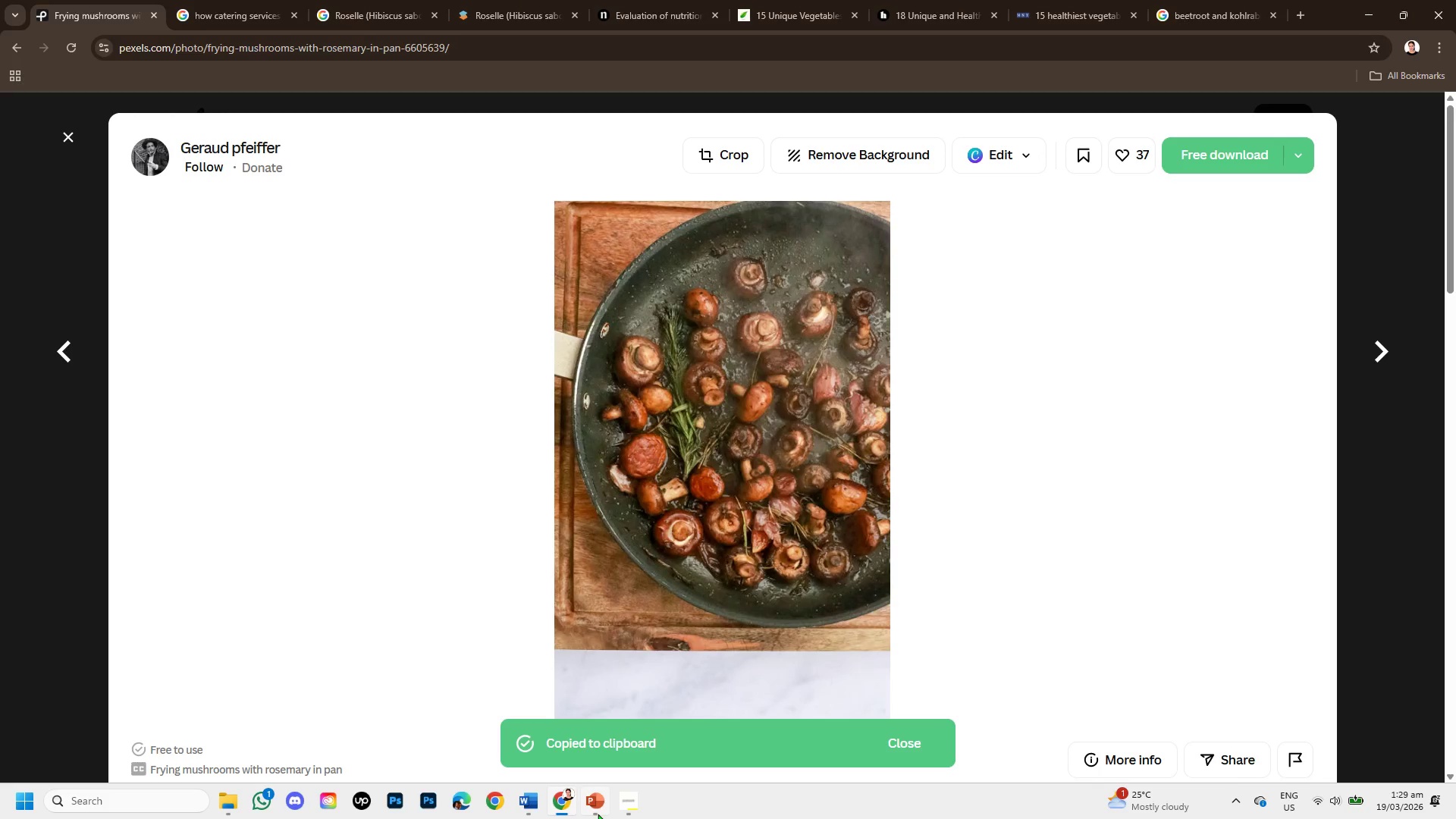 
left_click([598, 814])
 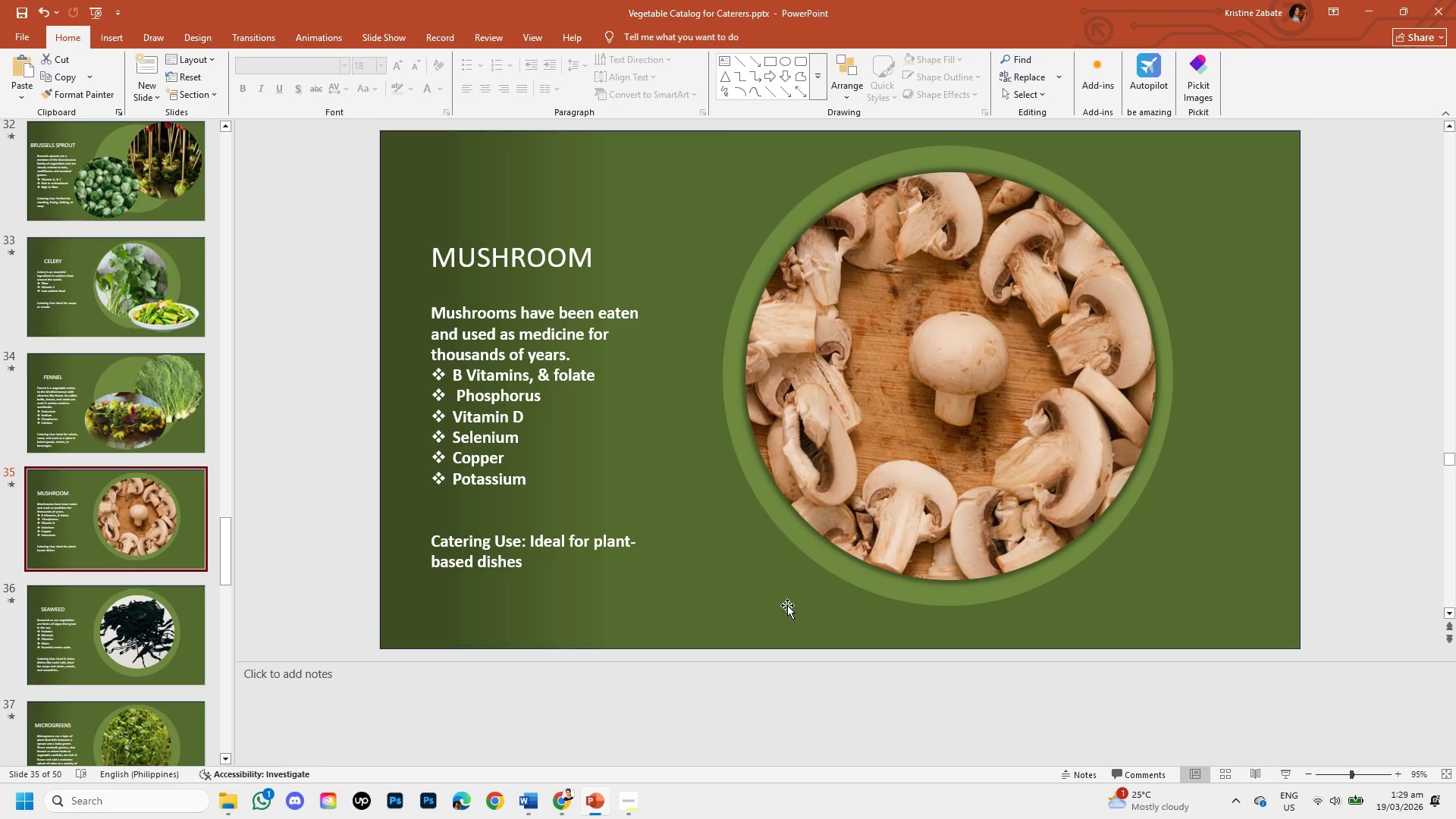 
key(Control+V)
 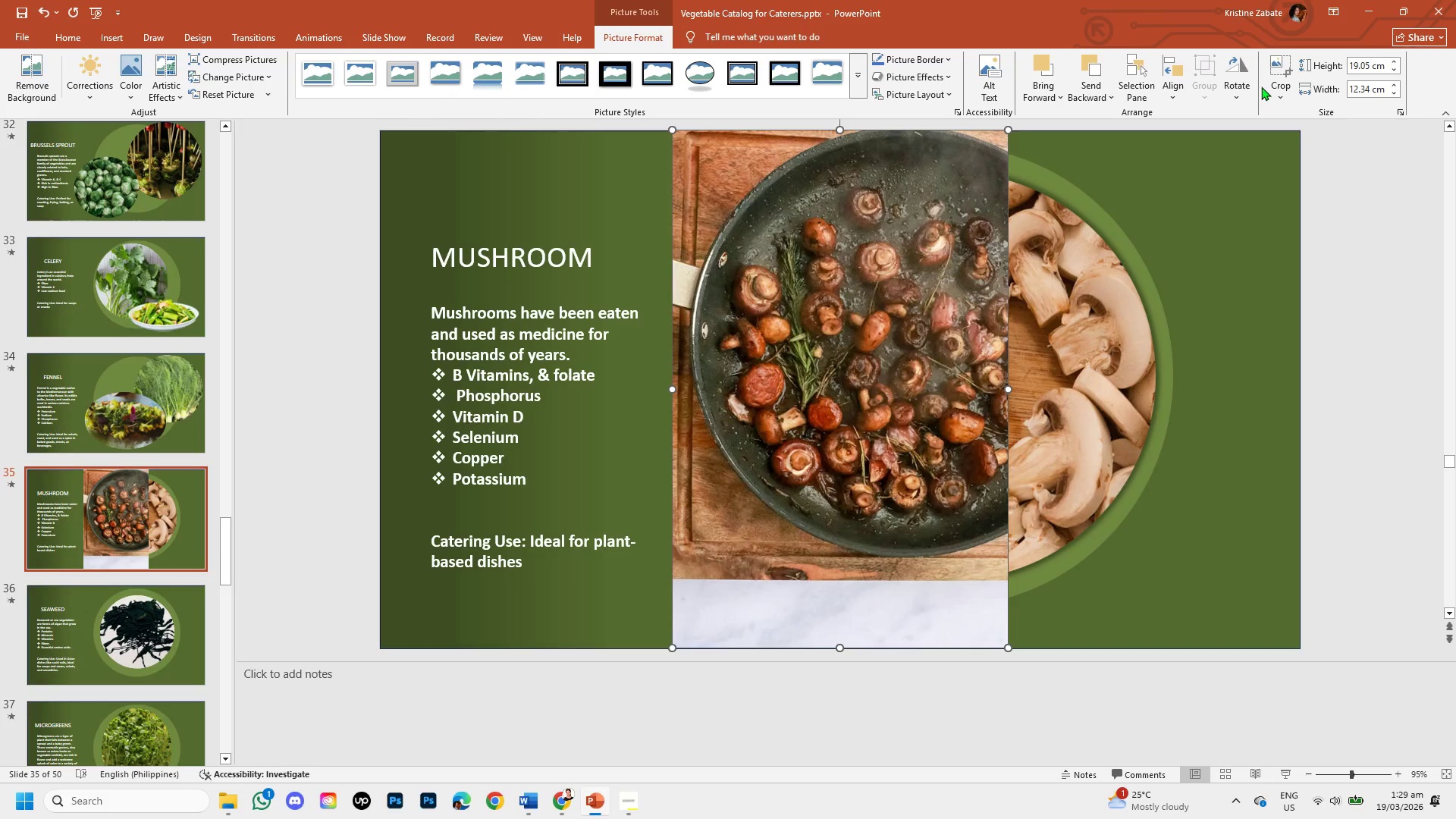 
left_click([1272, 87])
 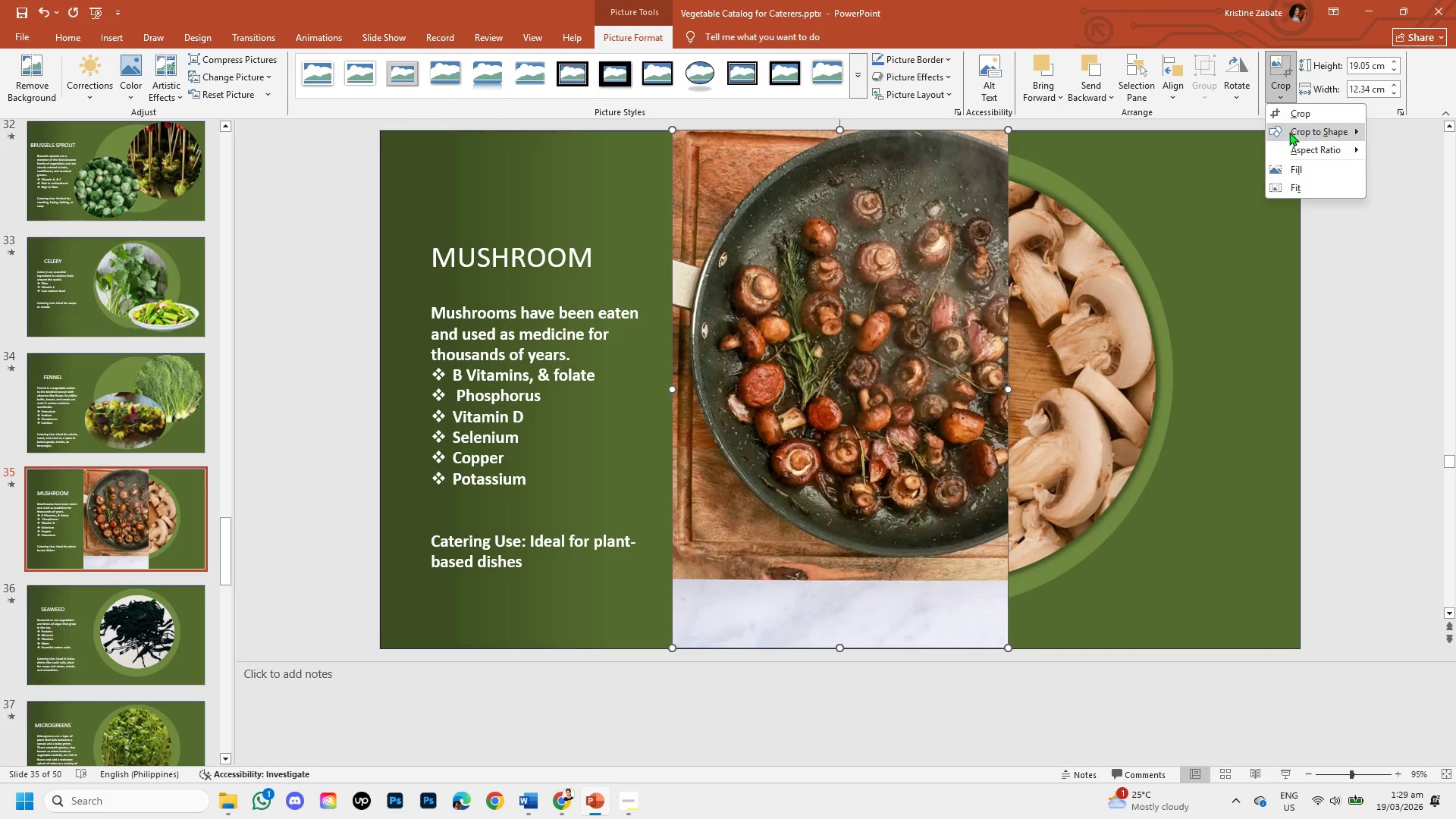 
left_click([1289, 132])
 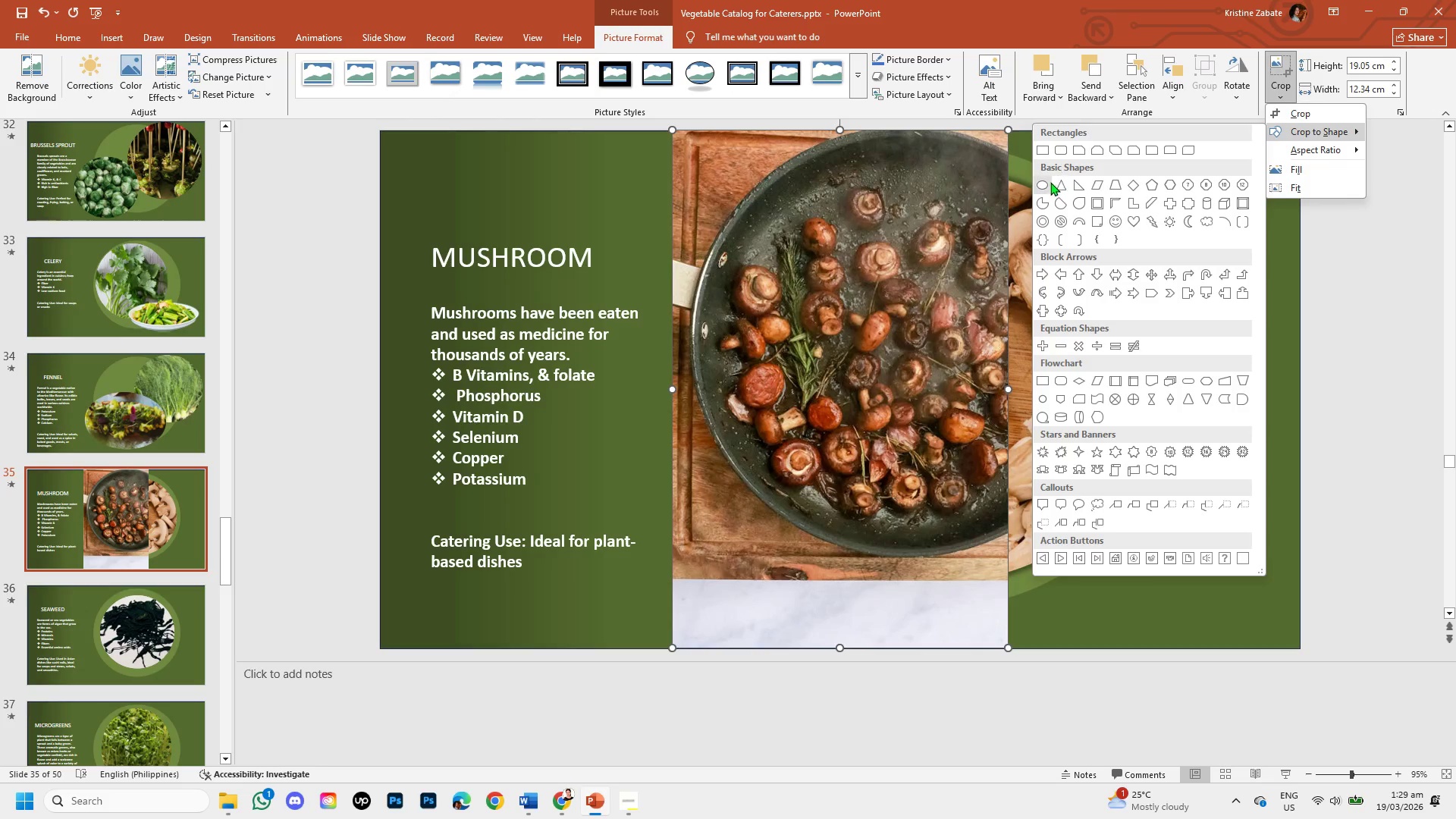 
left_click([1046, 185])
 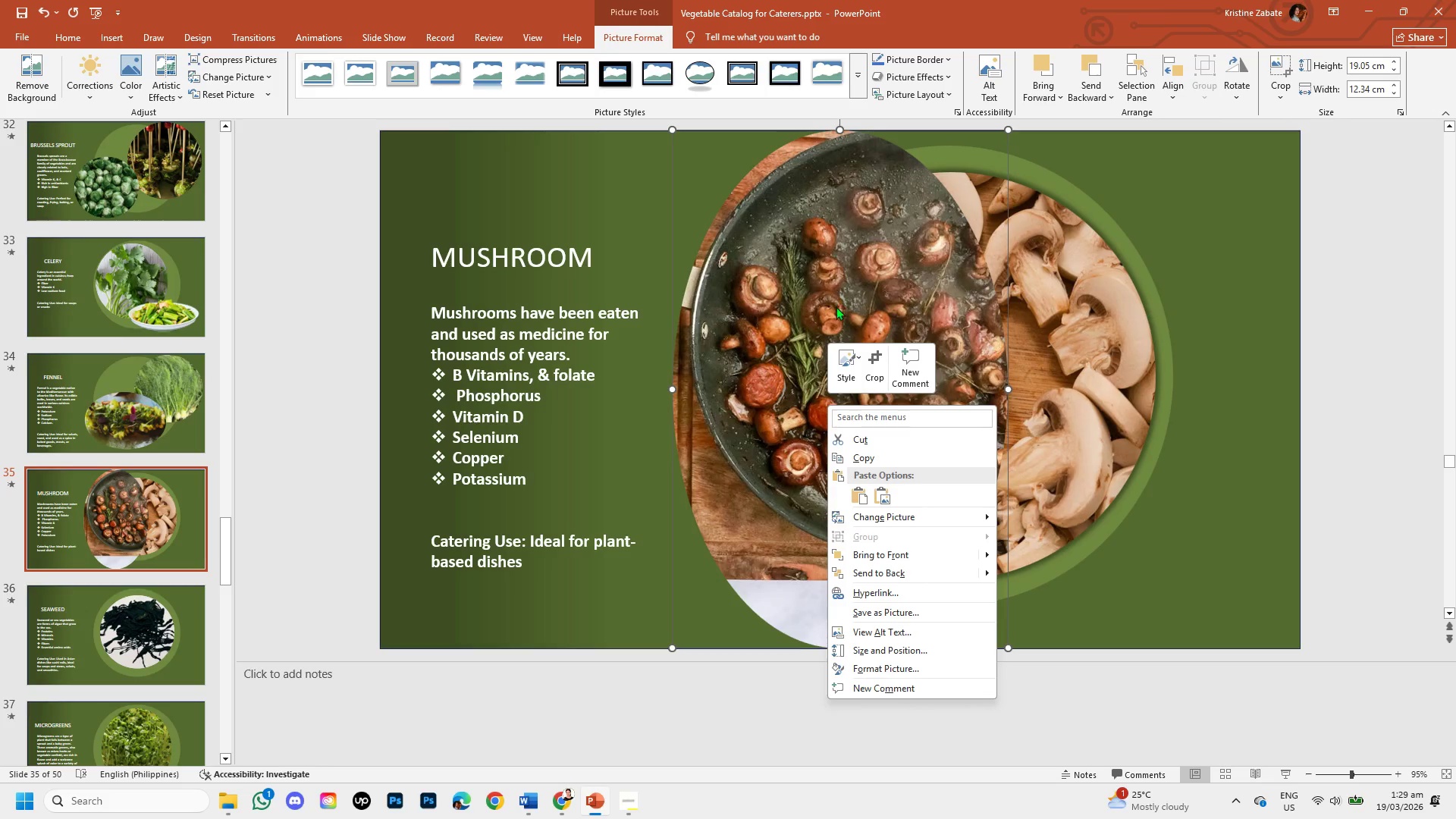 
left_click([868, 357])
 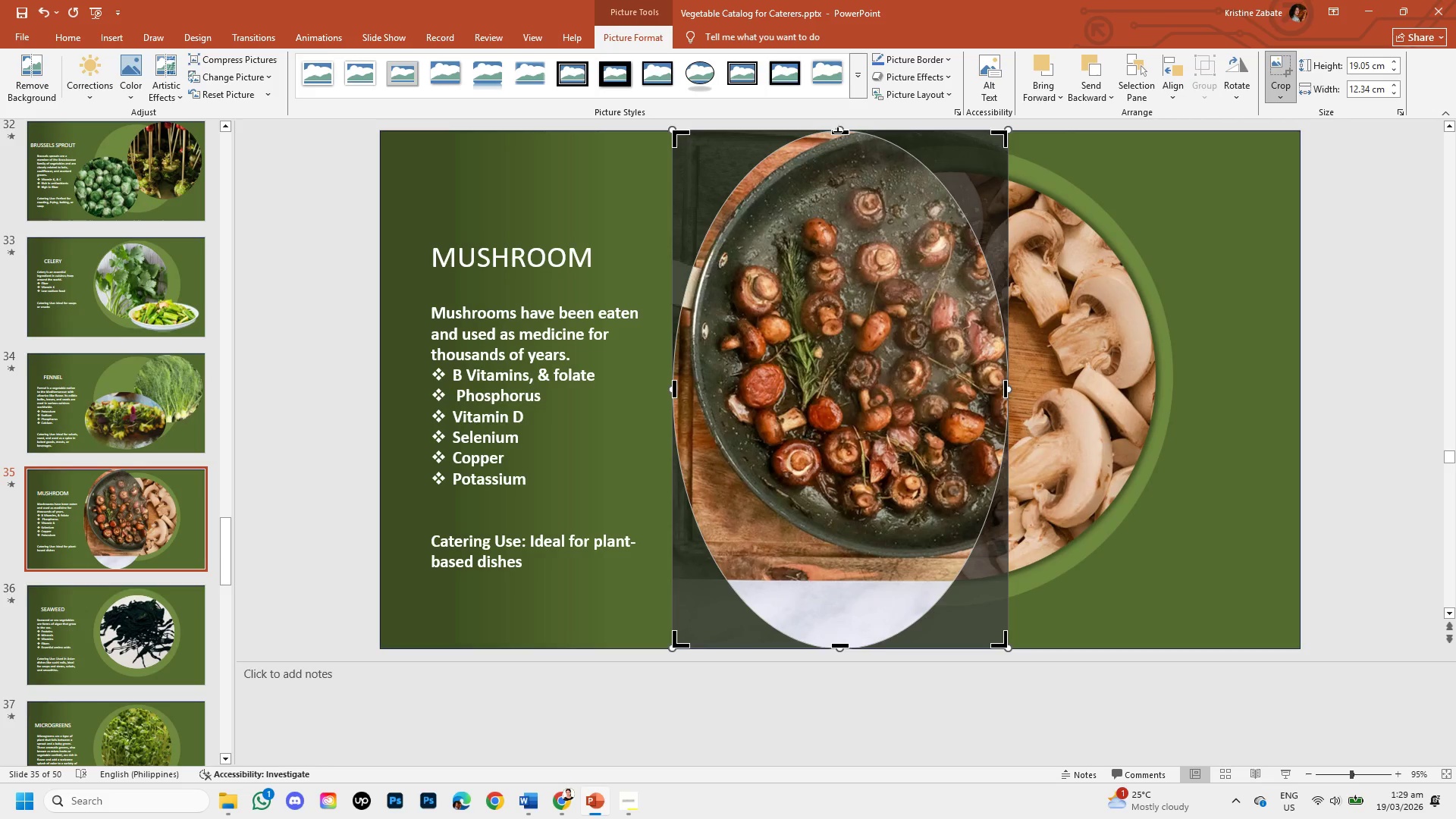 
left_click_drag(start_coordinate=[838, 132], to_coordinate=[844, 158])
 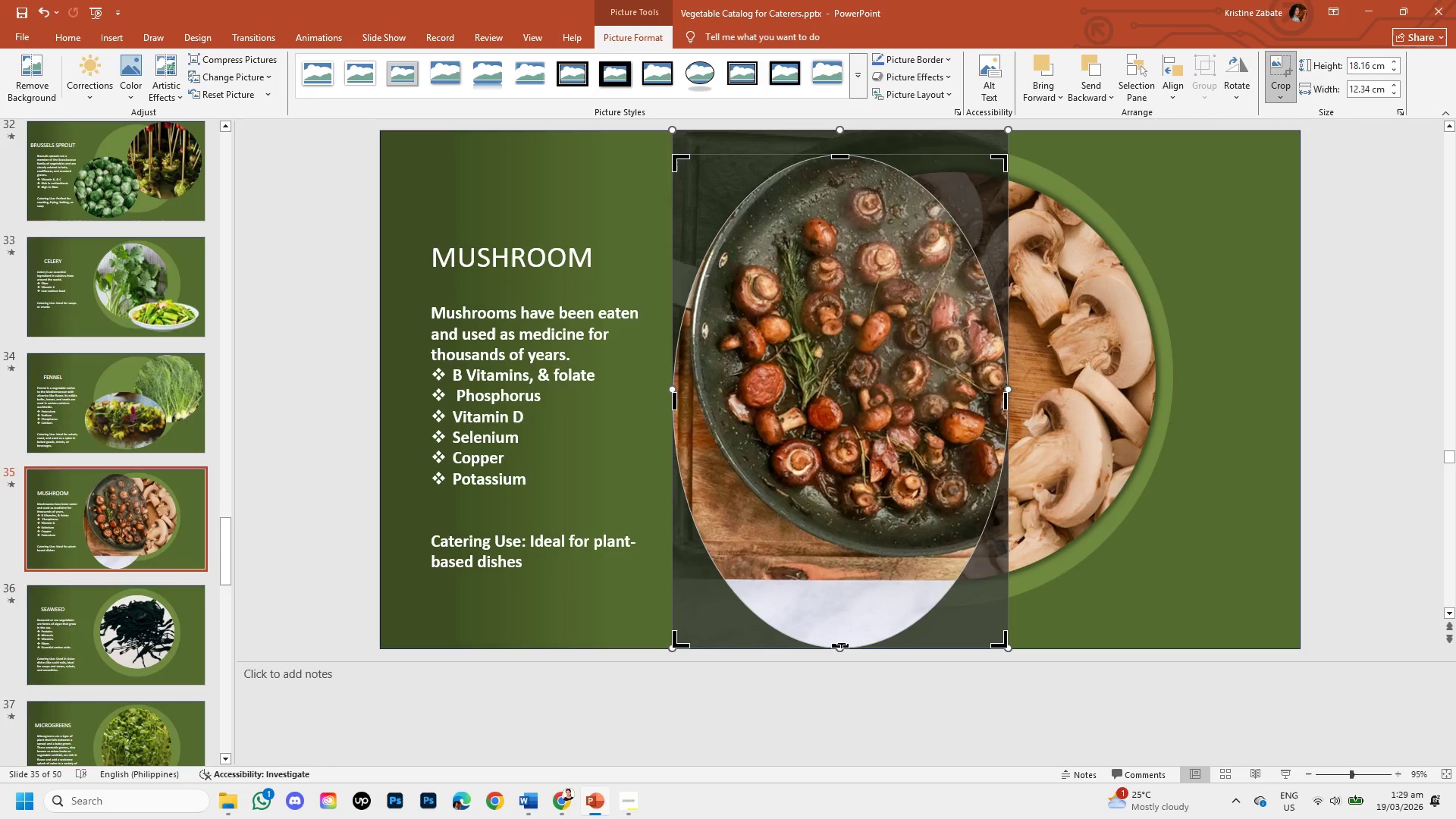 
left_click_drag(start_coordinate=[839, 645], to_coordinate=[871, 528])
 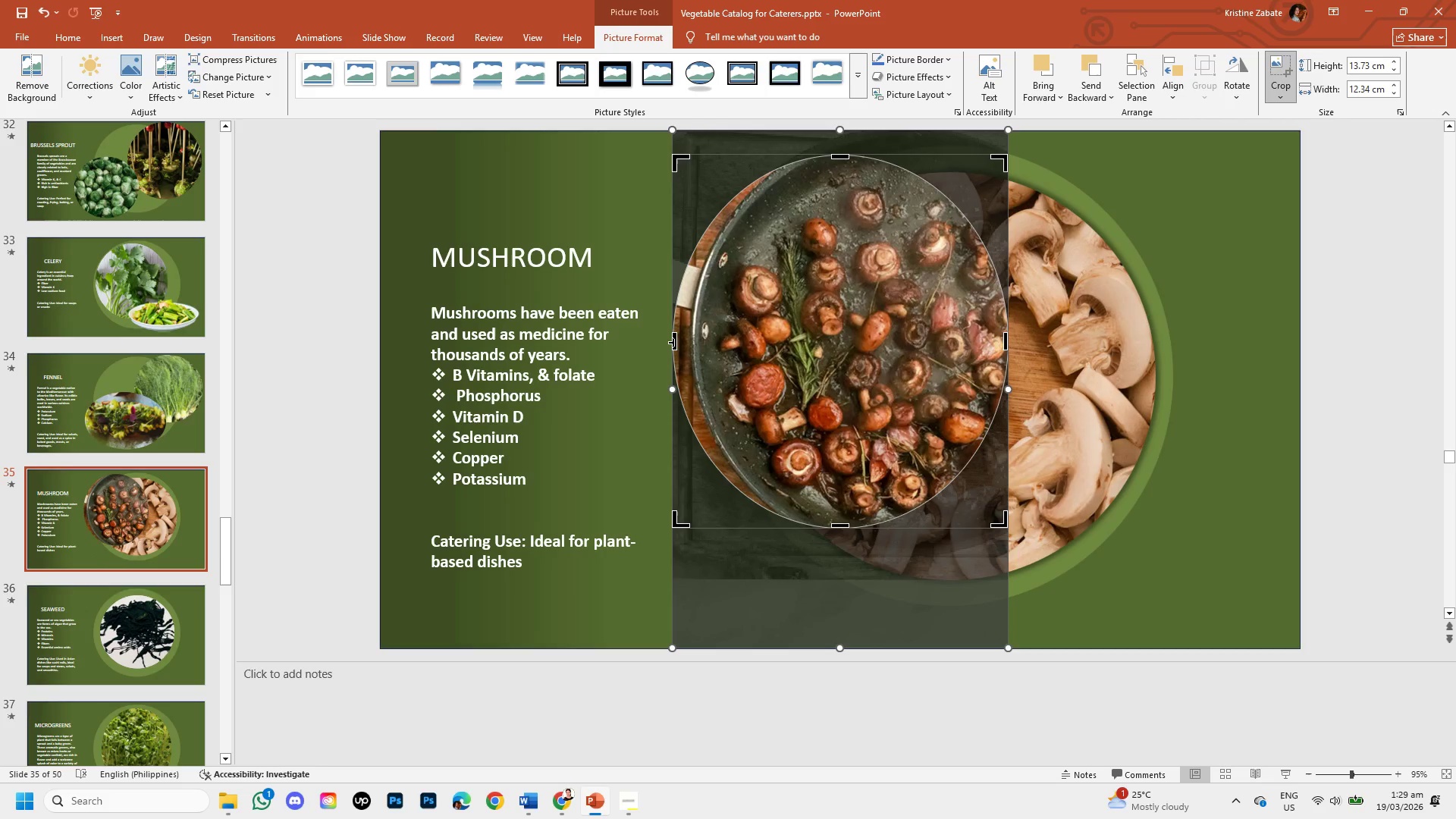 
left_click_drag(start_coordinate=[673, 342], to_coordinate=[716, 351])
 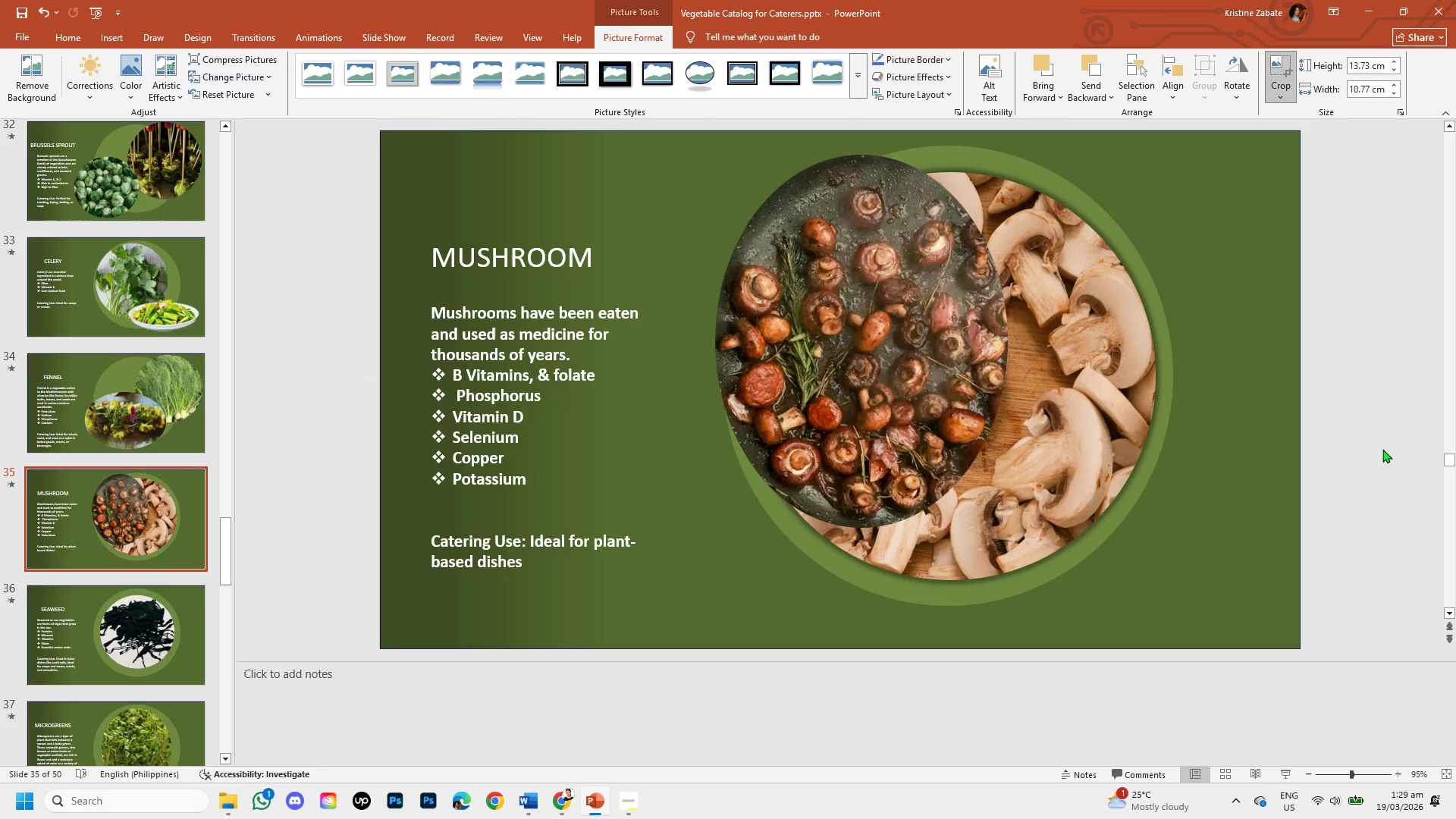 
left_click([884, 411])
 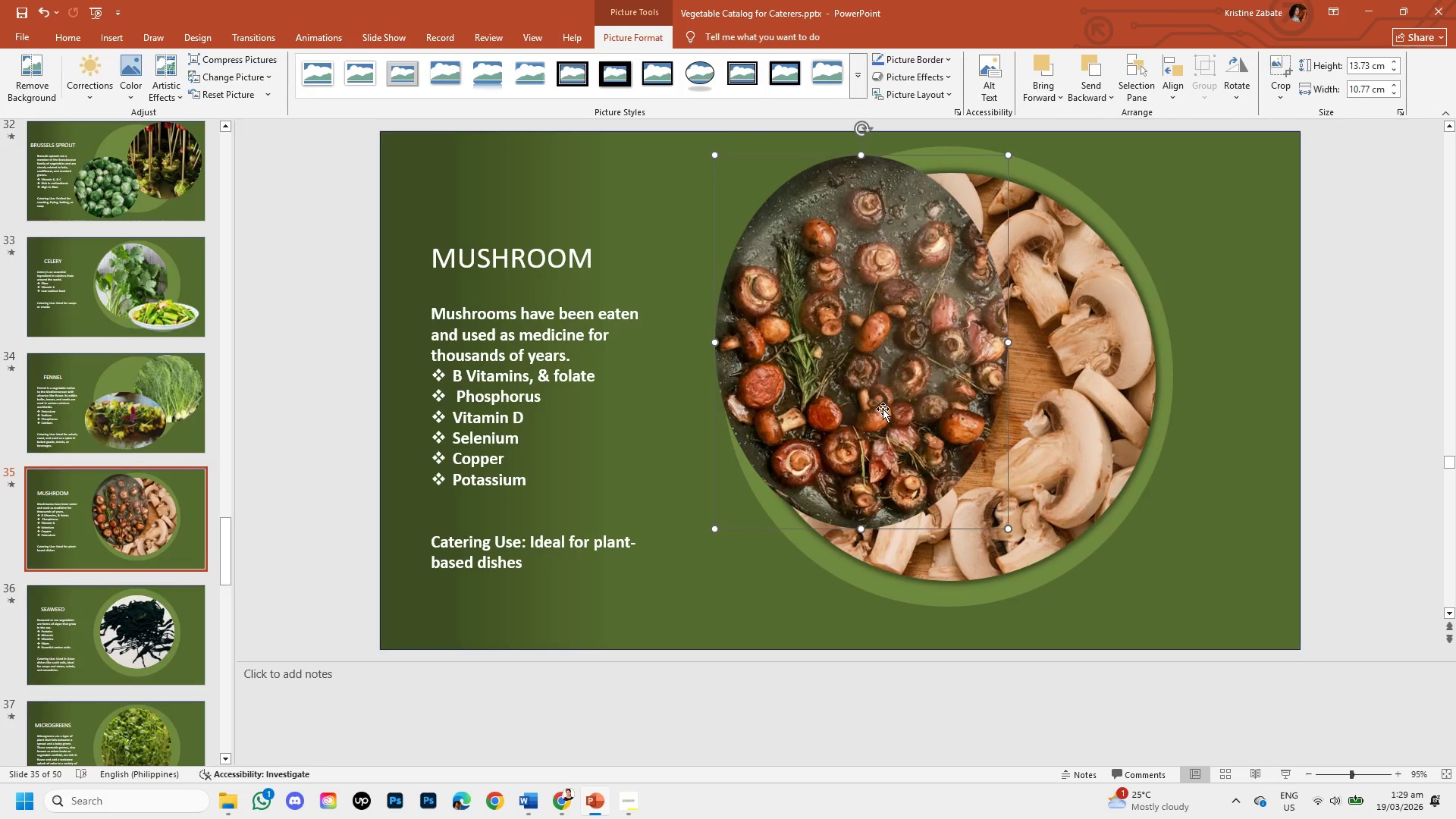 
left_click_drag(start_coordinate=[883, 409], to_coordinate=[813, 430])
 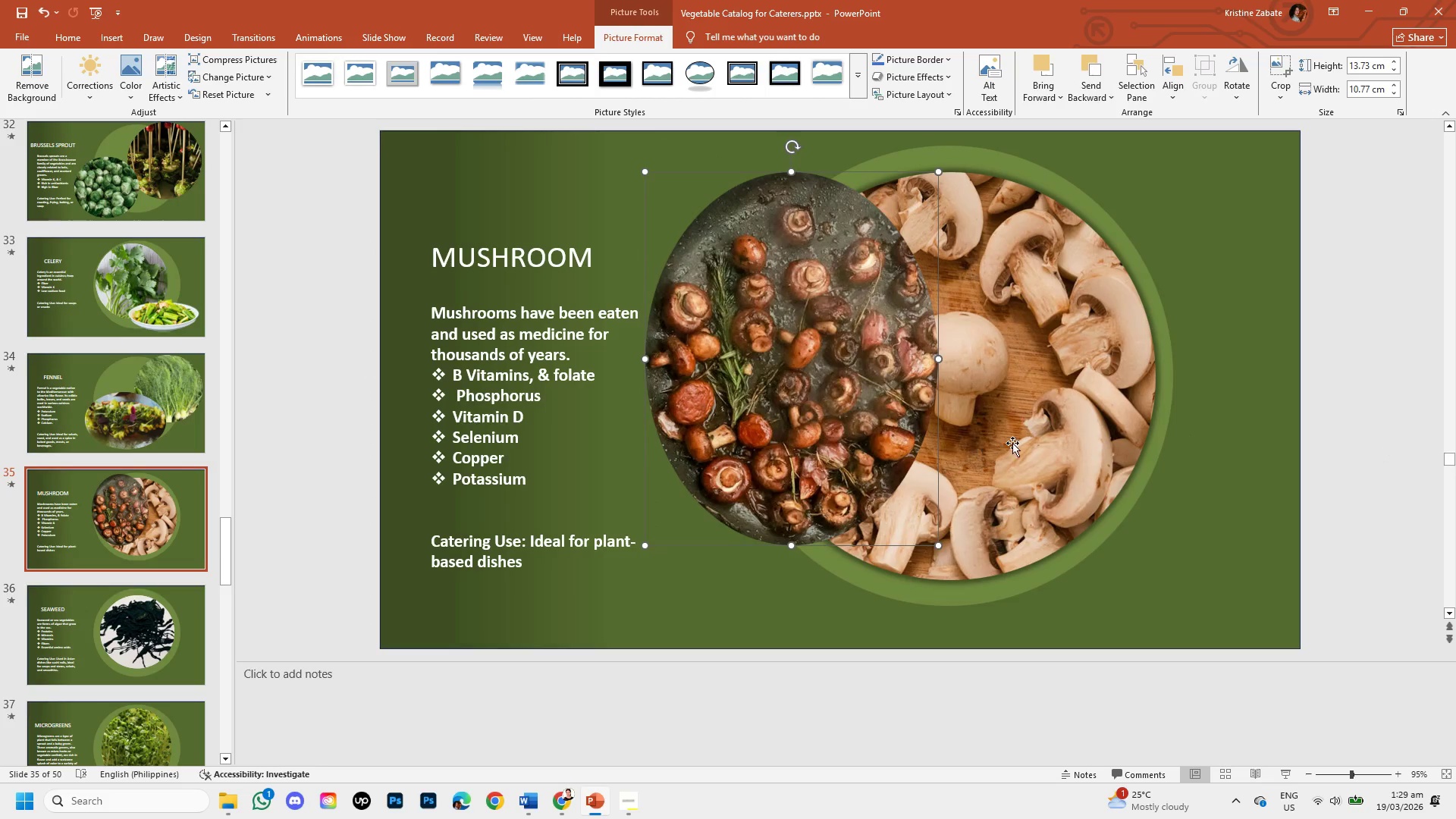 
left_click([1015, 443])
 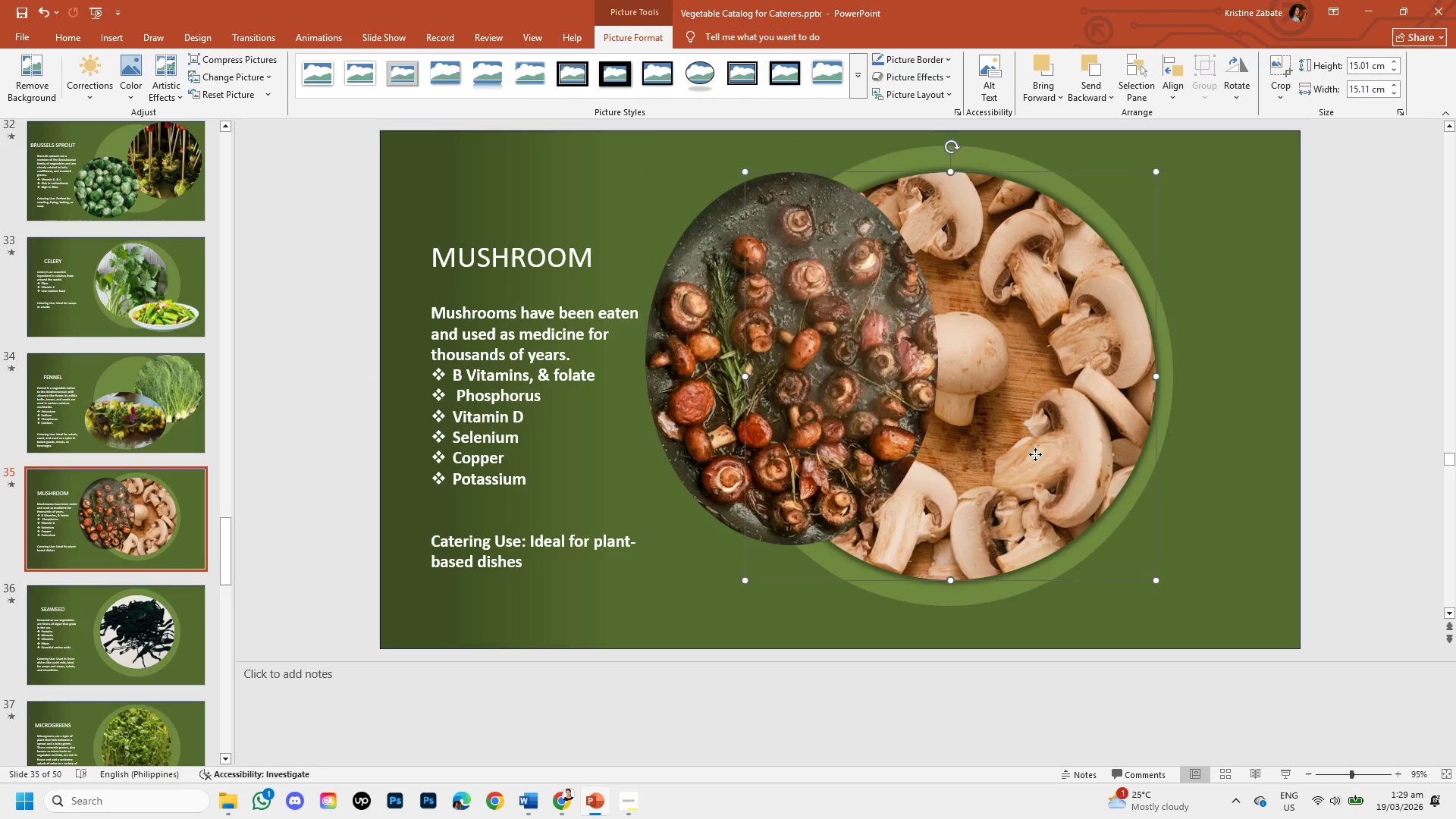 
left_click_drag(start_coordinate=[1035, 454], to_coordinate=[1188, 424])
 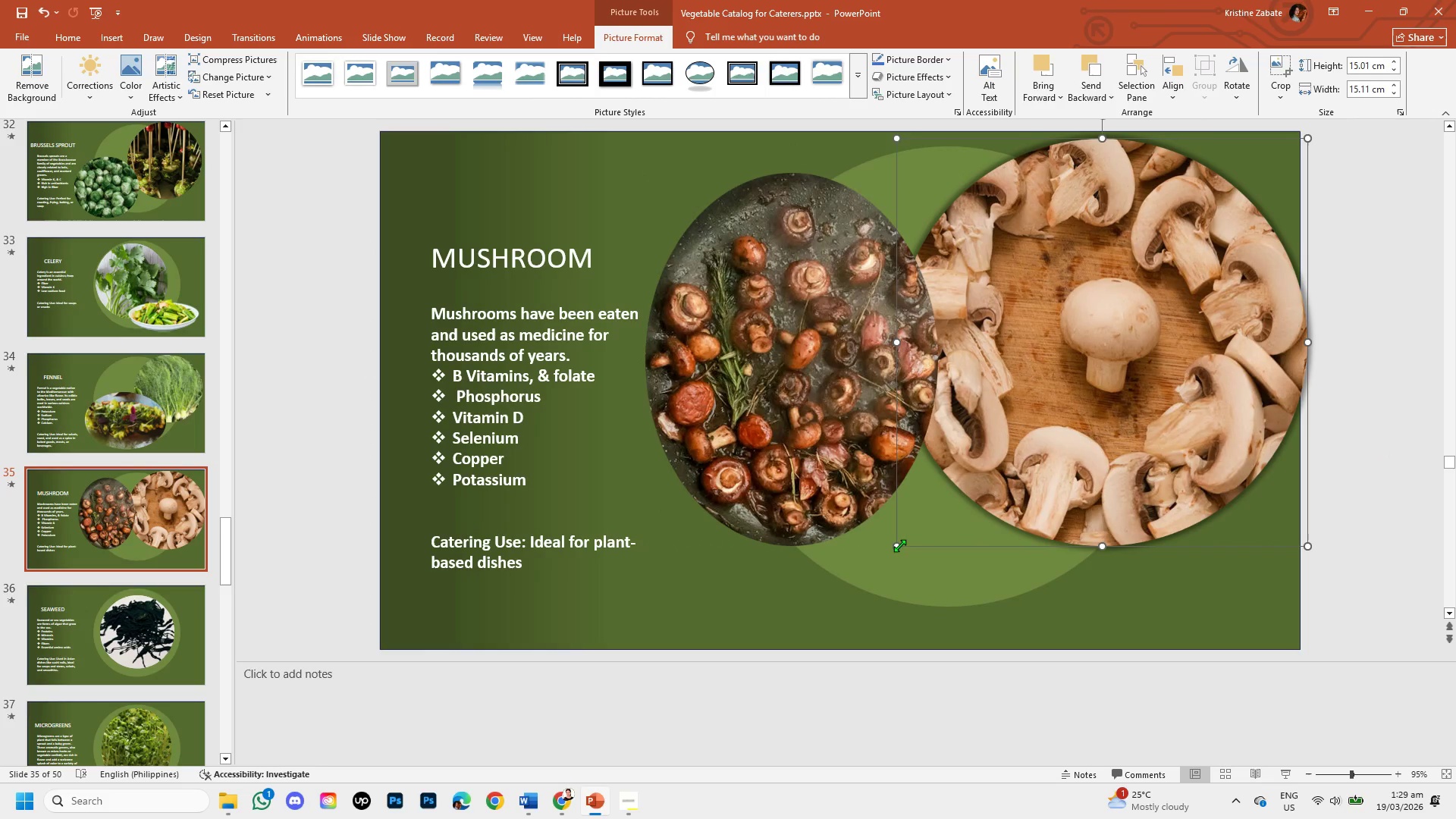 
left_click_drag(start_coordinate=[899, 545], to_coordinate=[1014, 467])
 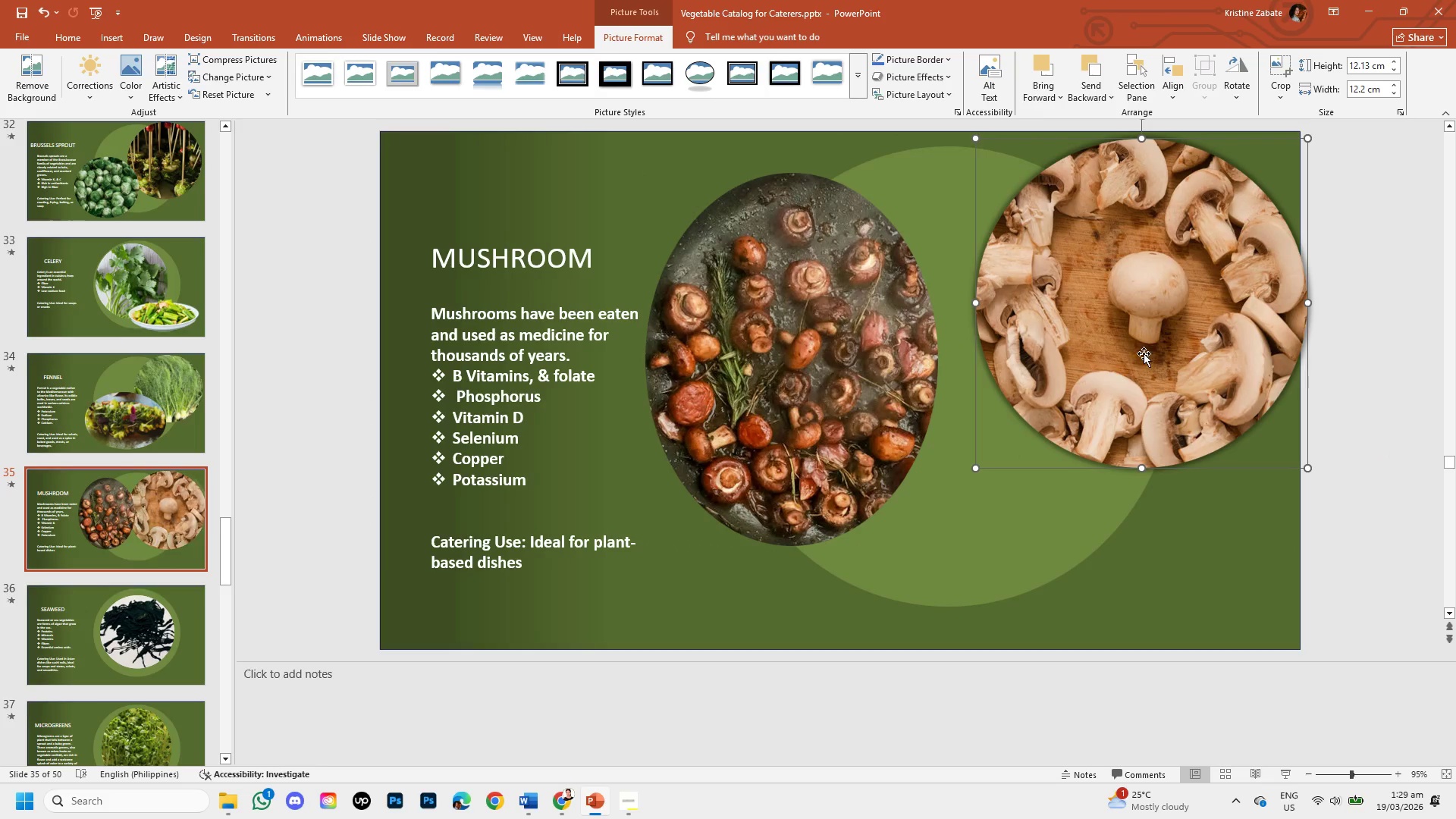 
left_click_drag(start_coordinate=[1147, 349], to_coordinate=[1129, 356])
 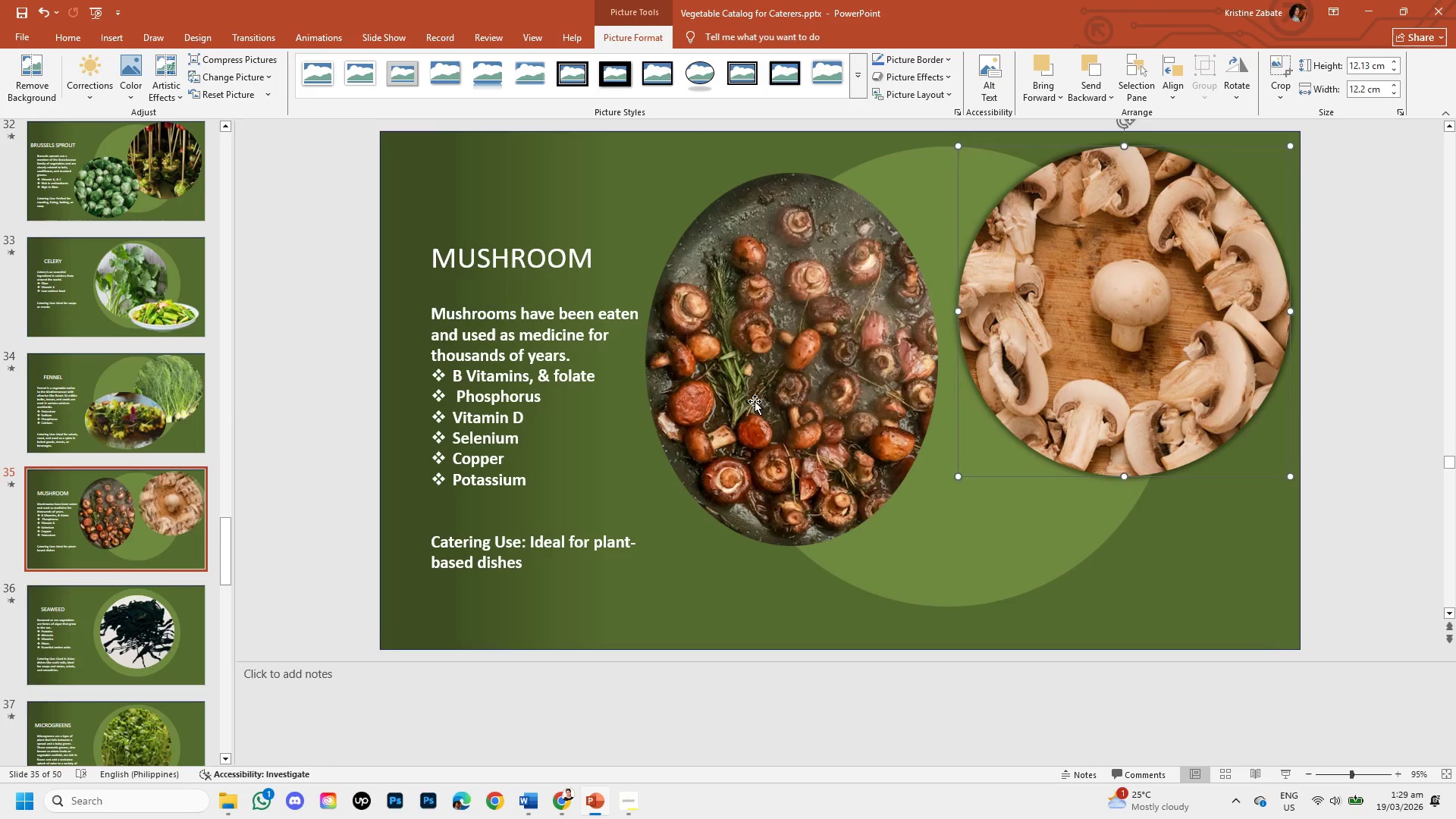 
left_click([754, 402])
 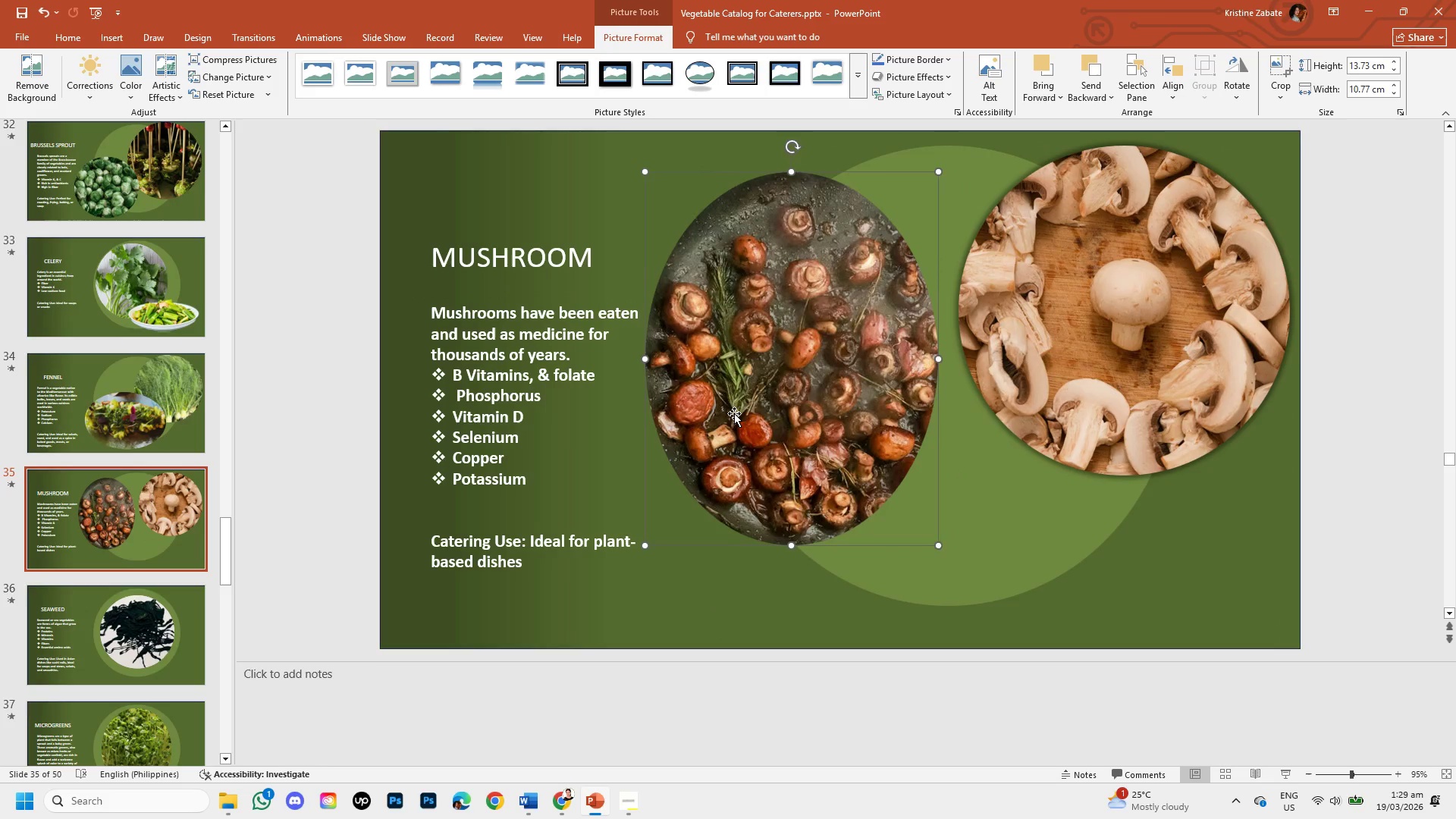 
left_click_drag(start_coordinate=[734, 413], to_coordinate=[761, 493])
 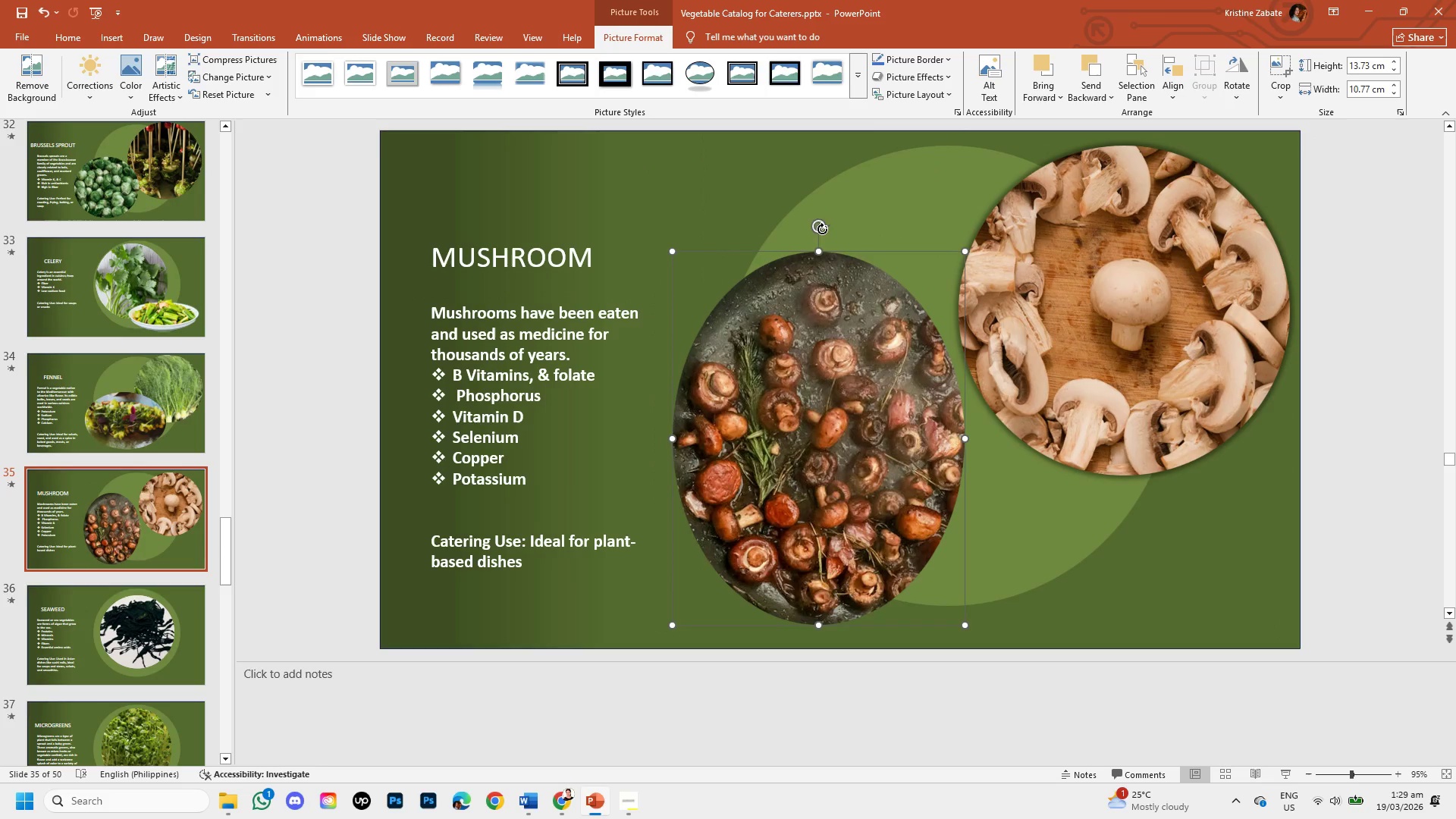 
left_click_drag(start_coordinate=[820, 225], to_coordinate=[711, 262])
 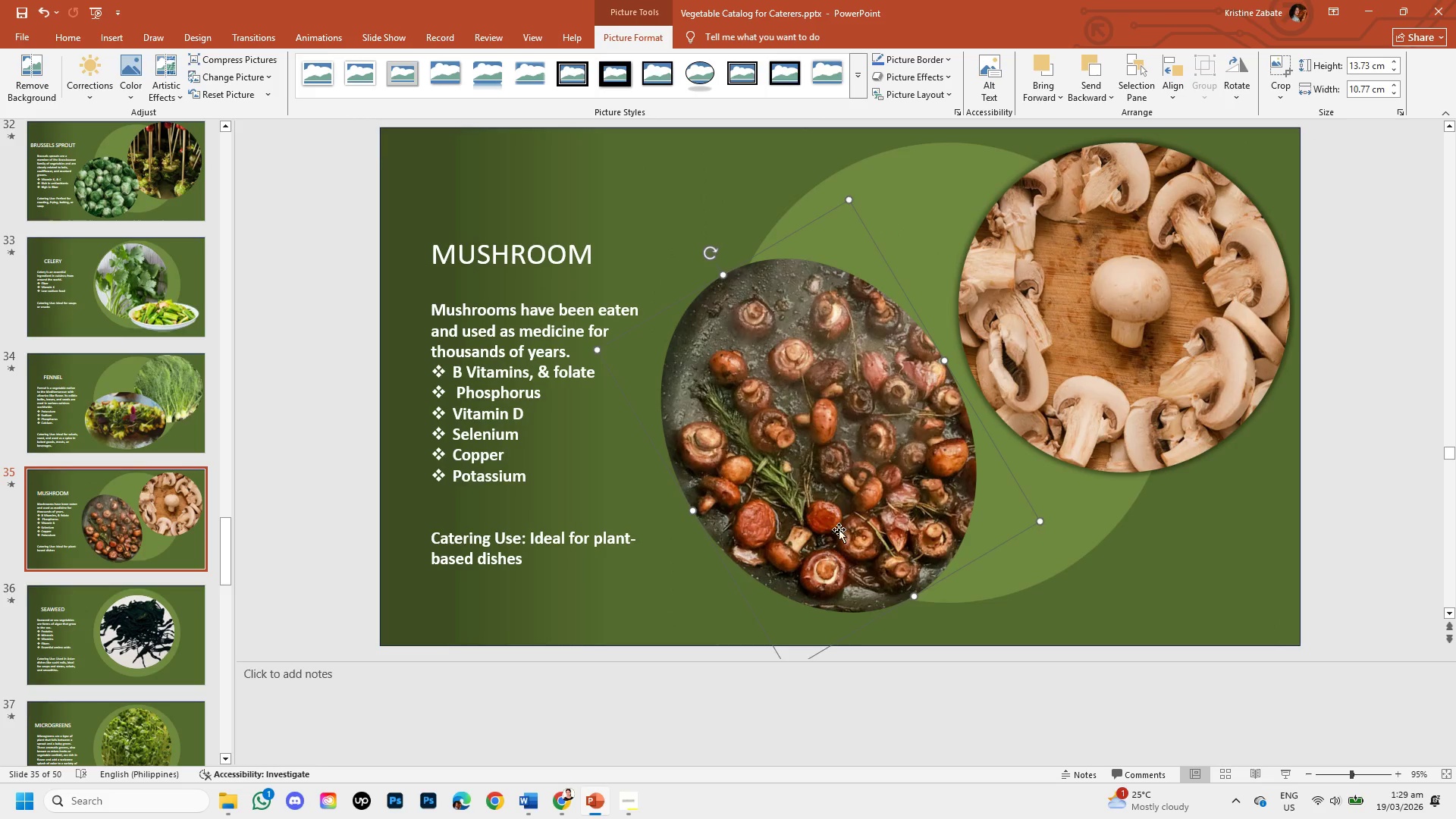 
left_click_drag(start_coordinate=[838, 518], to_coordinate=[868, 516])
 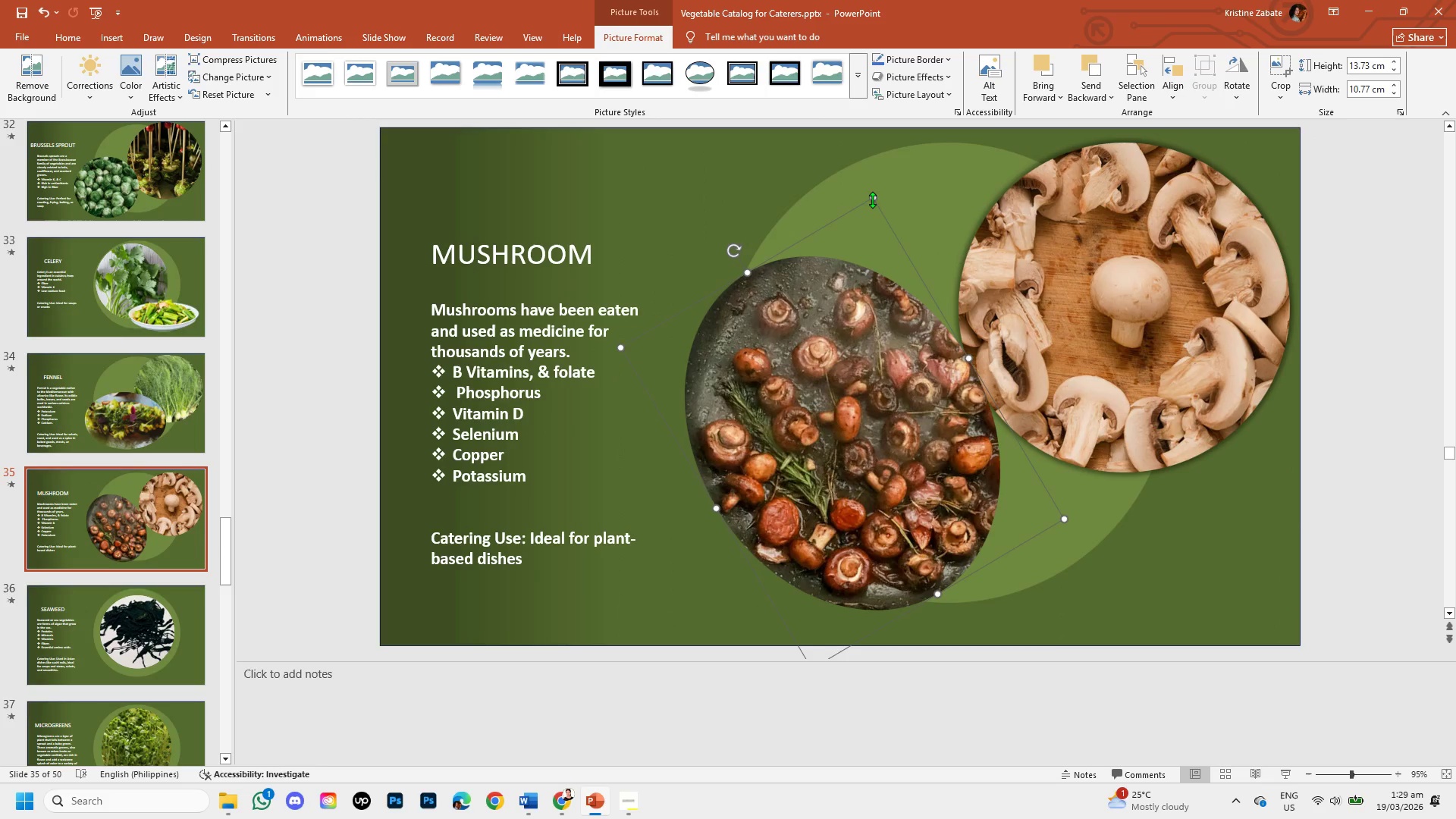 
left_click_drag(start_coordinate=[872, 199], to_coordinate=[893, 184])
 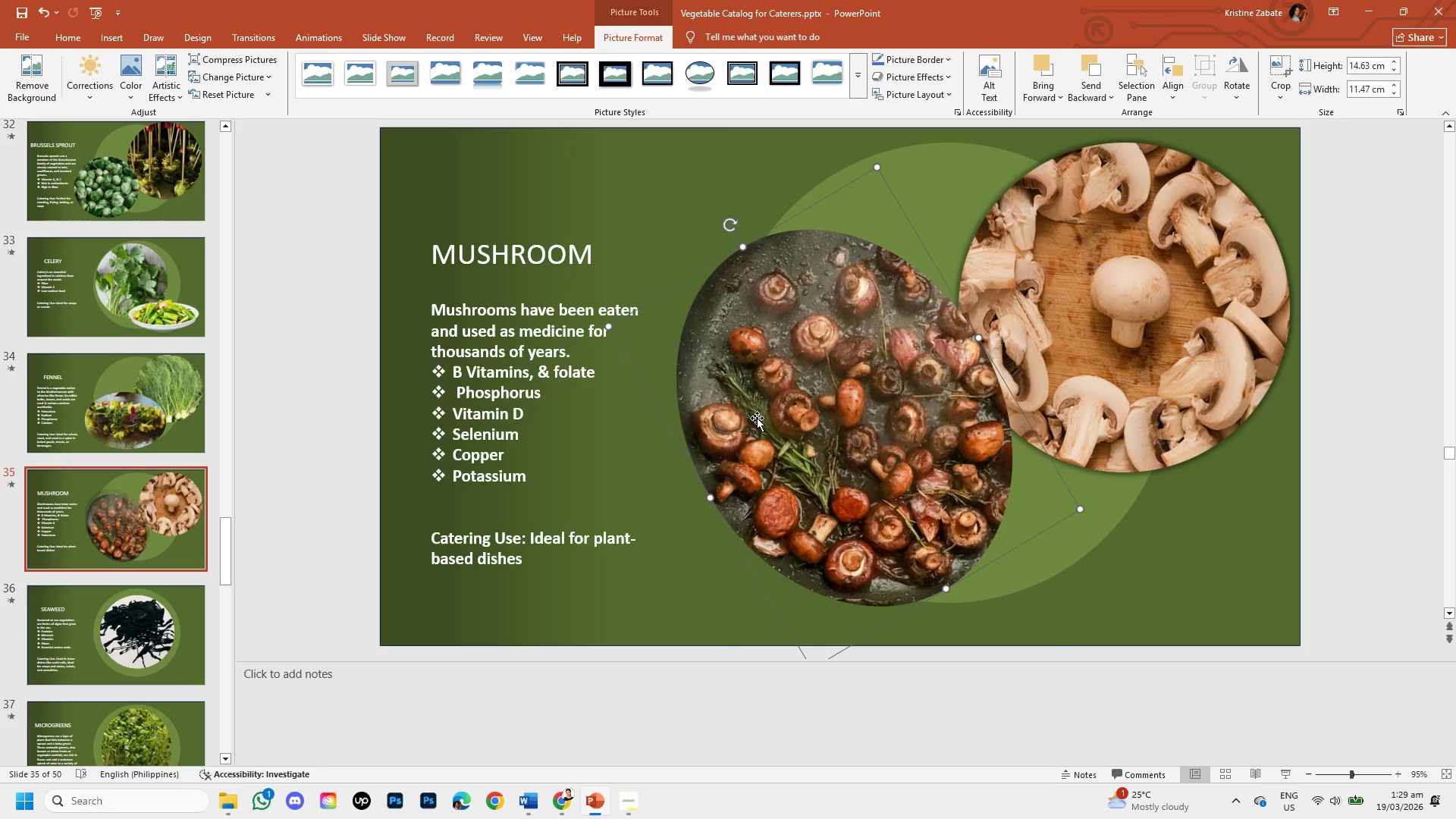 
left_click_drag(start_coordinate=[757, 418], to_coordinate=[718, 444])
 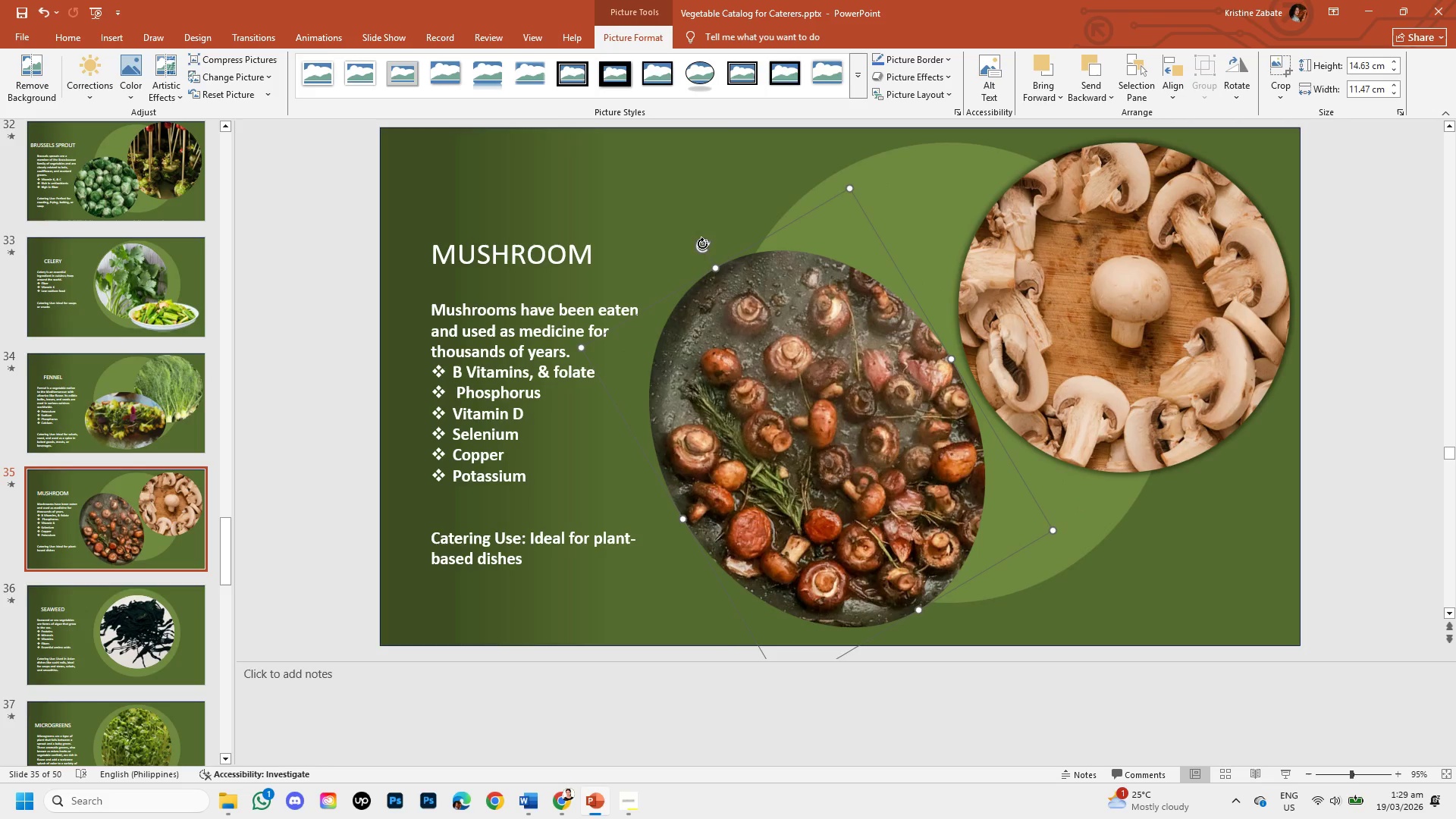 
left_click_drag(start_coordinate=[704, 243], to_coordinate=[613, 424])
 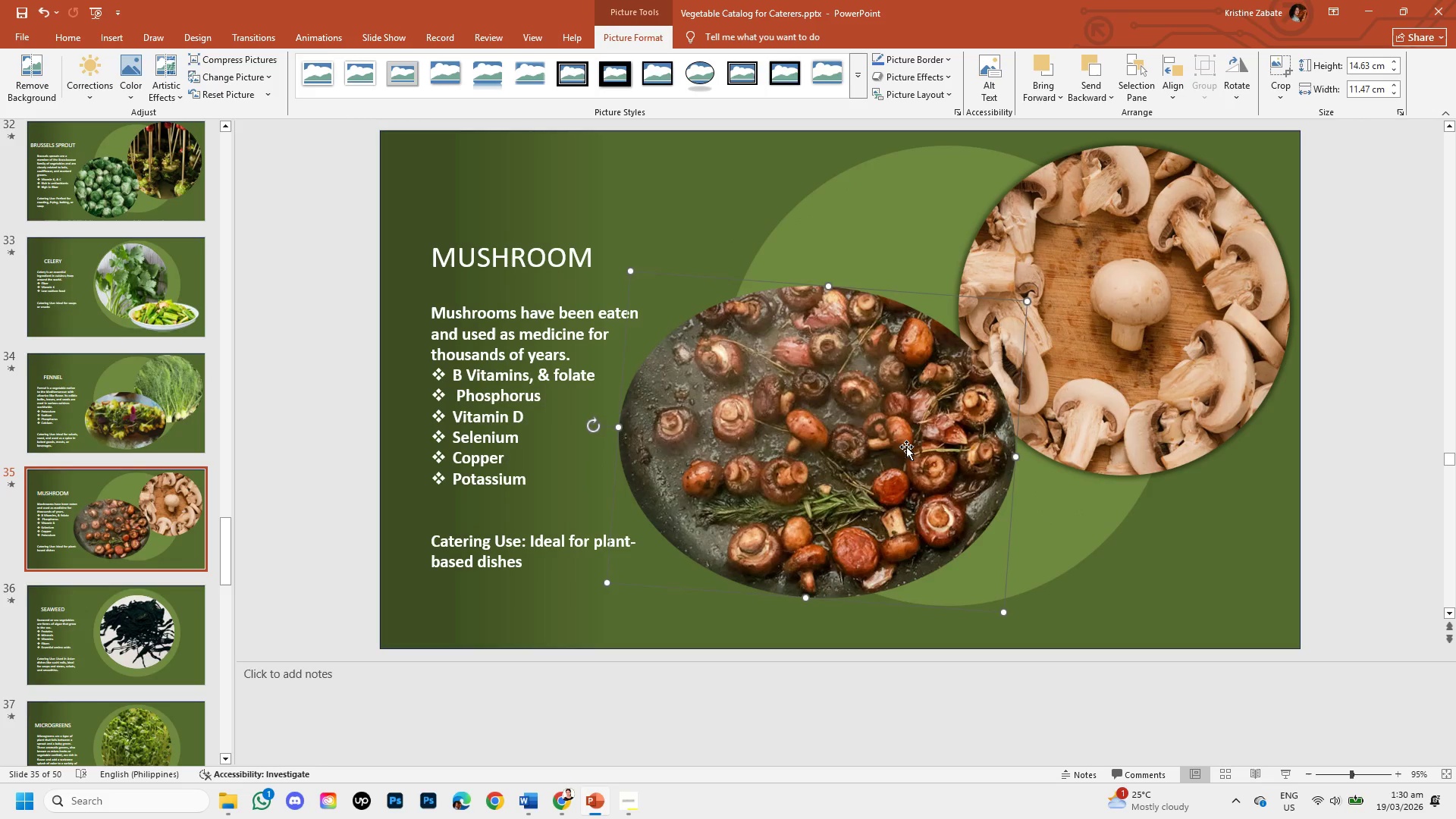 
left_click_drag(start_coordinate=[906, 447], to_coordinate=[921, 480])
 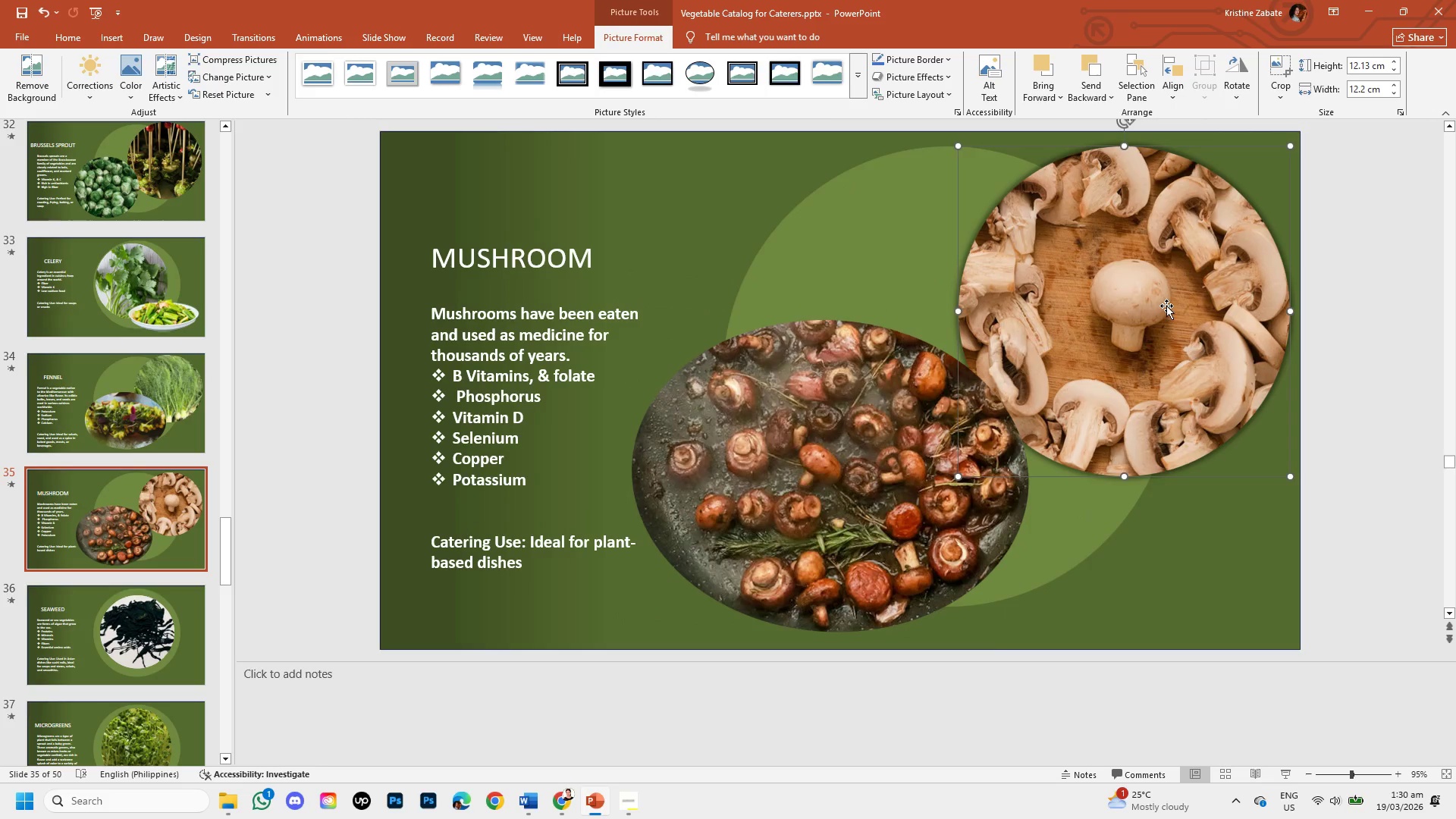 
left_click_drag(start_coordinate=[1166, 306], to_coordinate=[1154, 309])
 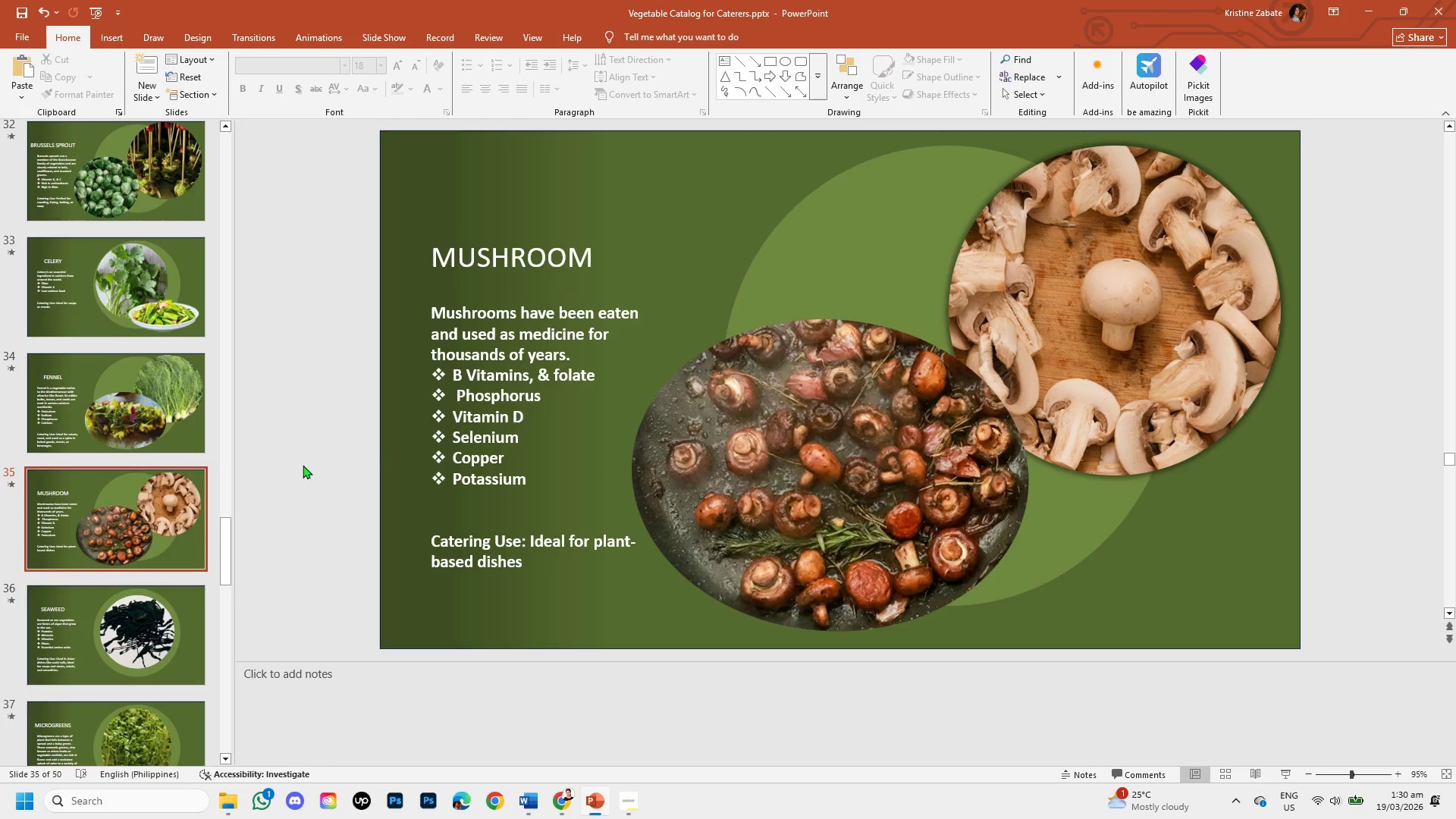 
left_click([141, 444])
 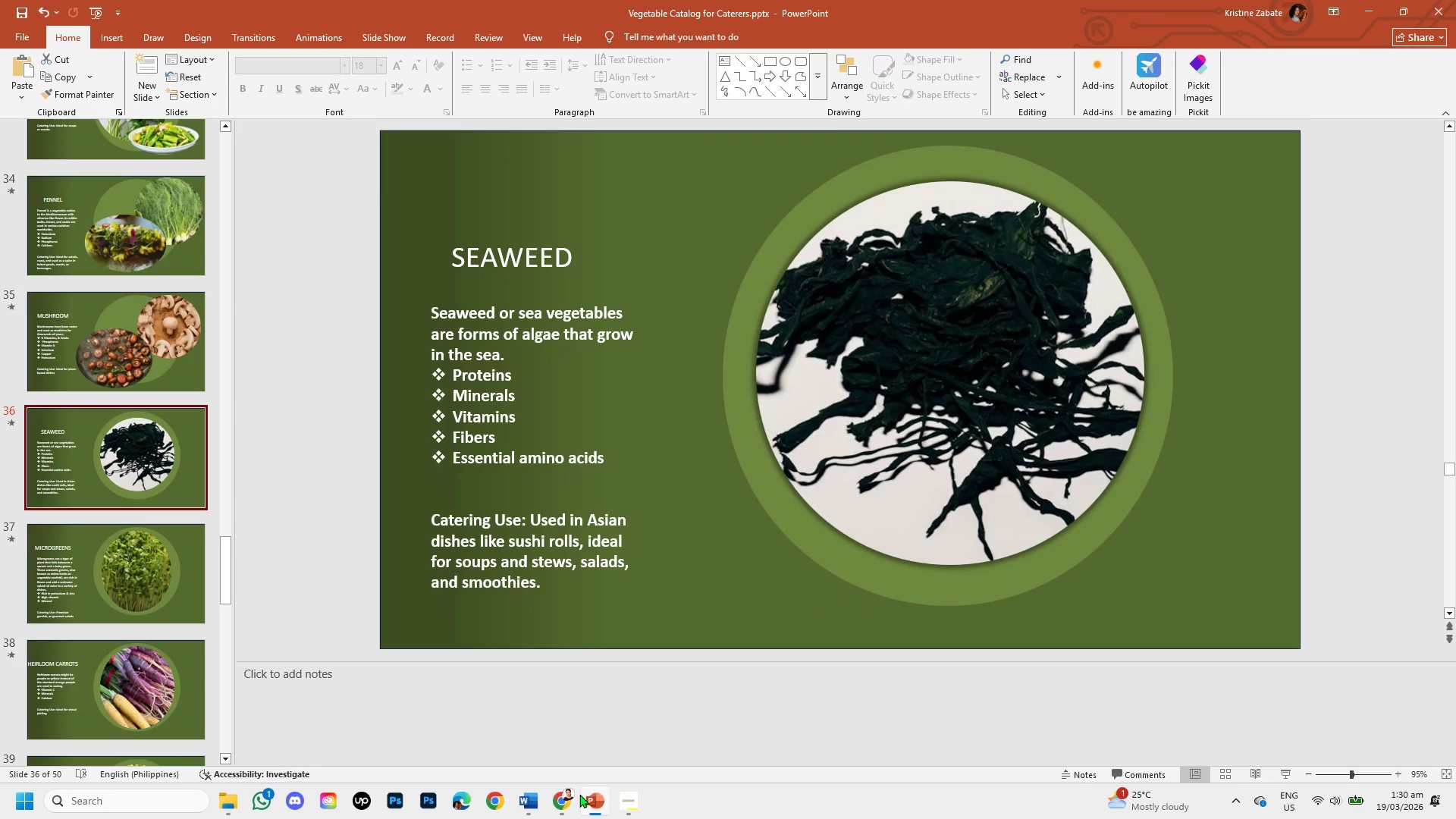 
scroll: coordinate [186, 516], scroll_direction: down, amount: 1.0
 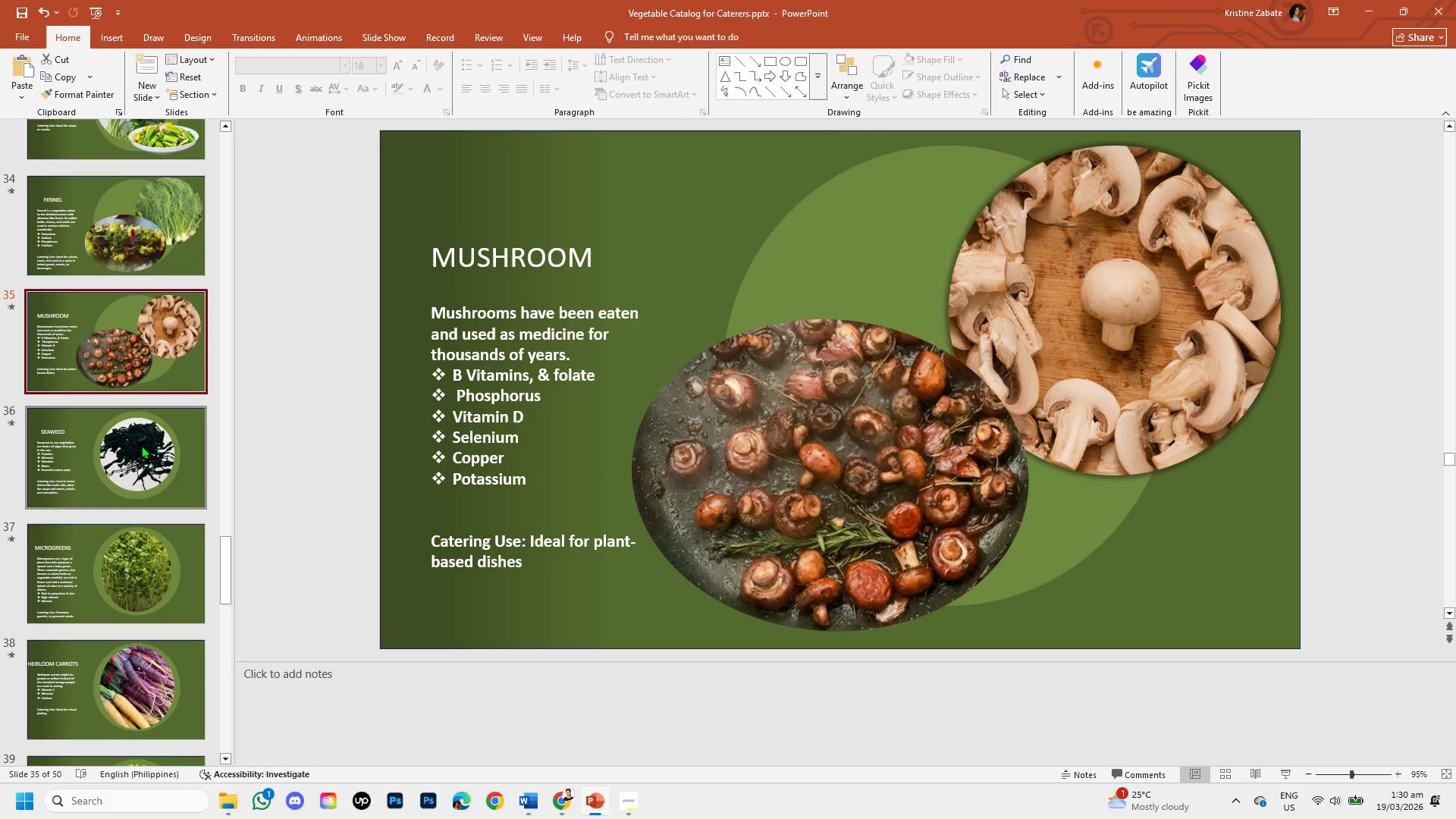 
left_click([561, 798])
 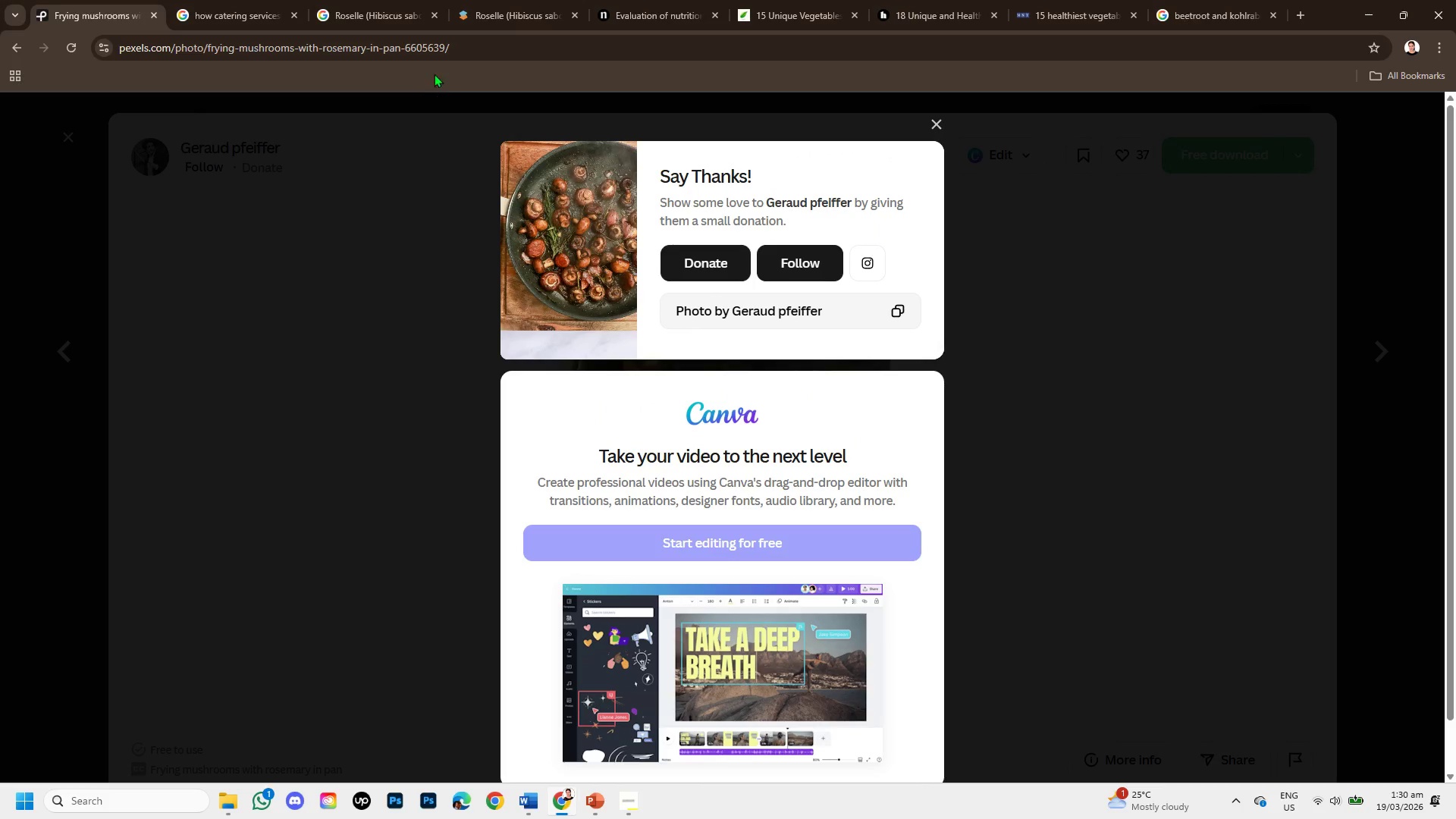 
left_click_drag(start_coordinate=[487, 39], to_coordinate=[0, 20])
 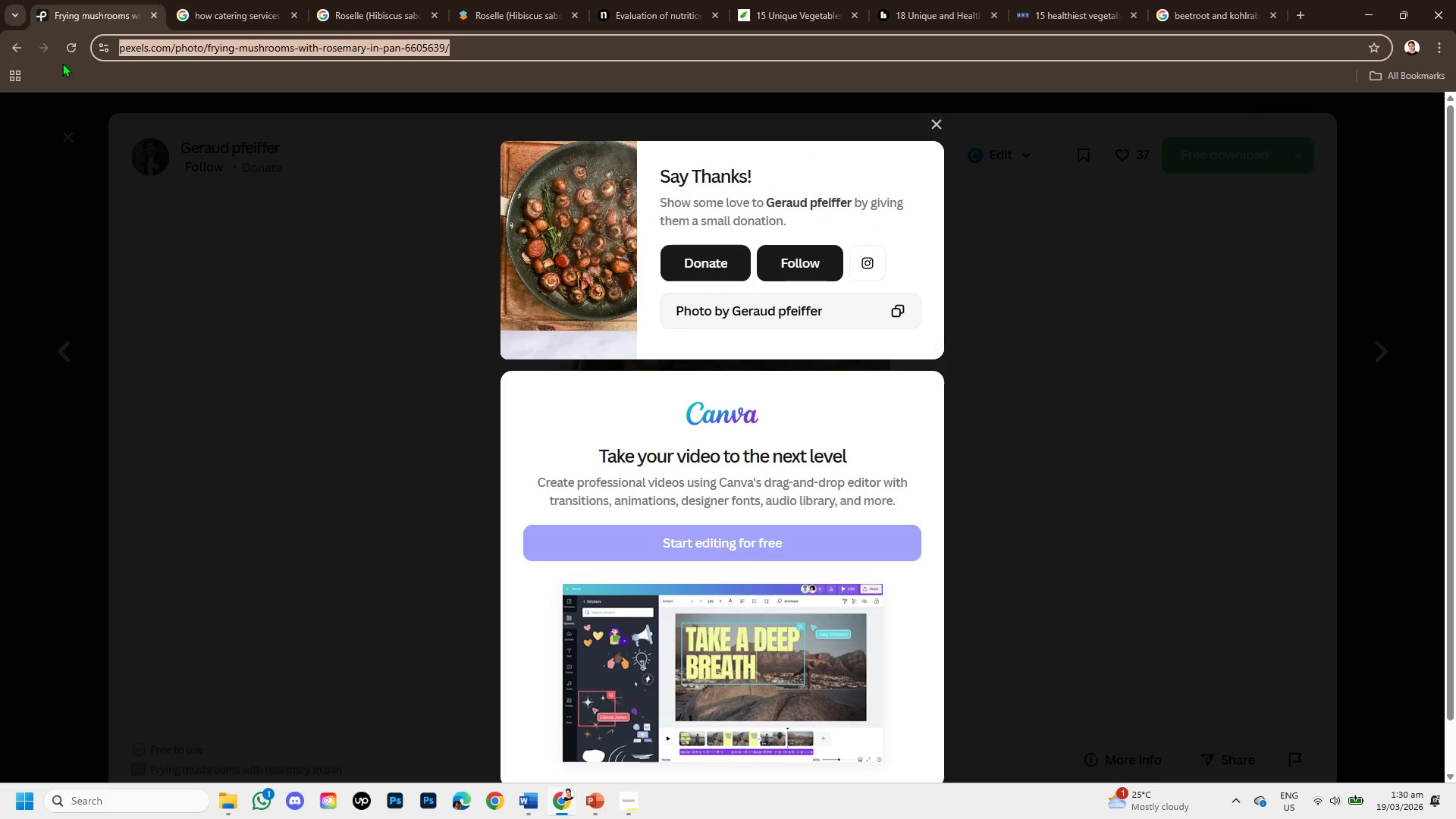 
key(Control+C)
 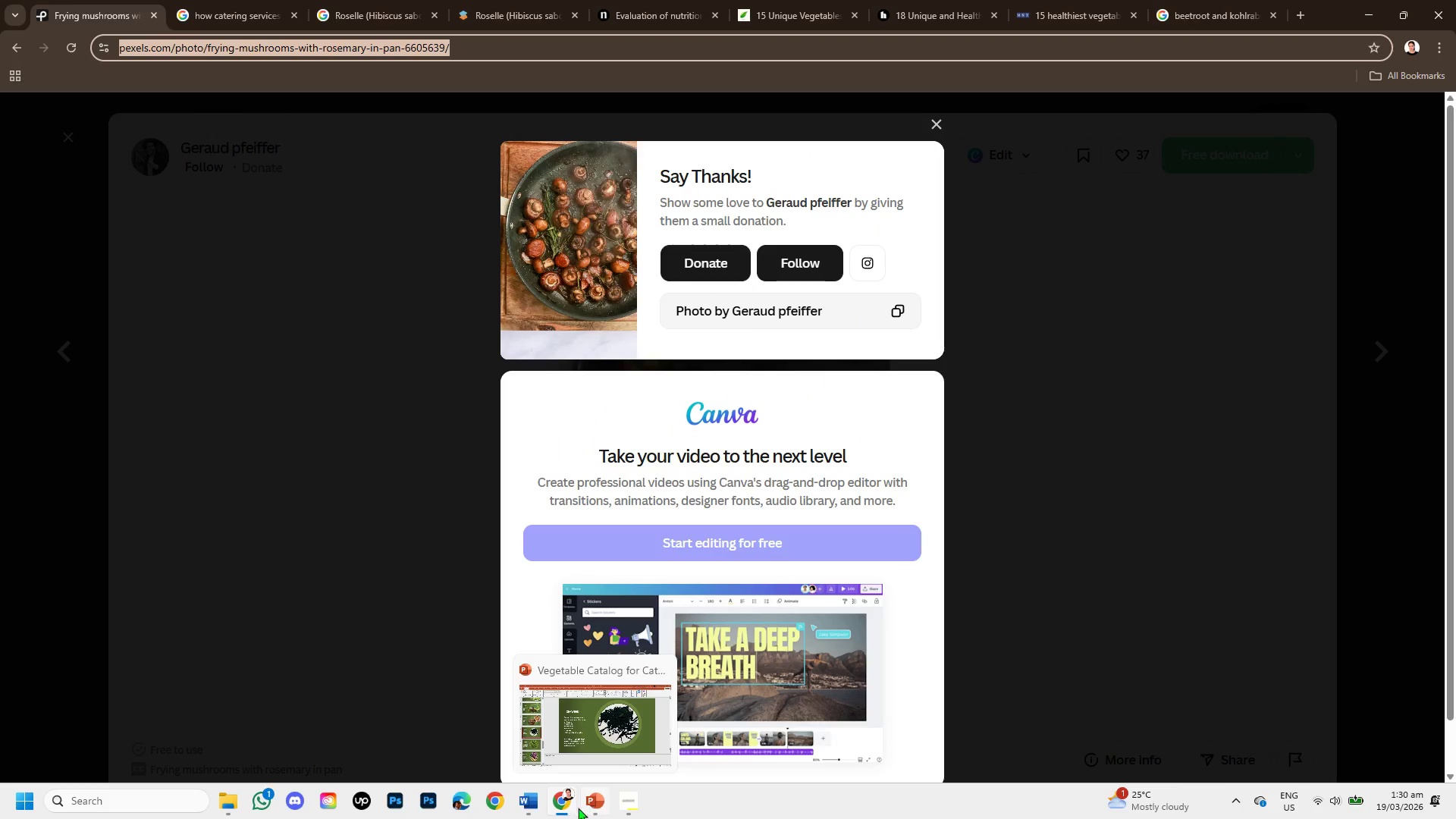 
left_click([527, 808])
 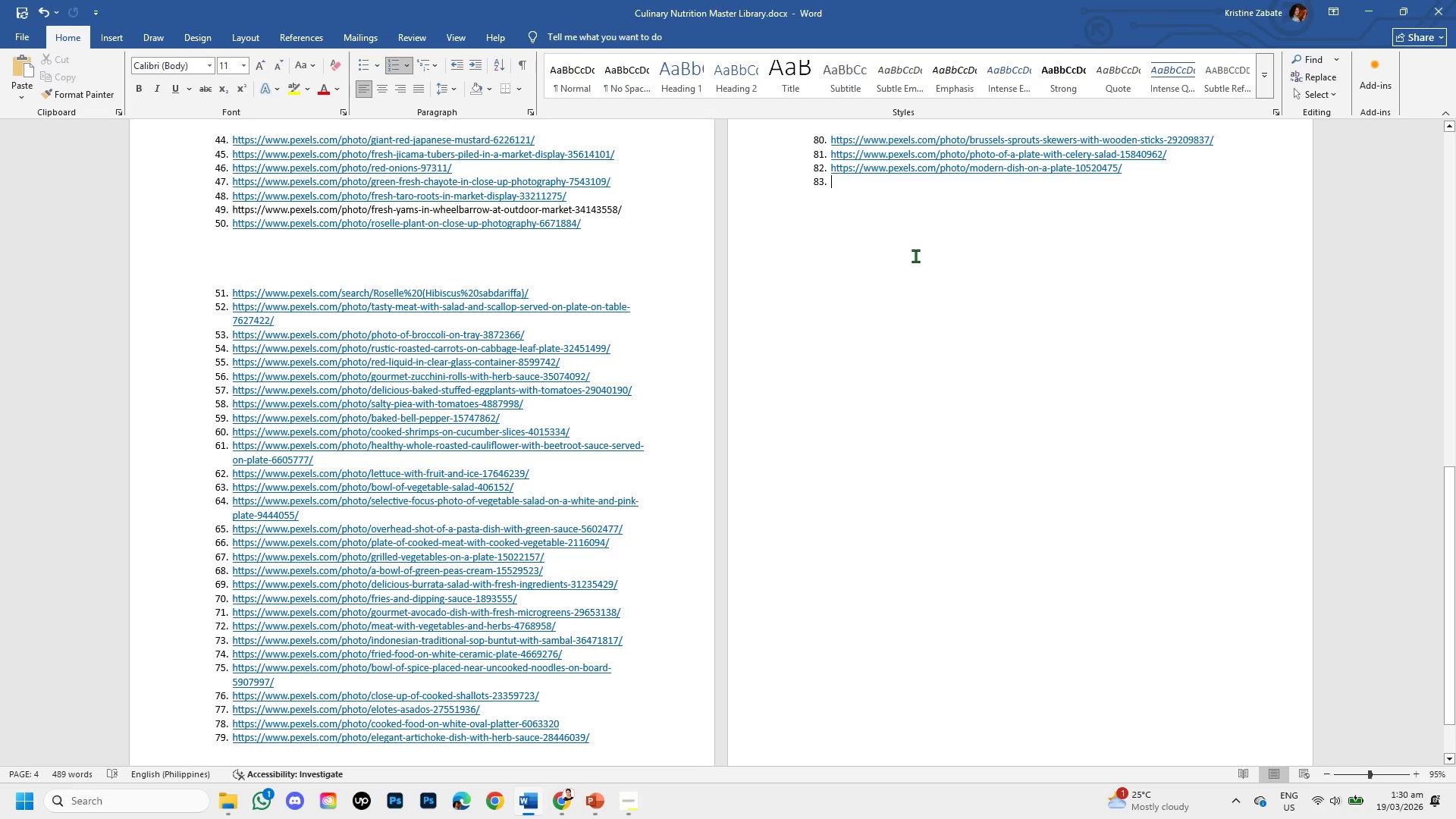 
key(Control+V)
 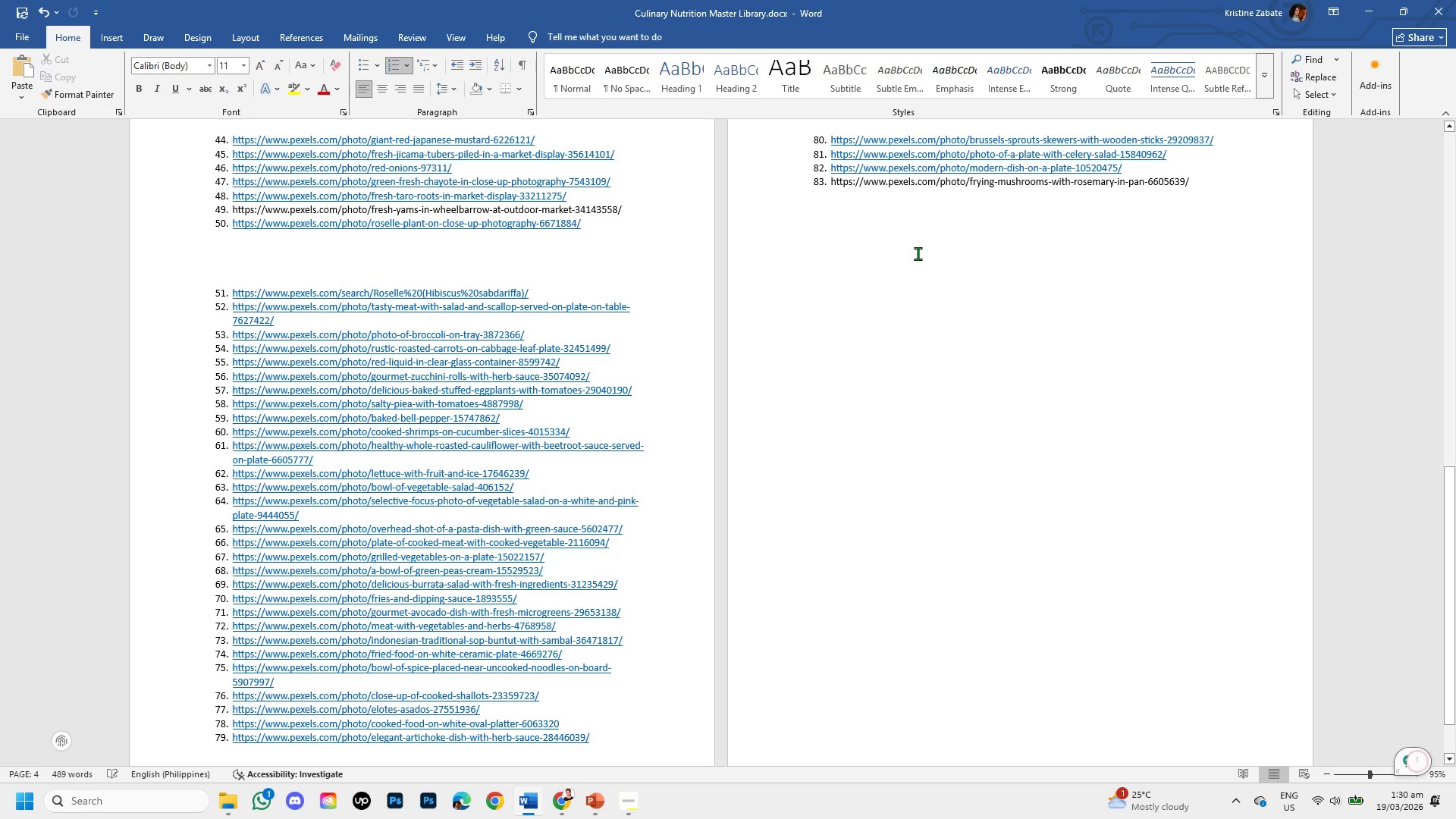 
key(Enter)
 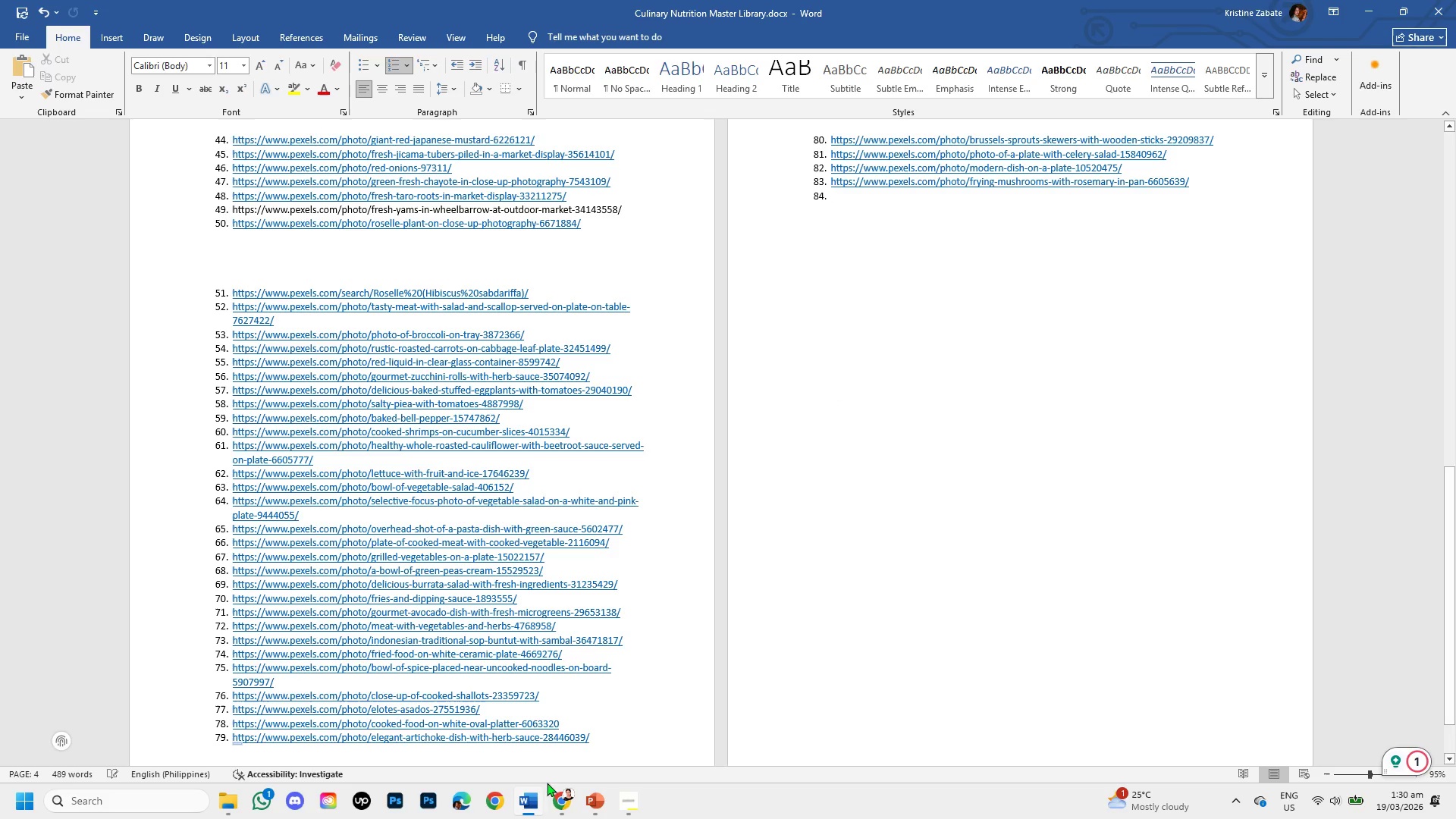 
left_click([559, 799])
 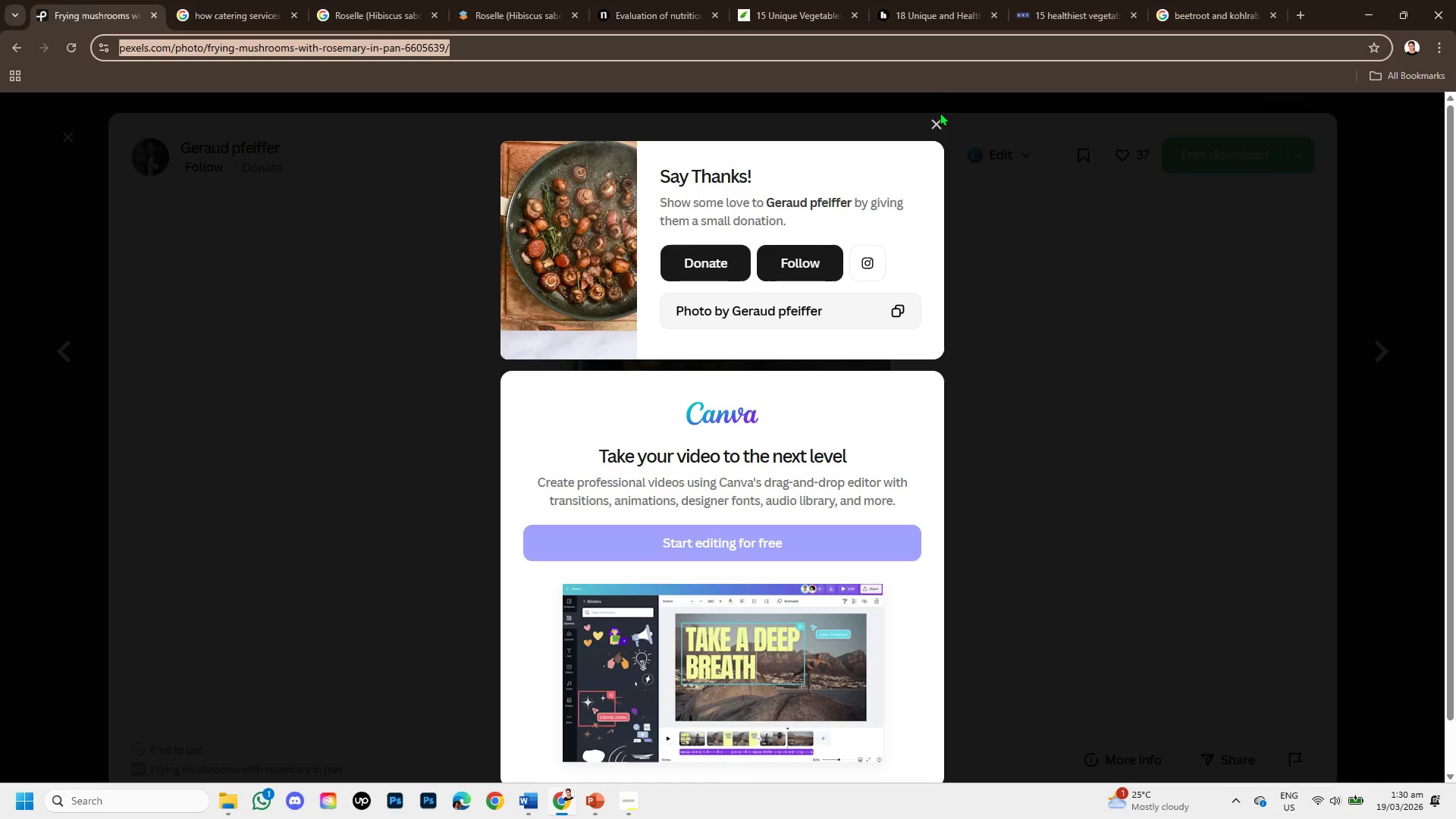 
left_click([940, 115])
 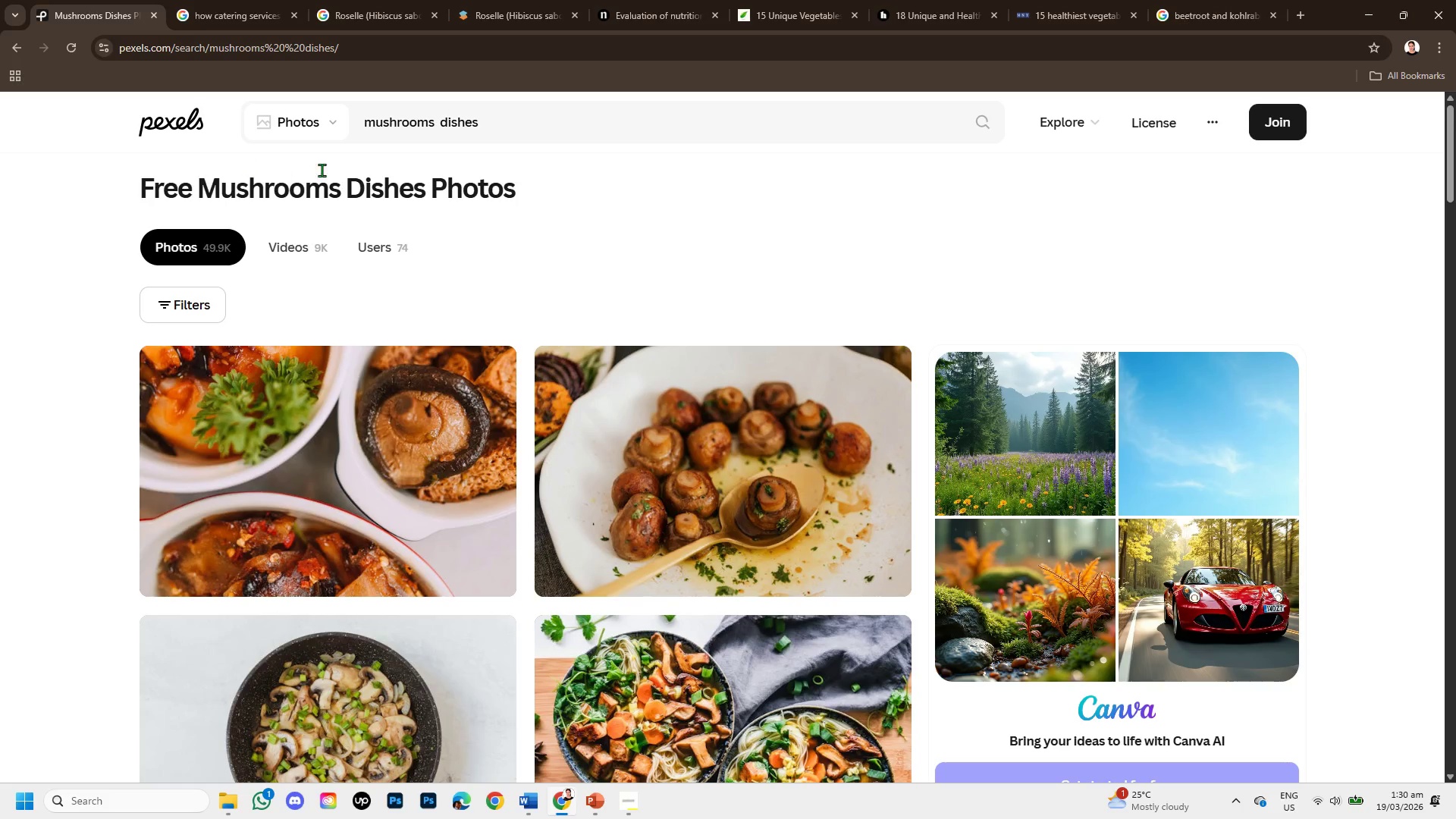 
left_click_drag(start_coordinate=[436, 122], to_coordinate=[344, 124])
 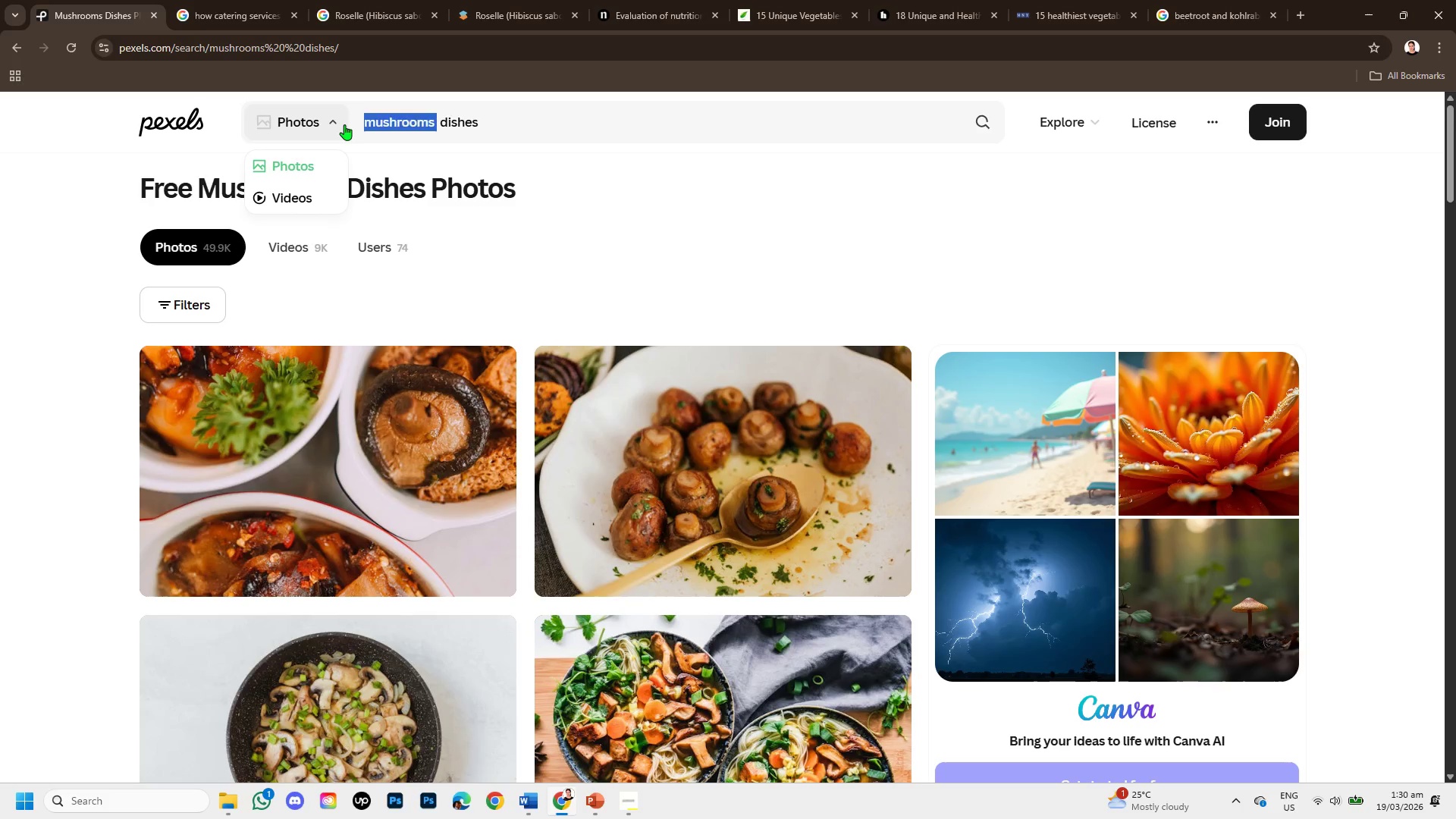 
key(Backspace)
type(seaweed)
 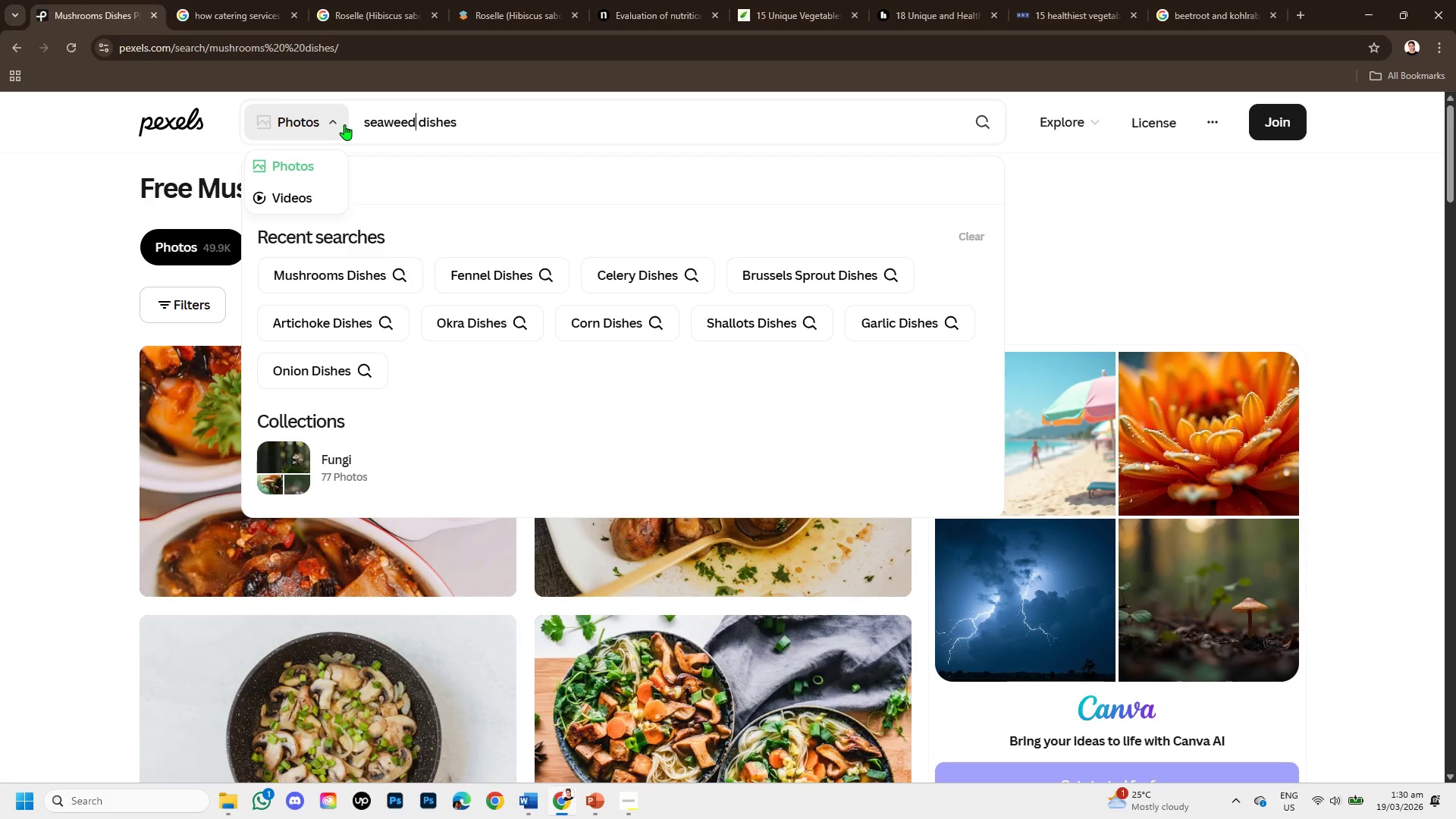 
key(Enter)
 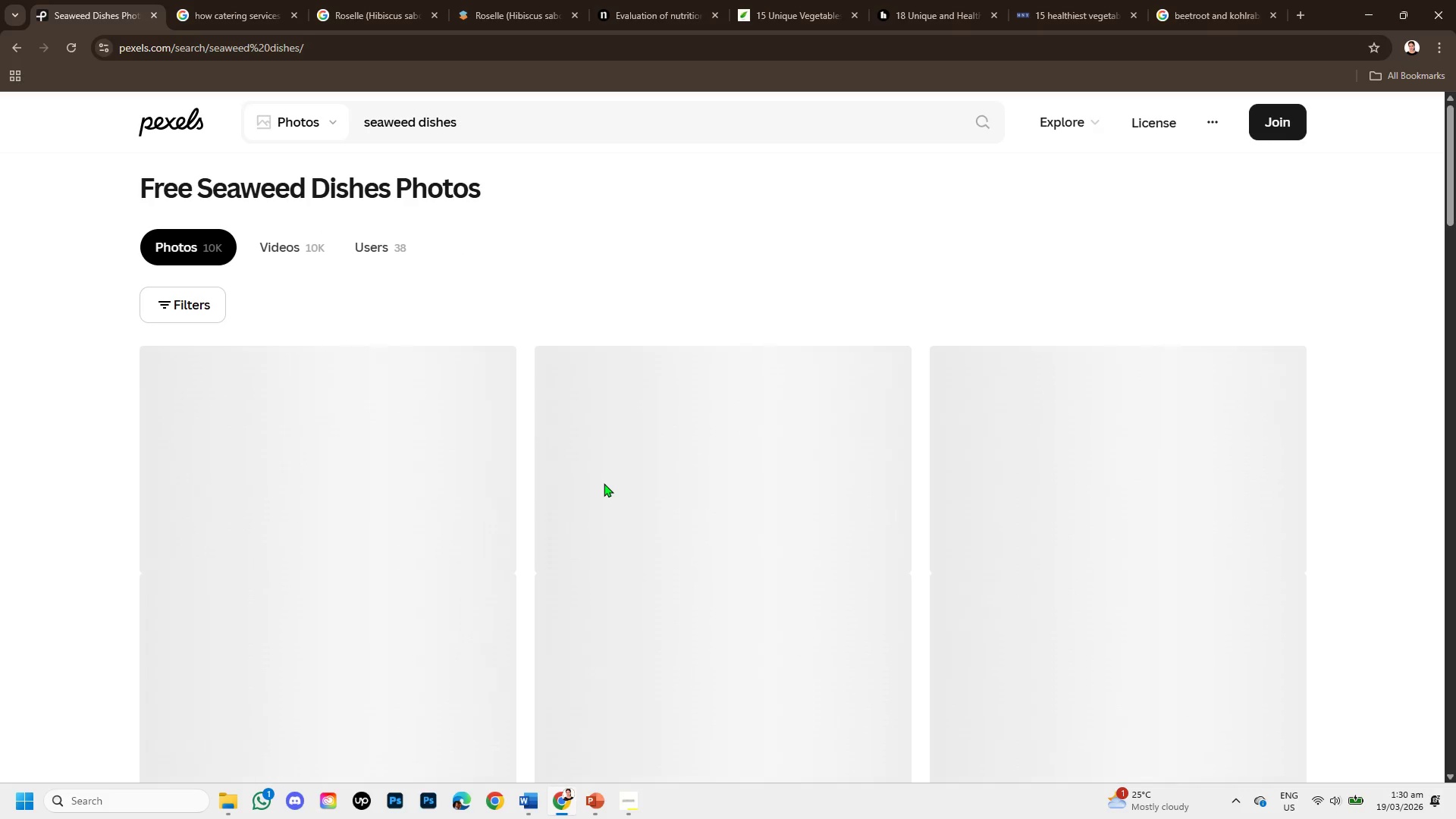 
scroll: coordinate [892, 712], scroll_direction: down, amount: 8.0
 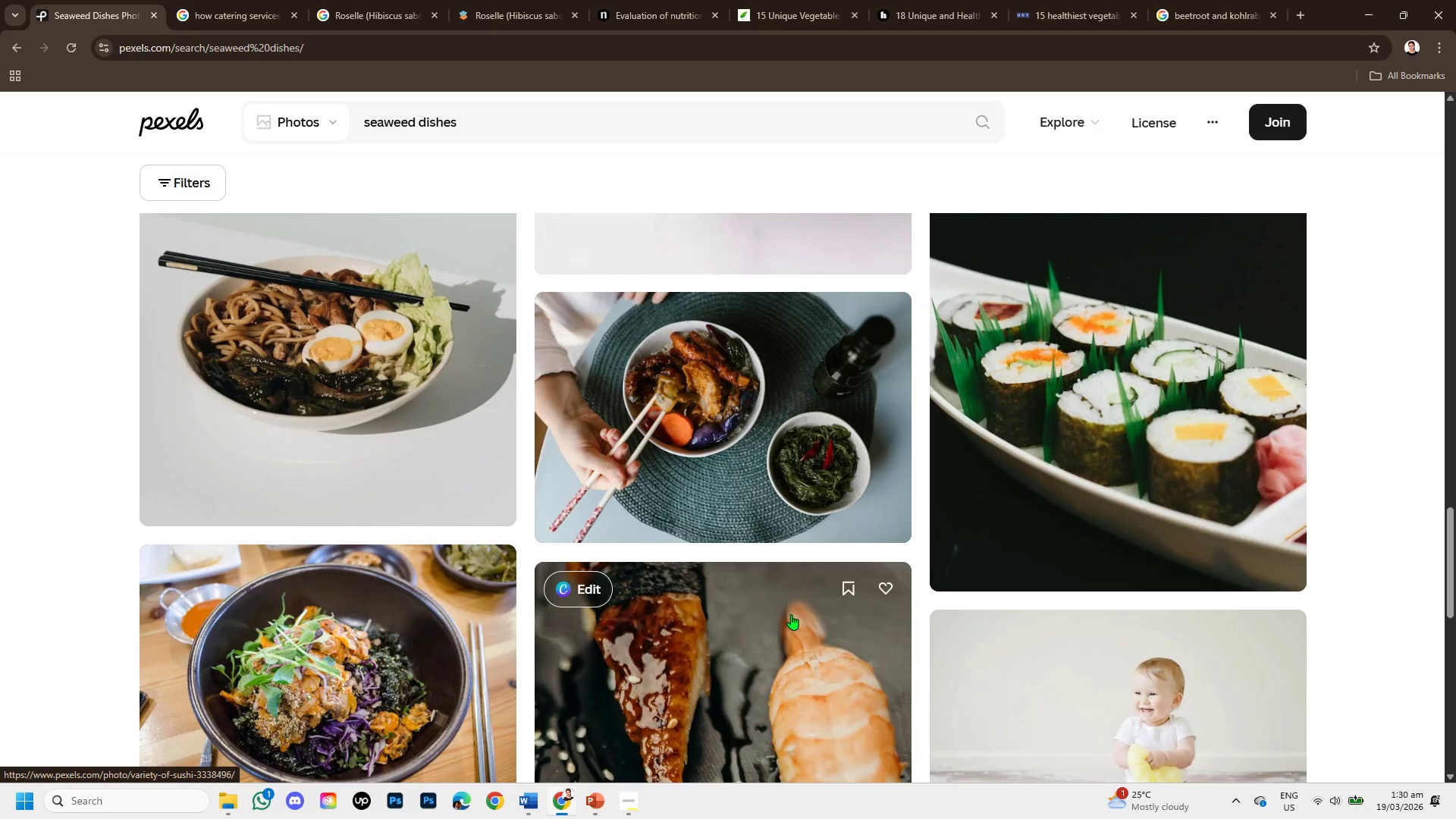 
scroll: coordinate [810, 608], scroll_direction: down, amount: 4.0
 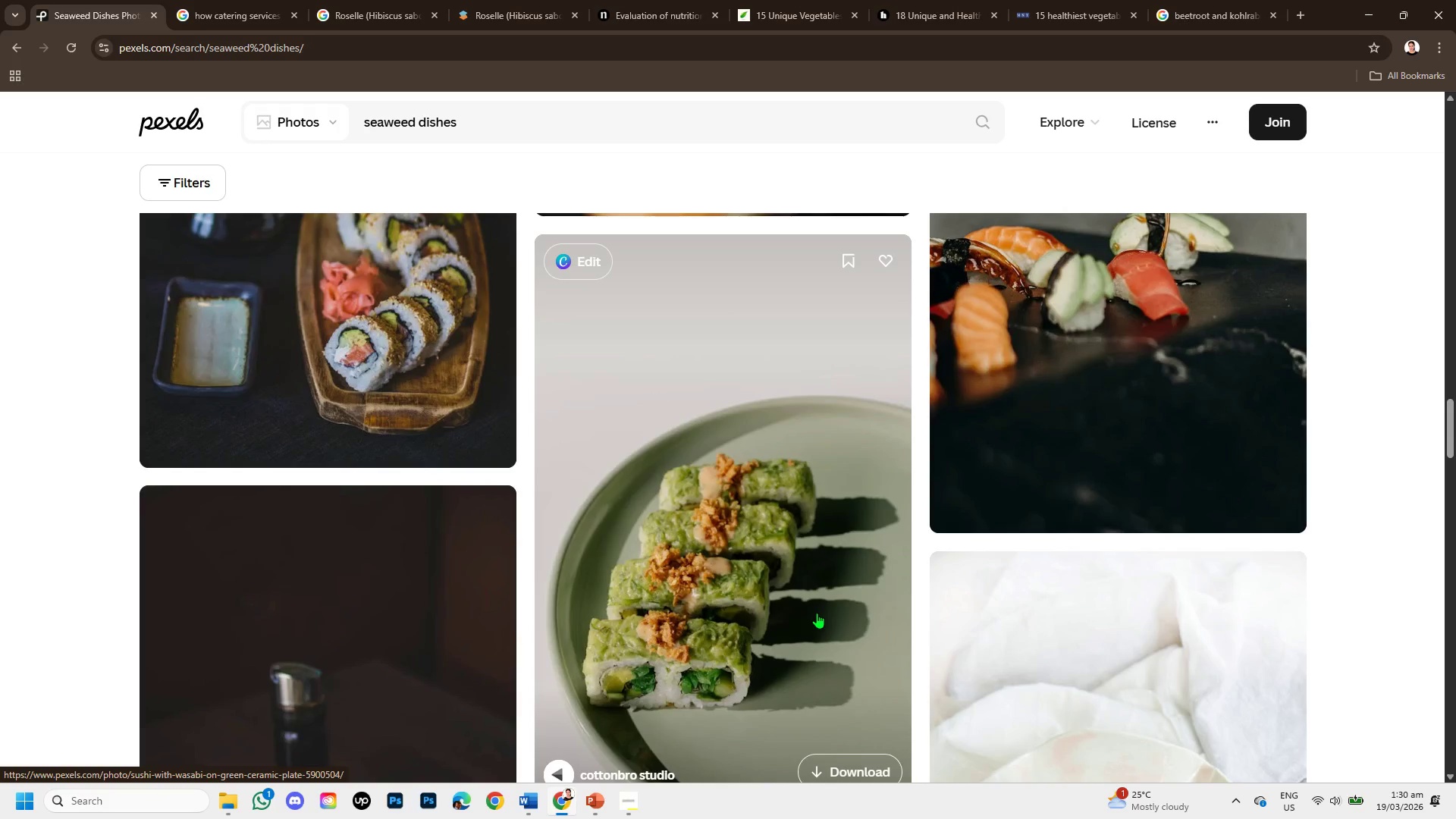 
scroll: coordinate [821, 613], scroll_direction: up, amount: 1.0
 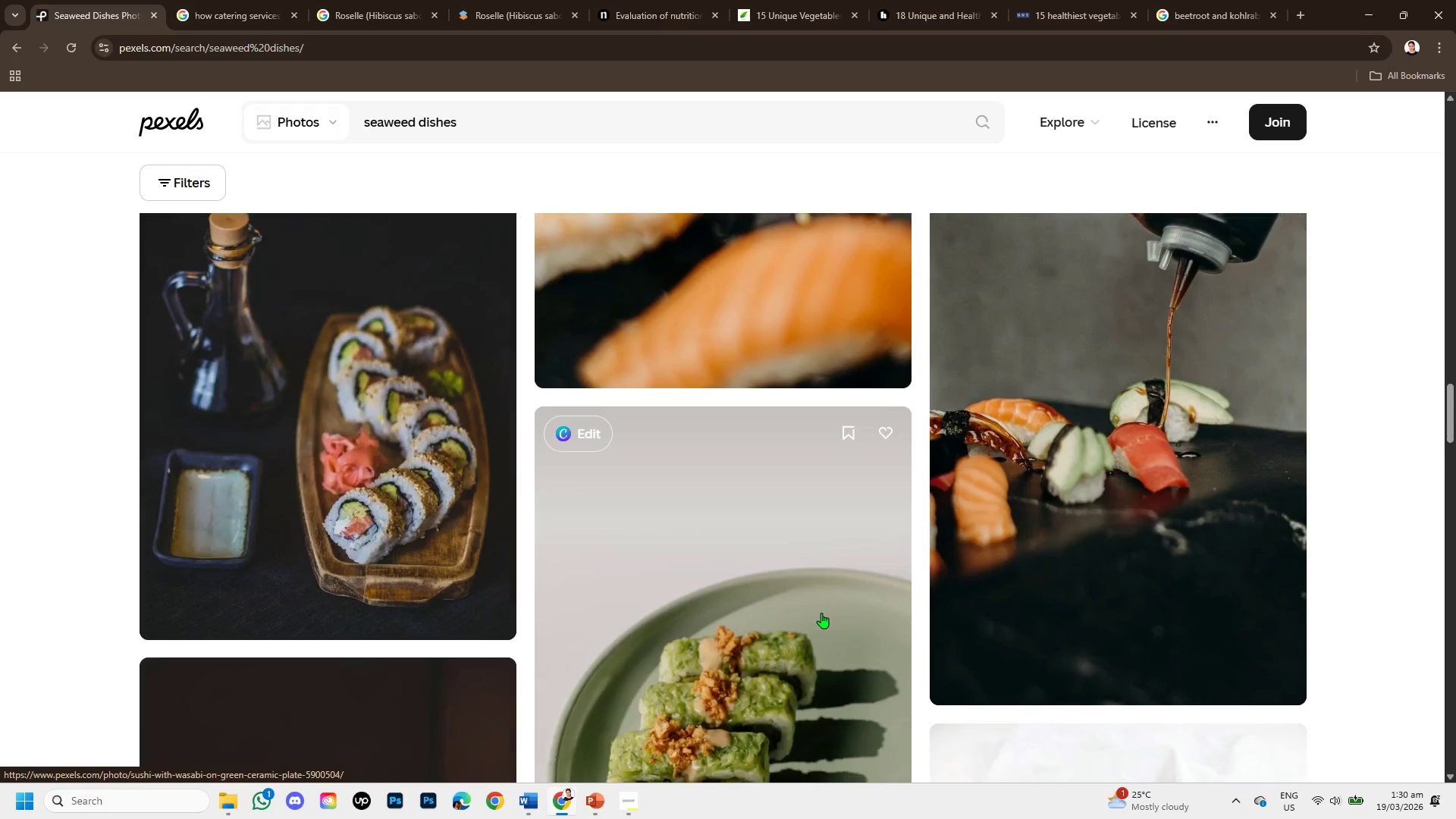 
scroll: coordinate [833, 615], scroll_direction: down, amount: 9.0
 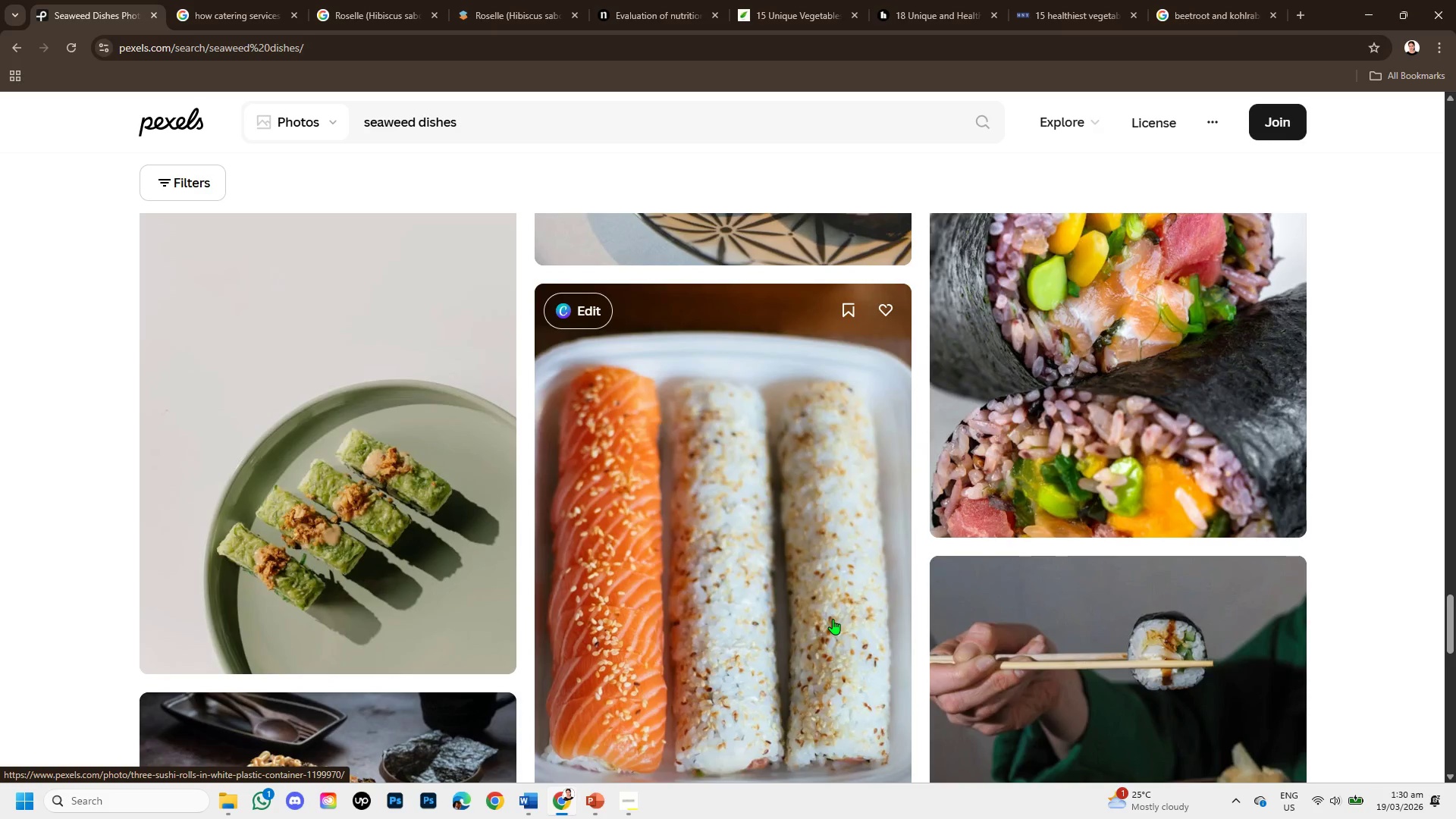 
scroll: coordinate [833, 619], scroll_direction: up, amount: 1.0
 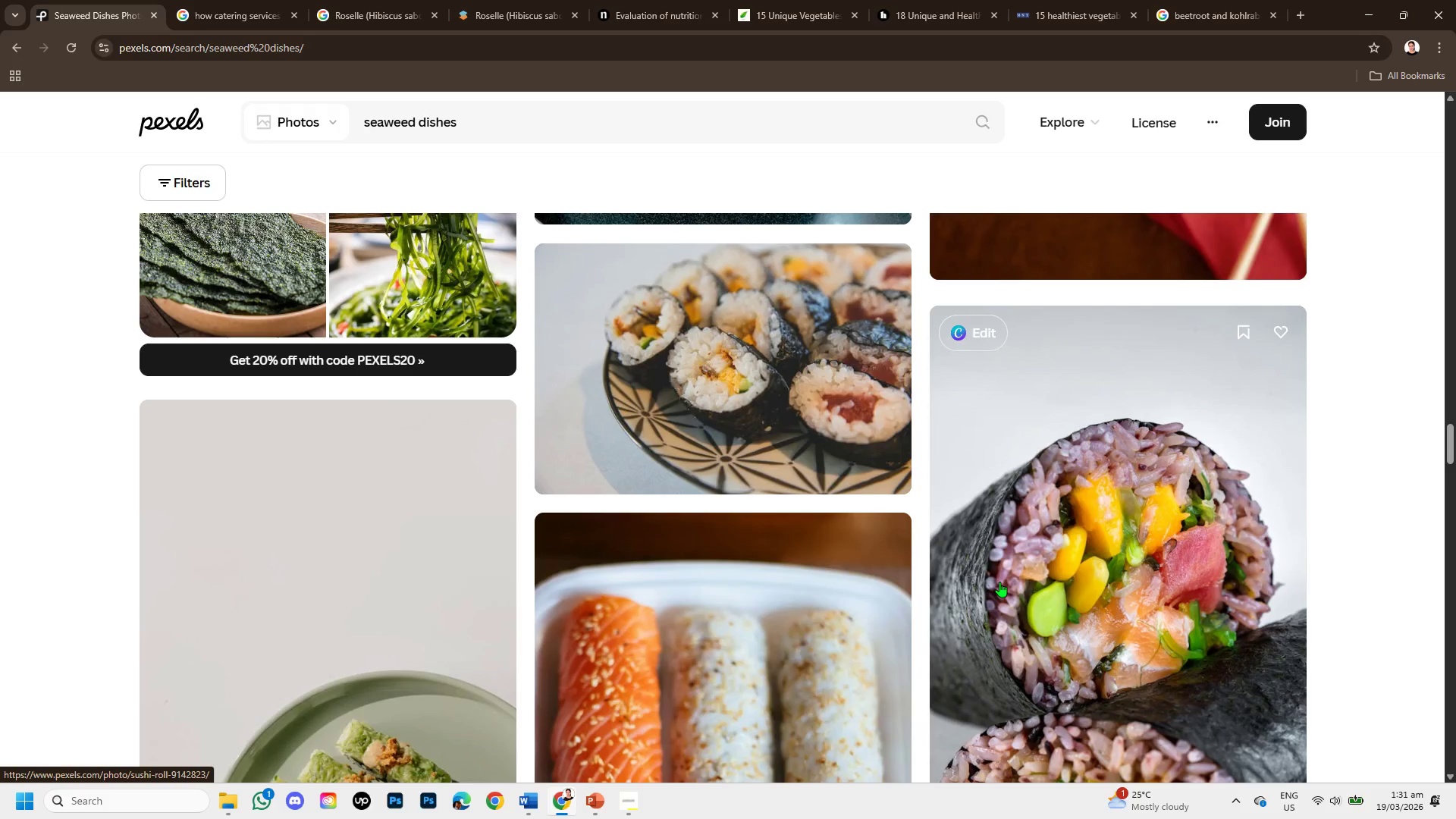 
left_click([999, 582])
 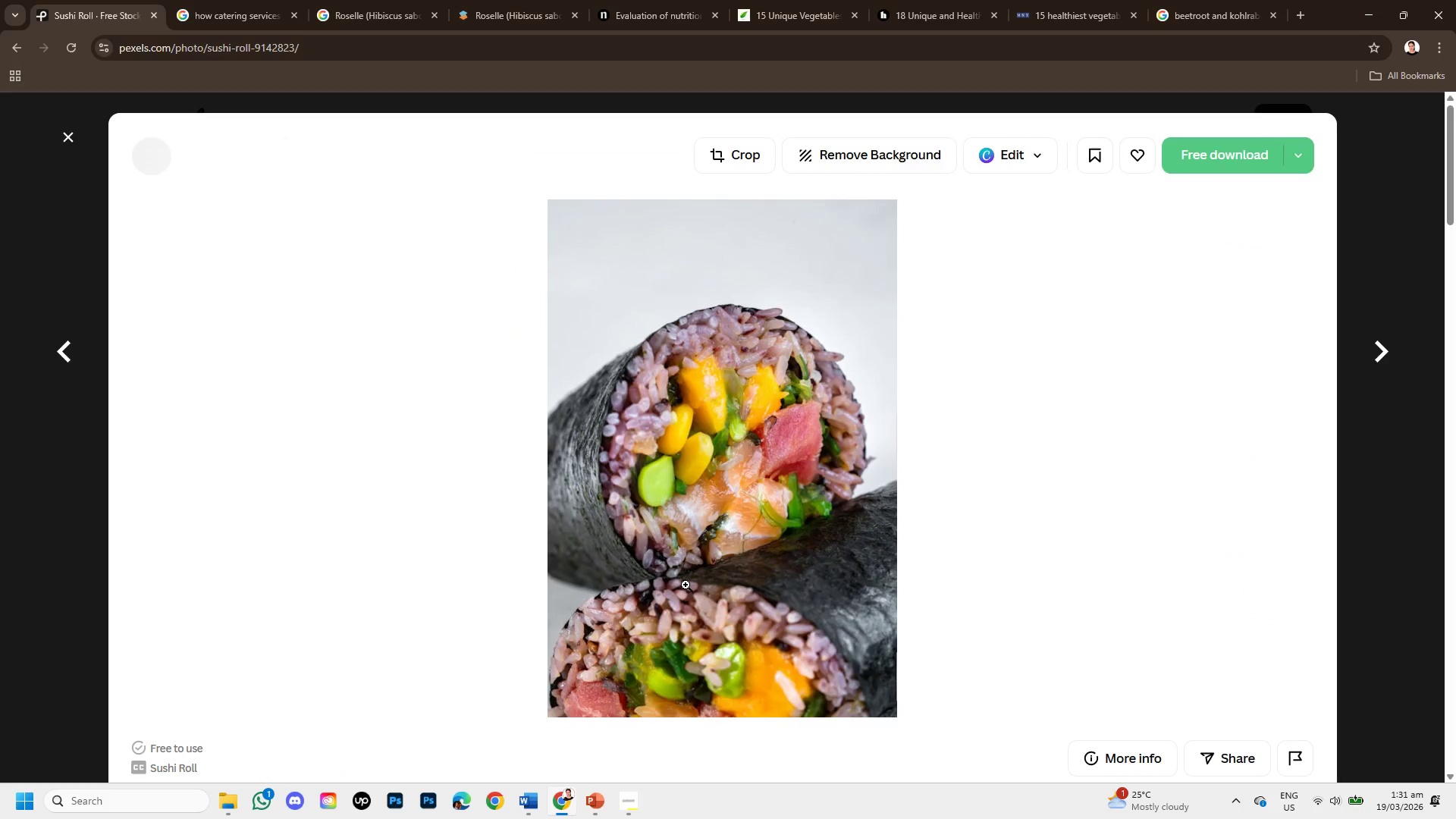 
scroll: coordinate [678, 576], scroll_direction: down, amount: 3.0
 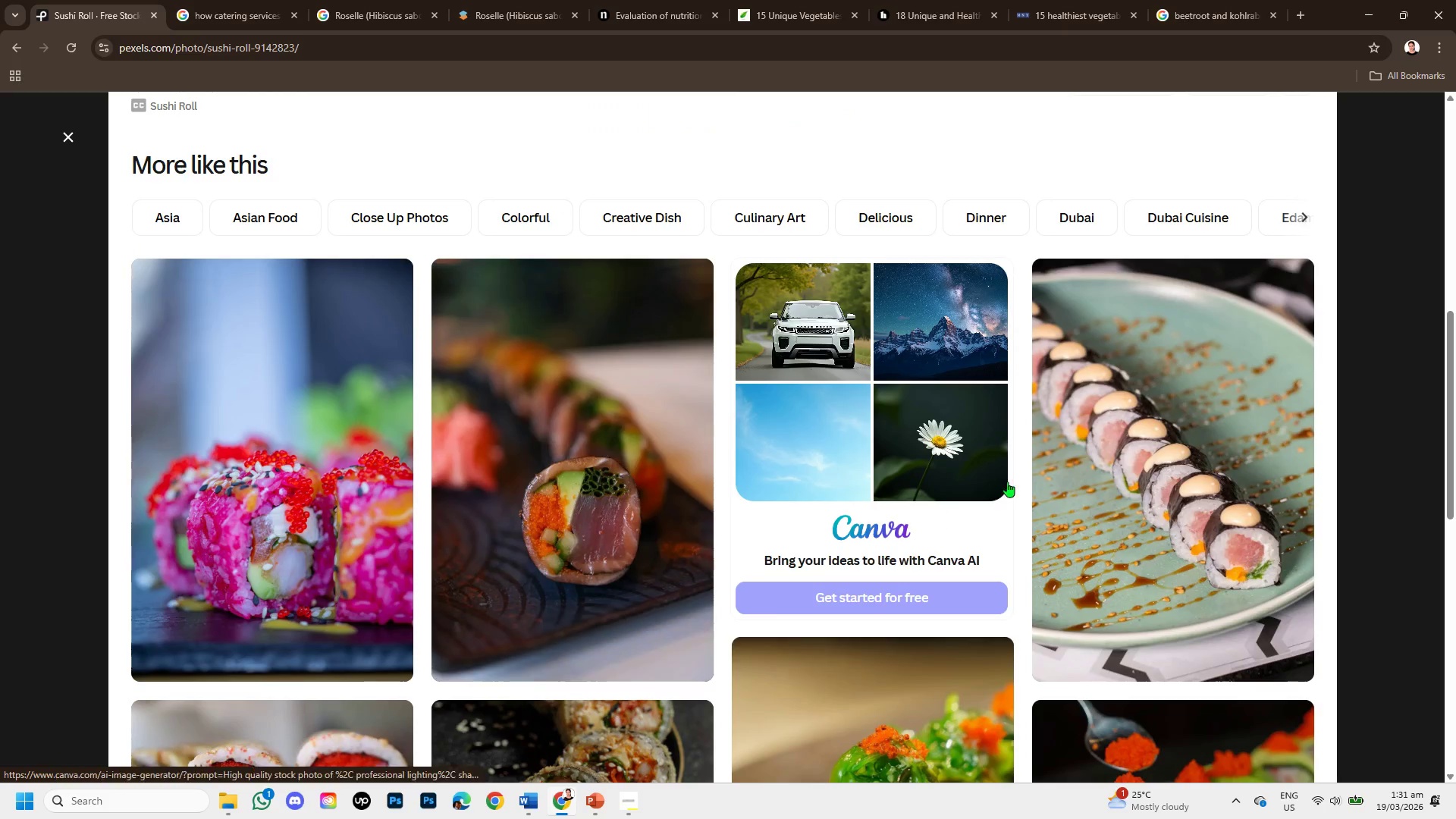 
left_click([1078, 447])
 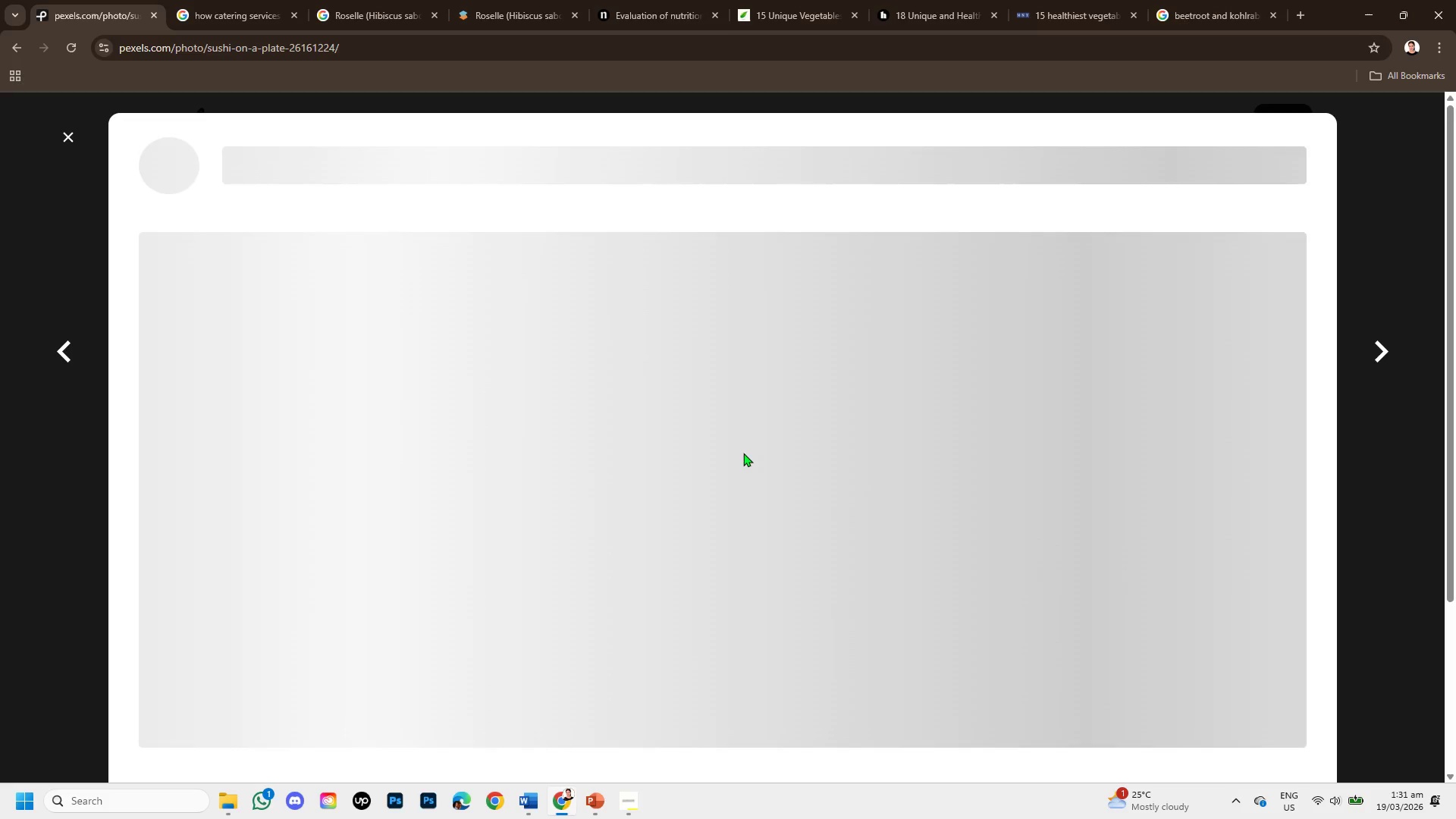 
right_click([733, 453])
 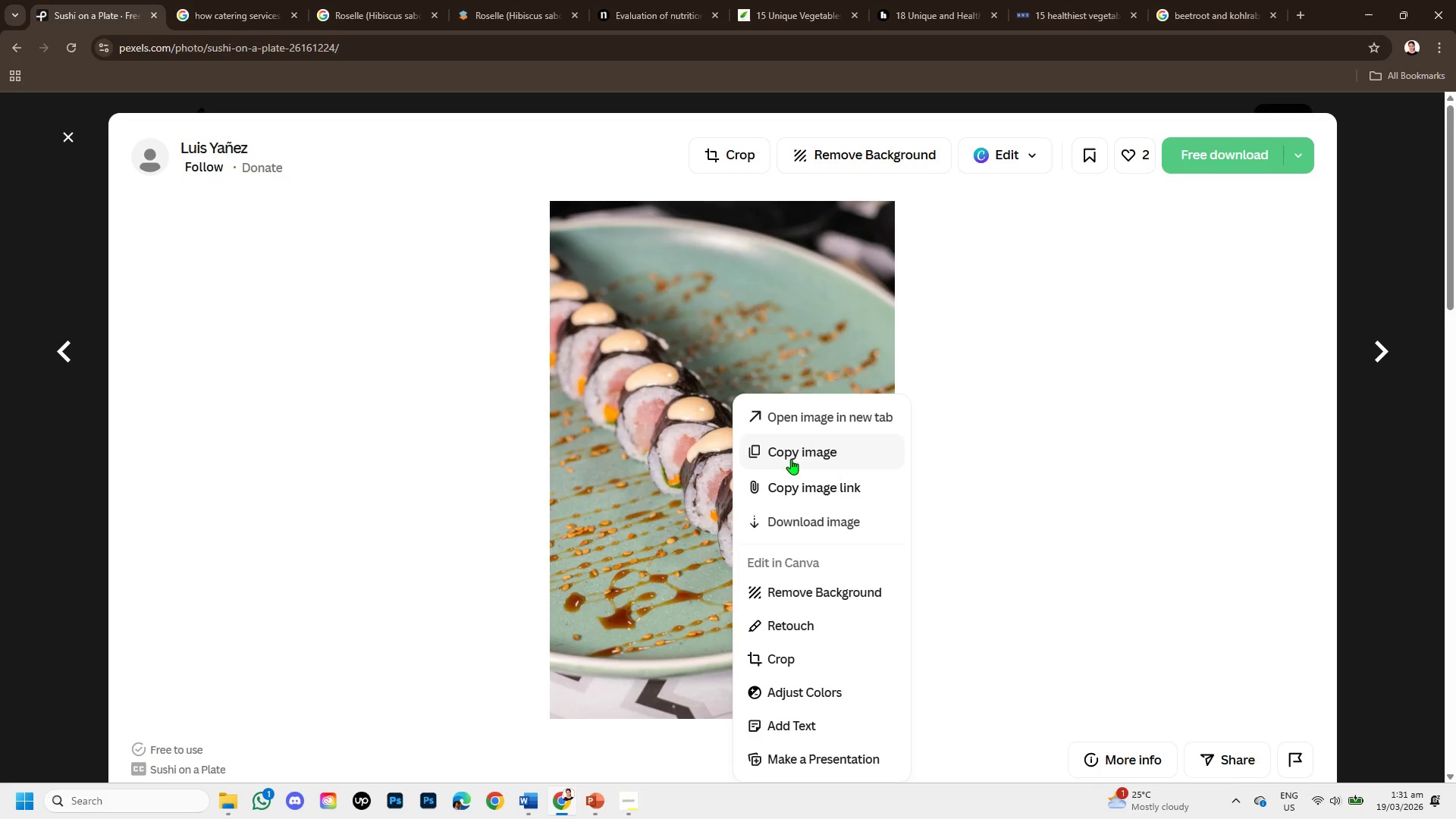 
left_click([792, 453])
 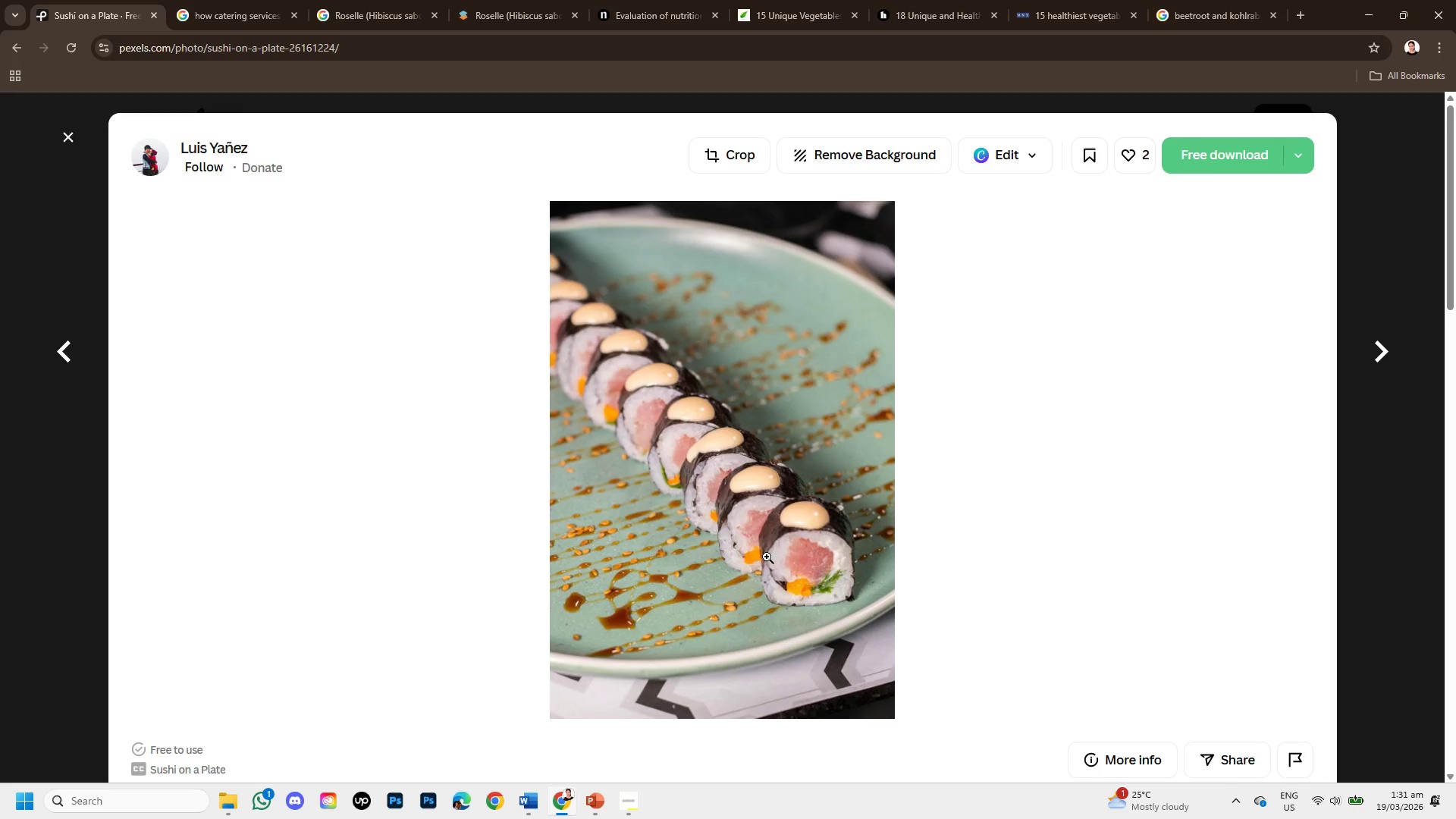 
scroll: coordinate [763, 554], scroll_direction: down, amount: 3.0
 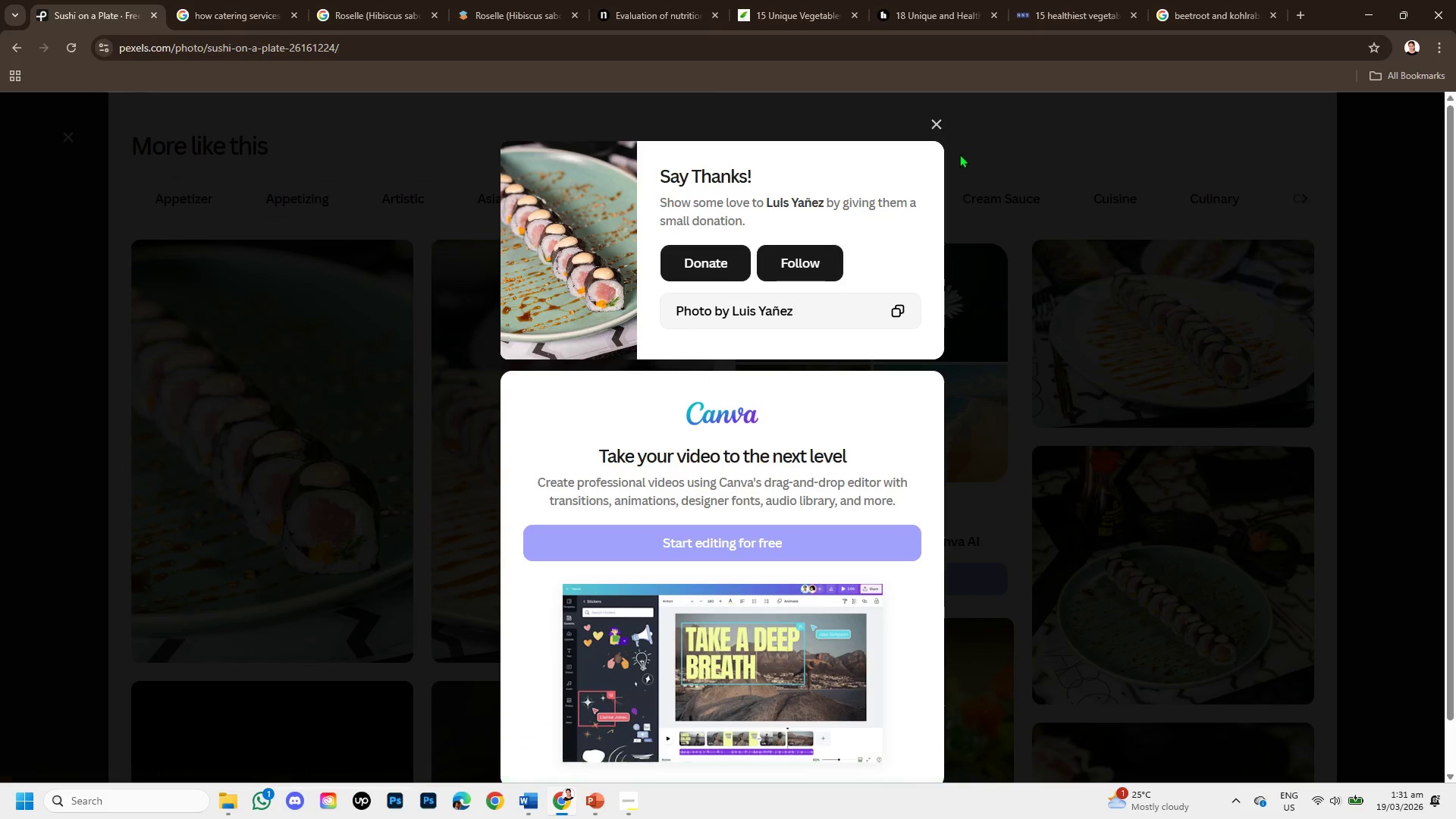 
left_click([937, 123])
 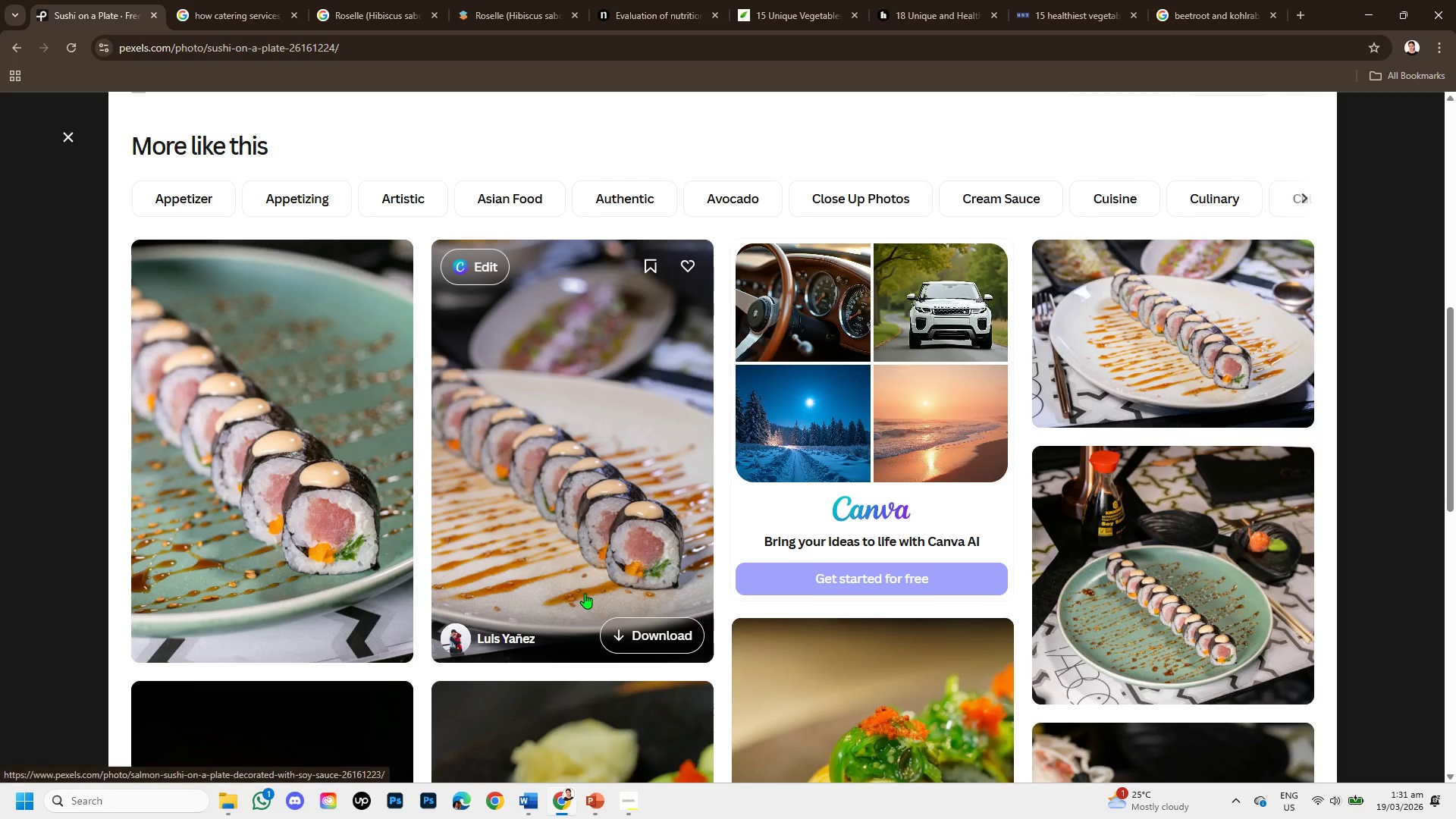 
scroll: coordinate [590, 594], scroll_direction: down, amount: 3.0
 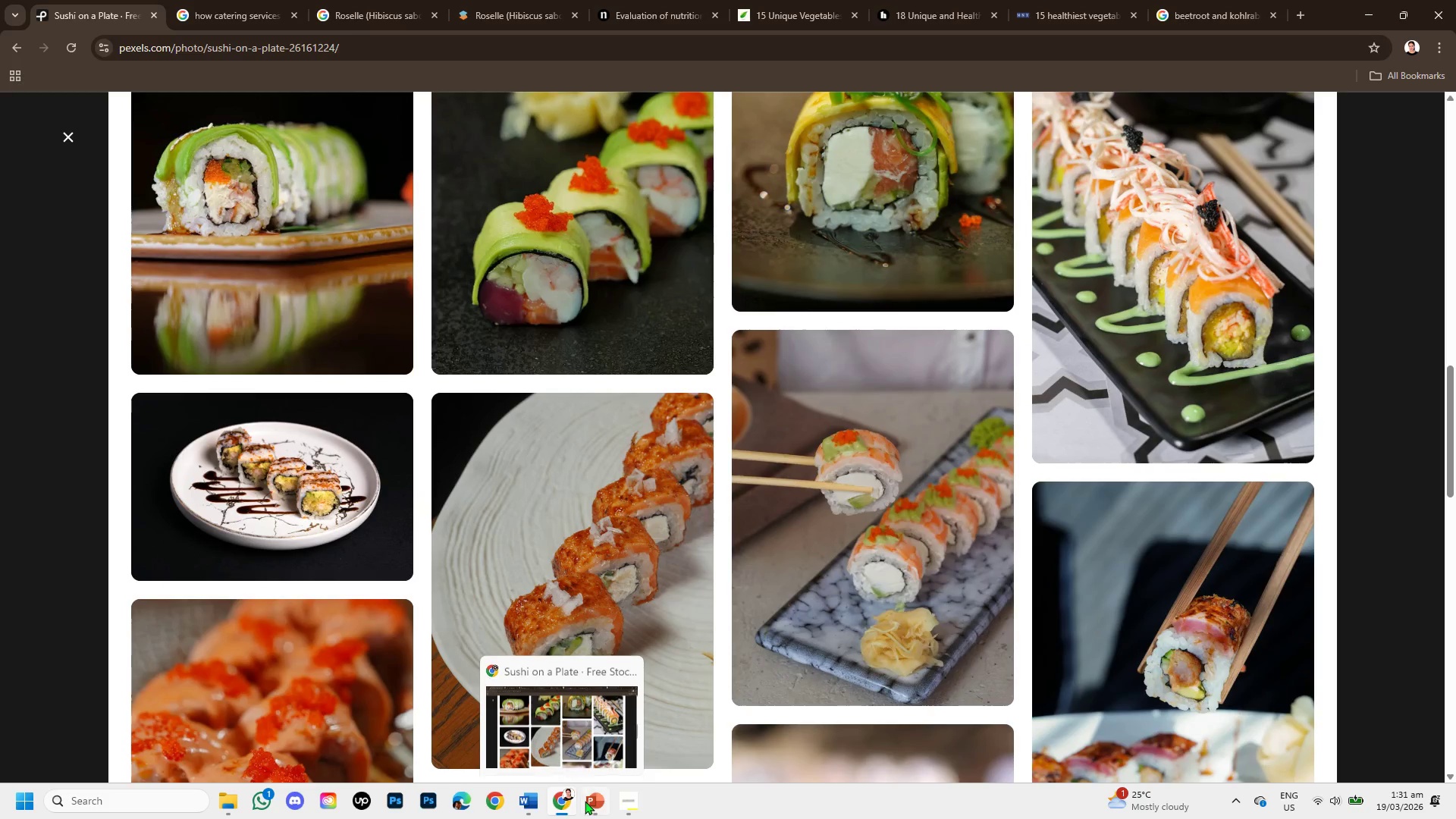 
key(Control+V)
 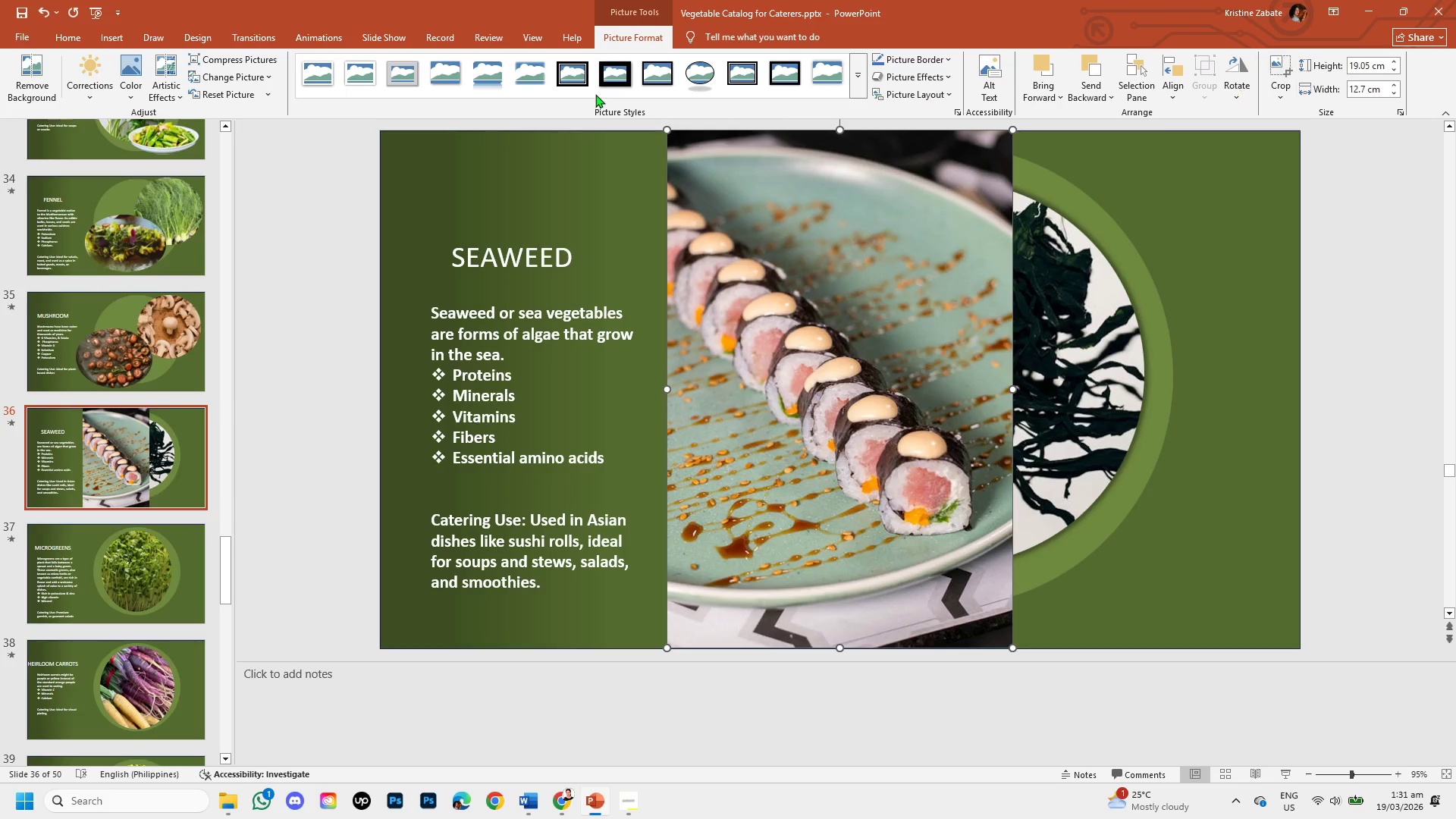 
left_click([11, 78])
 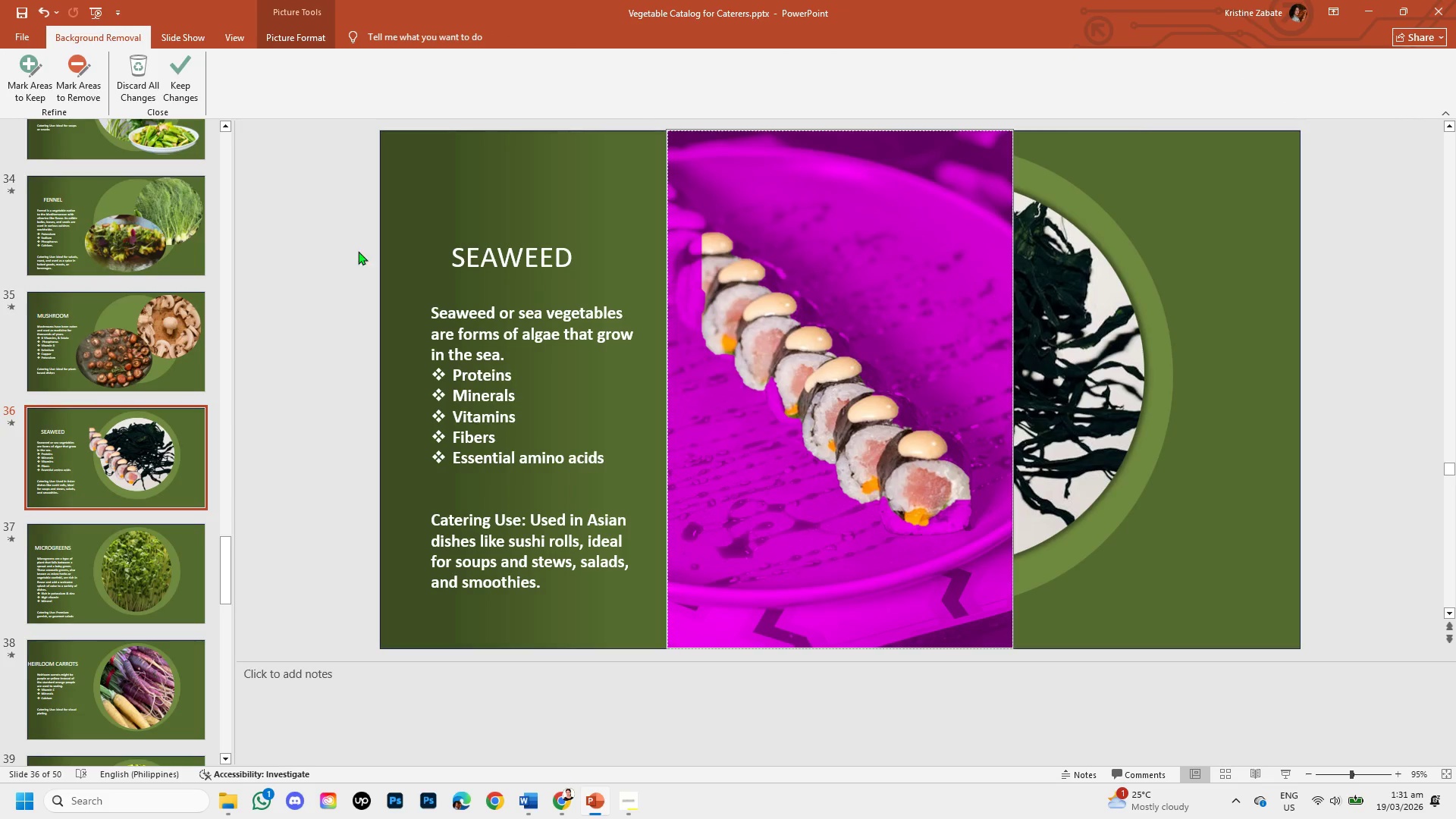 
left_click([353, 261])
 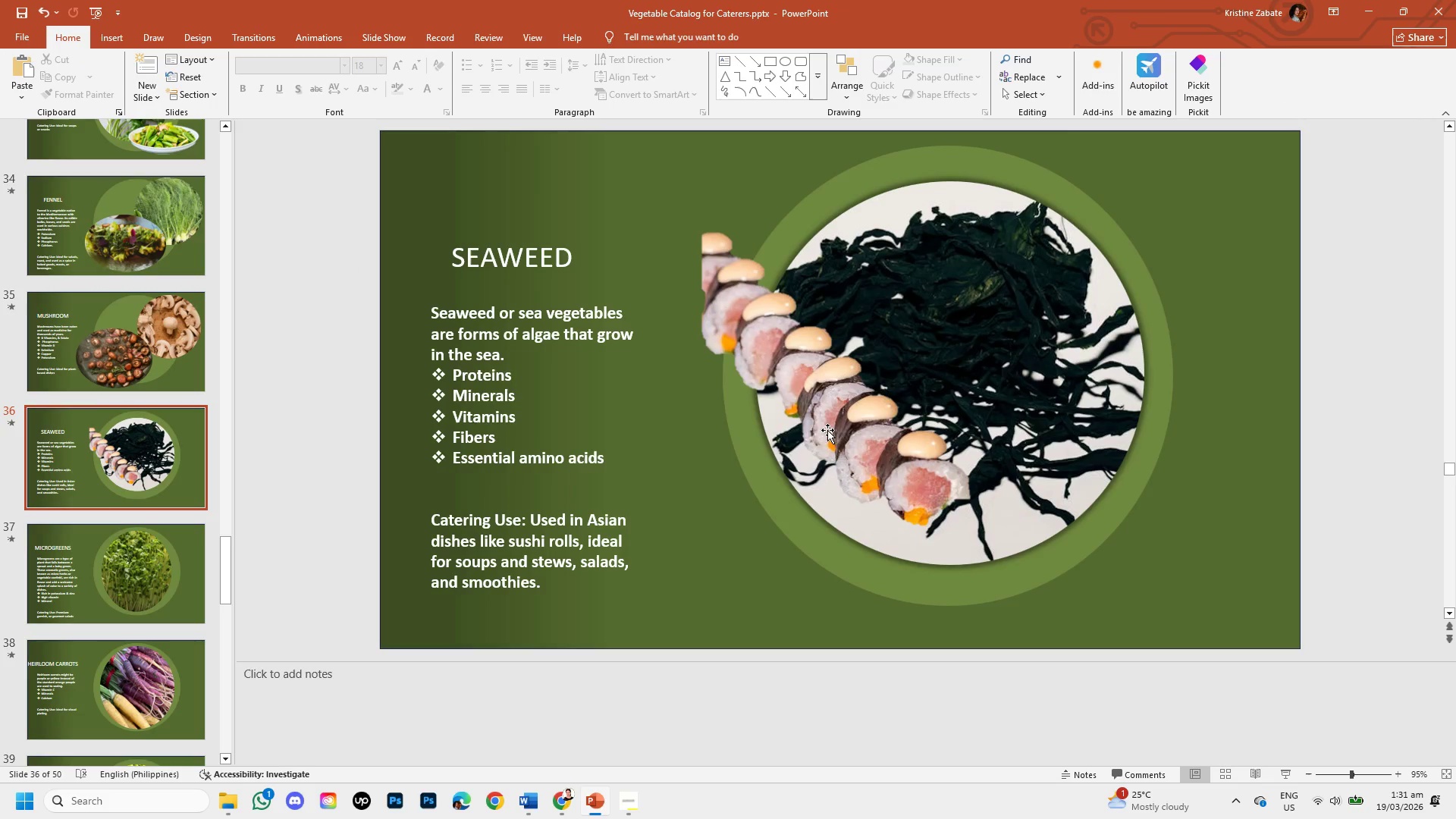 
left_click([855, 452])
 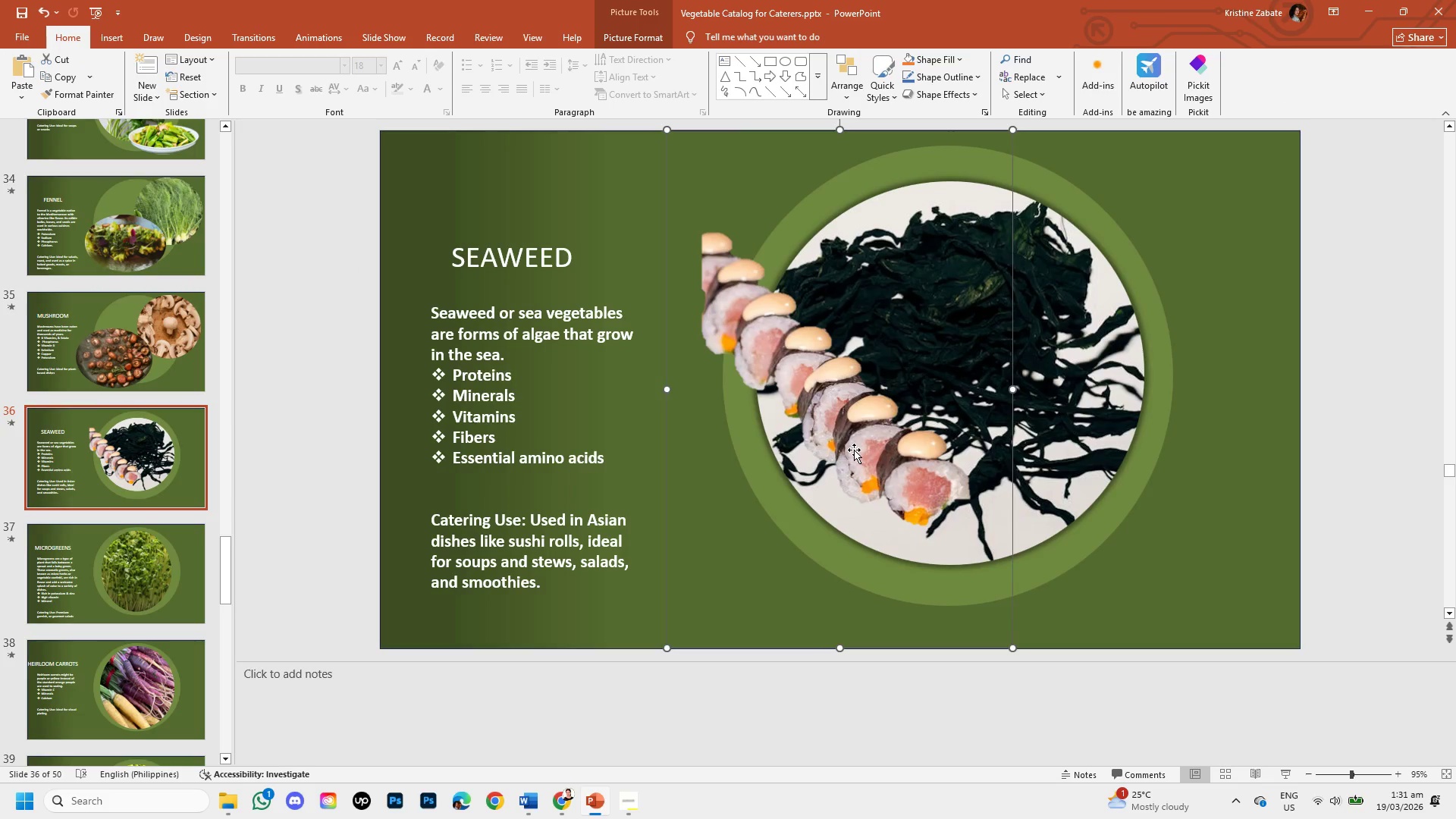 
left_click_drag(start_coordinate=[854, 450], to_coordinate=[869, 513])
 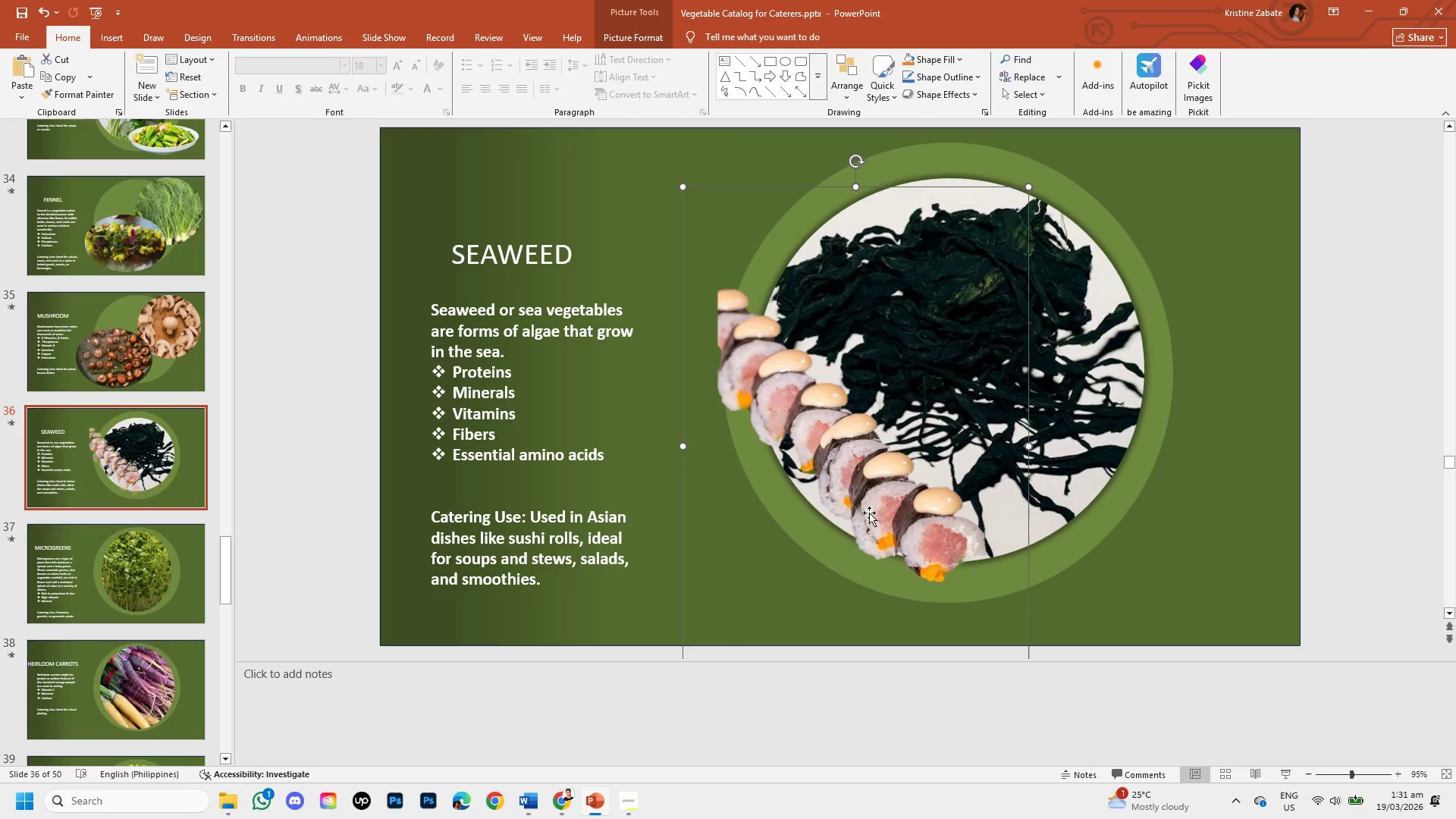 
key(Control+Z)
 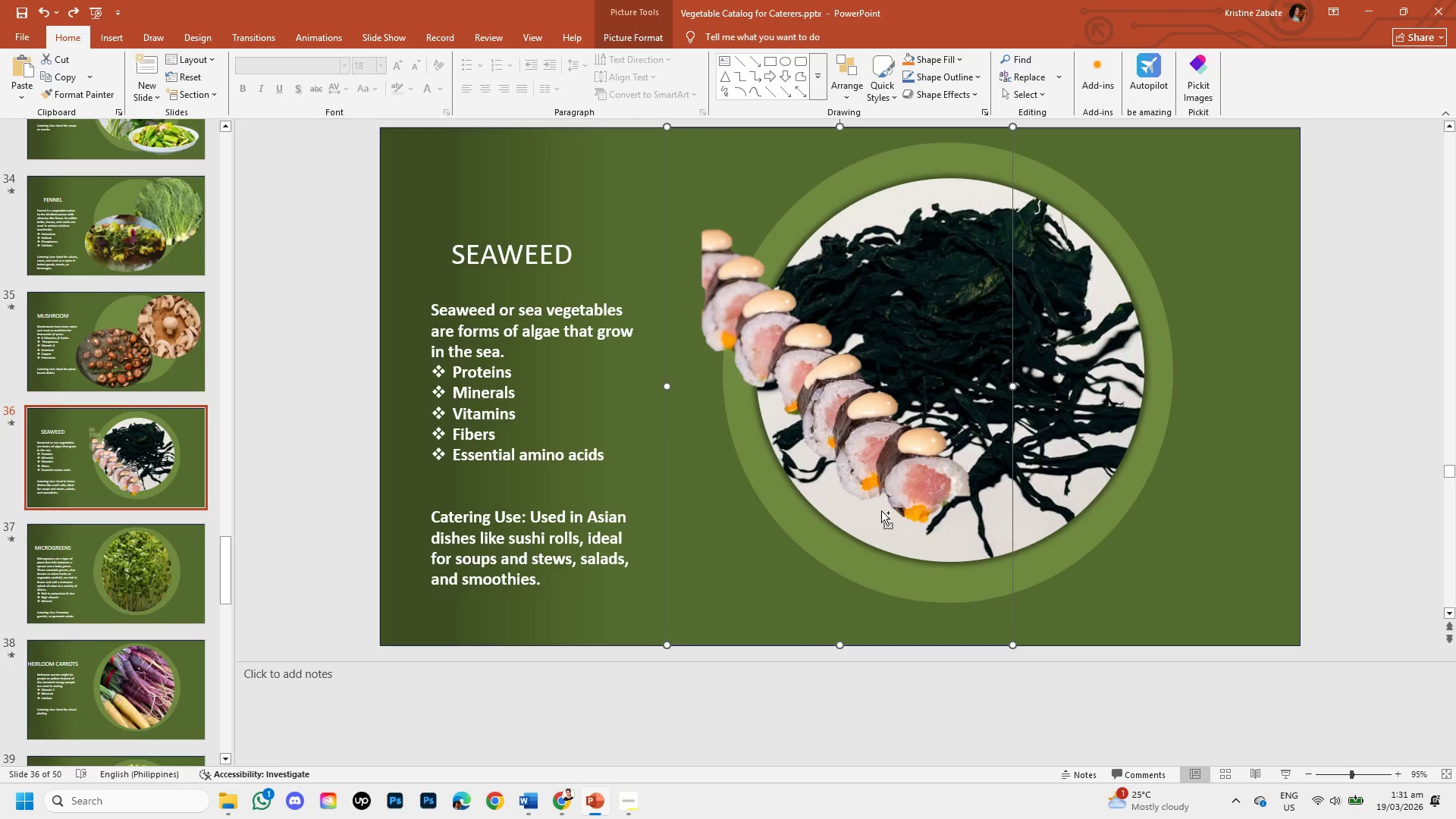 
key(Control+Z)
 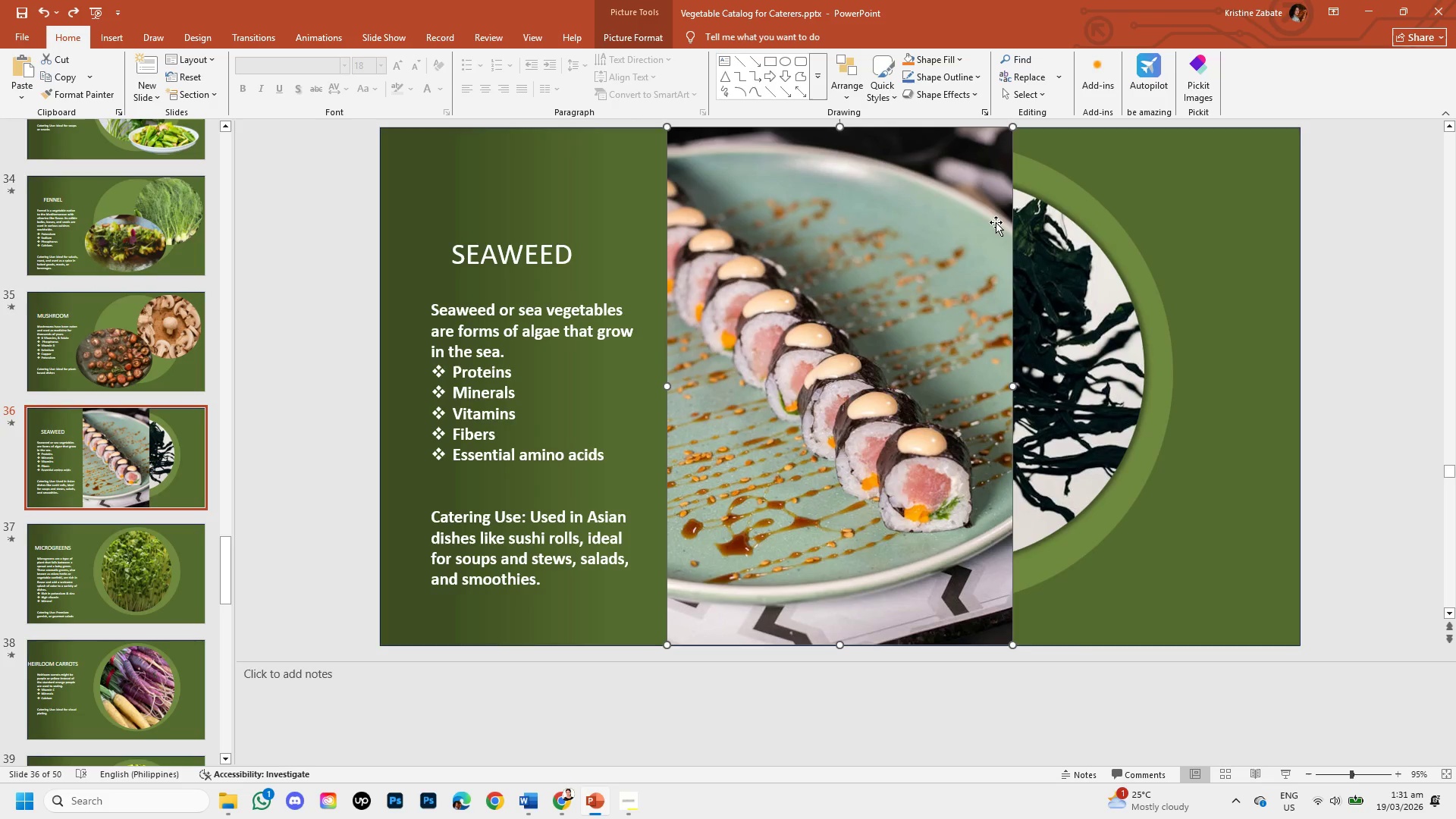 
double_click([920, 277])
 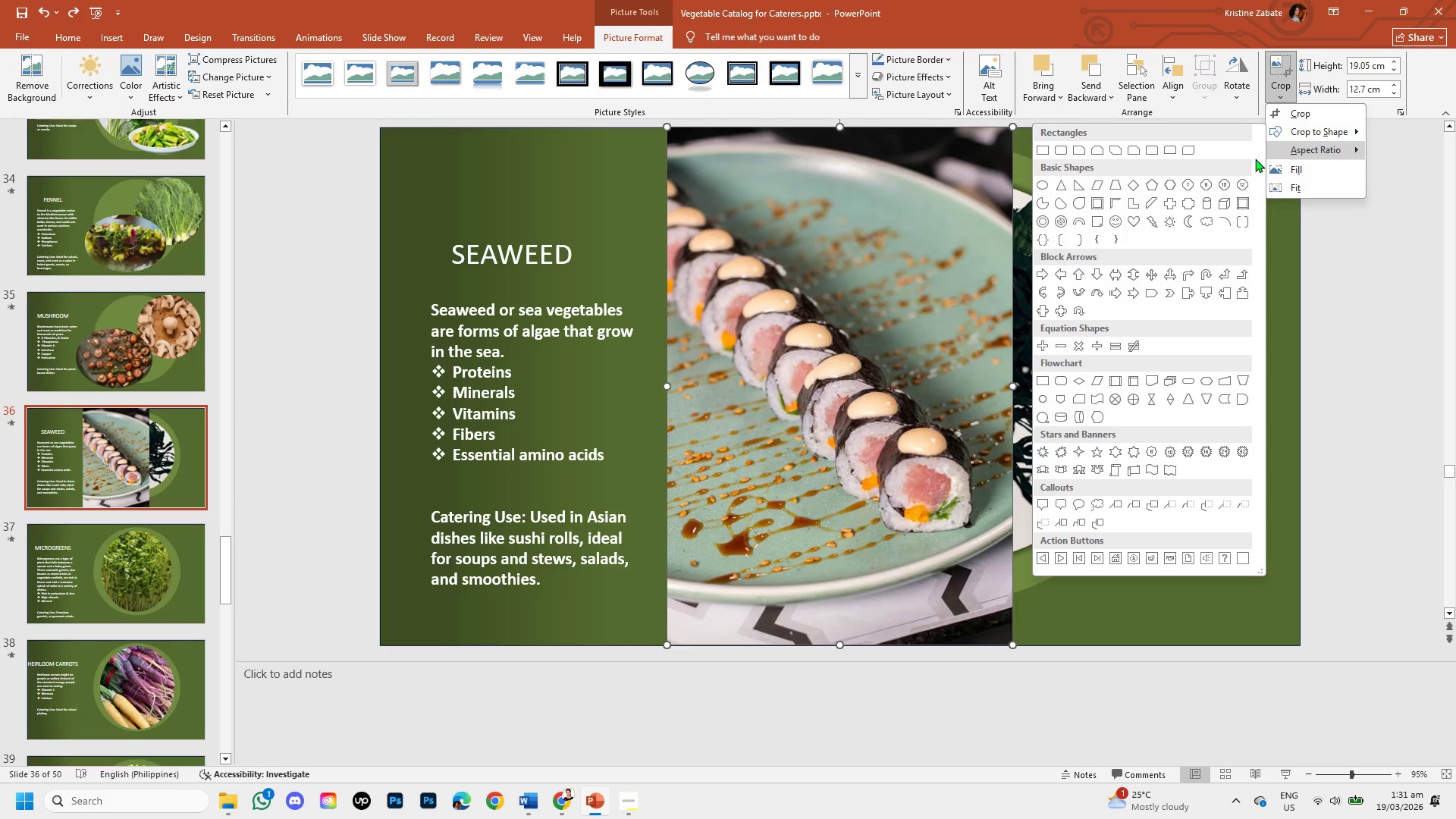 
left_click([1040, 187])
 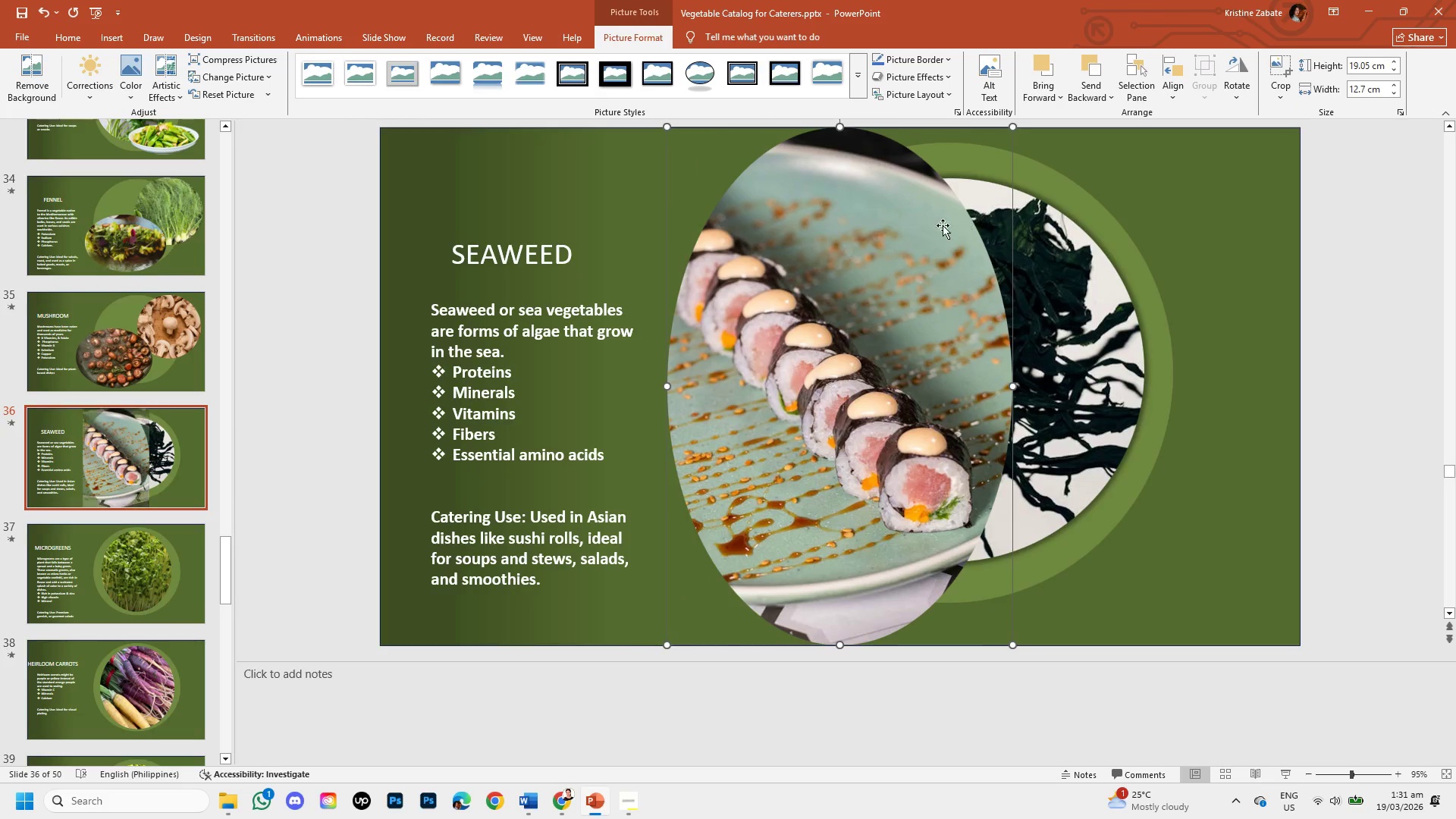 
right_click([915, 225])
 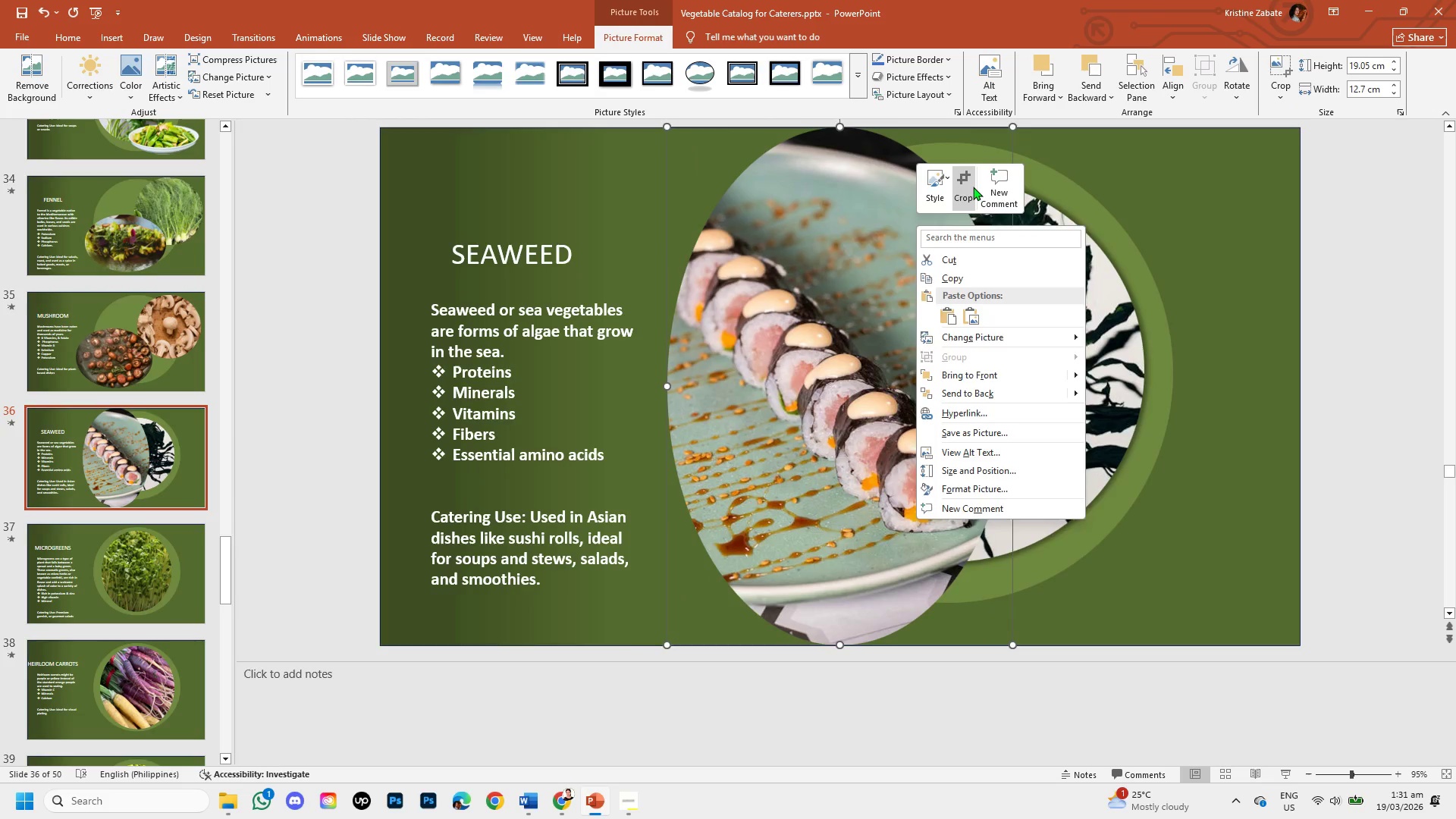 
left_click([973, 187])
 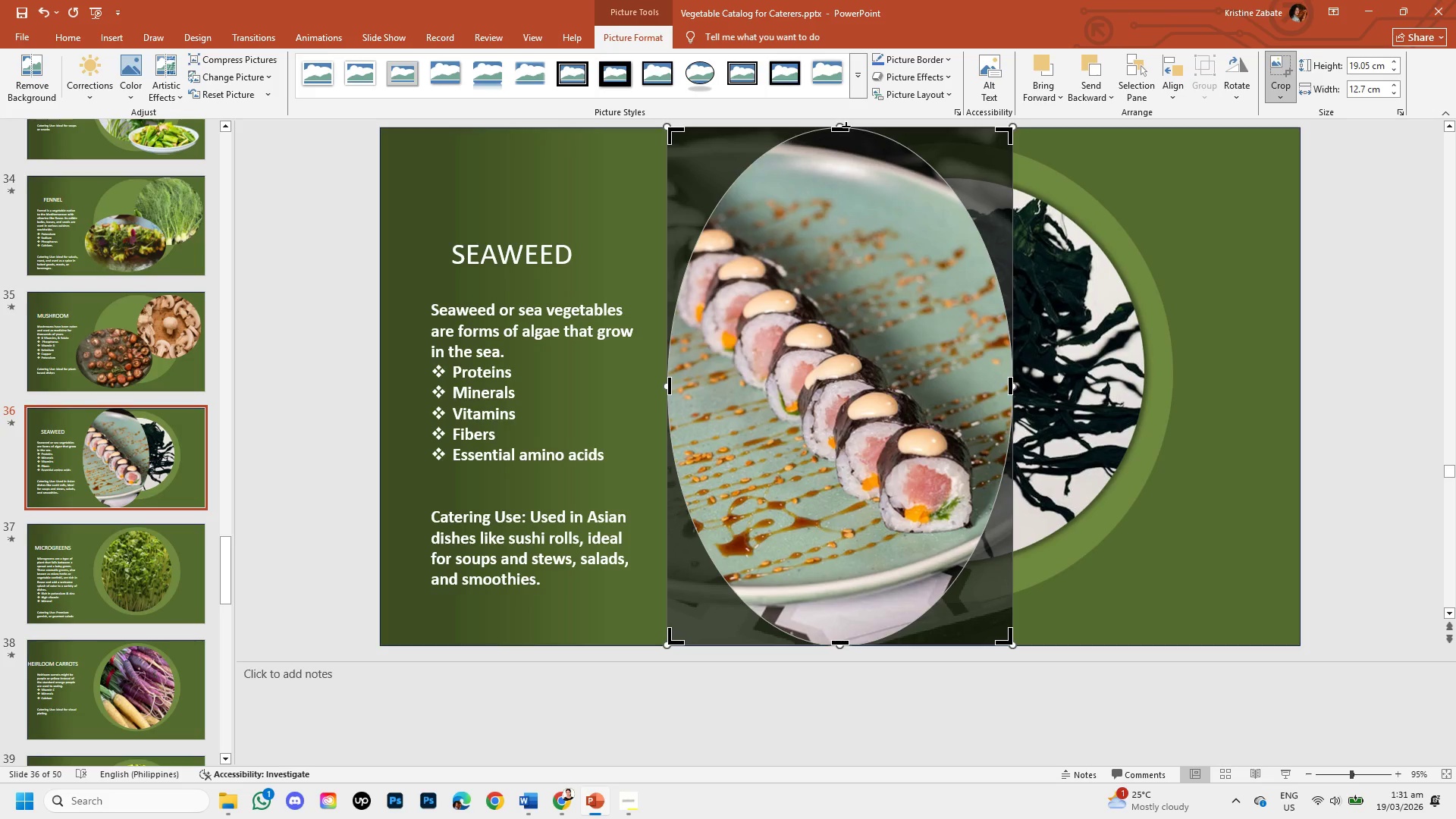 
left_click_drag(start_coordinate=[843, 130], to_coordinate=[809, 229])
 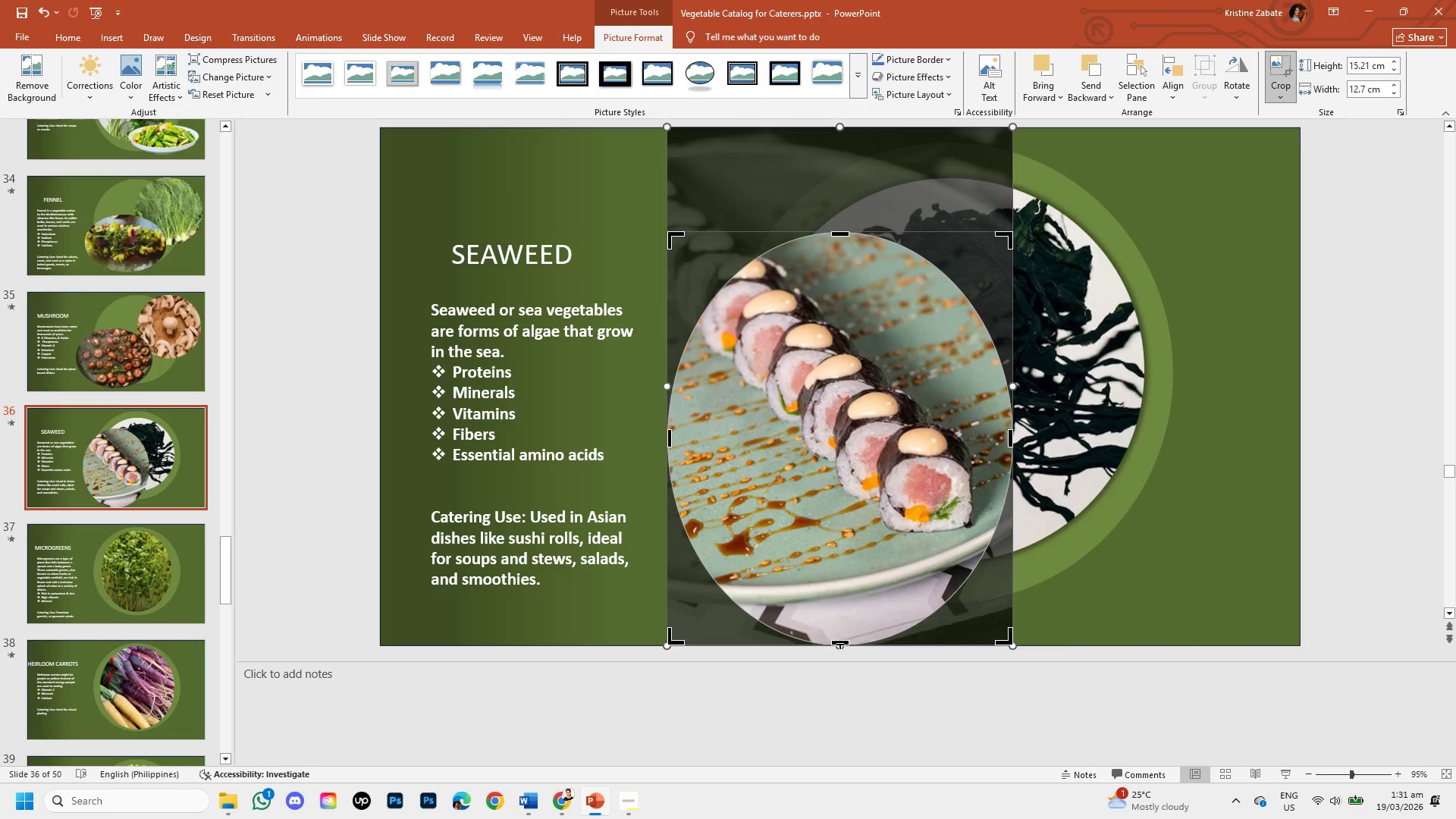 
left_click_drag(start_coordinate=[841, 645], to_coordinate=[848, 556])
 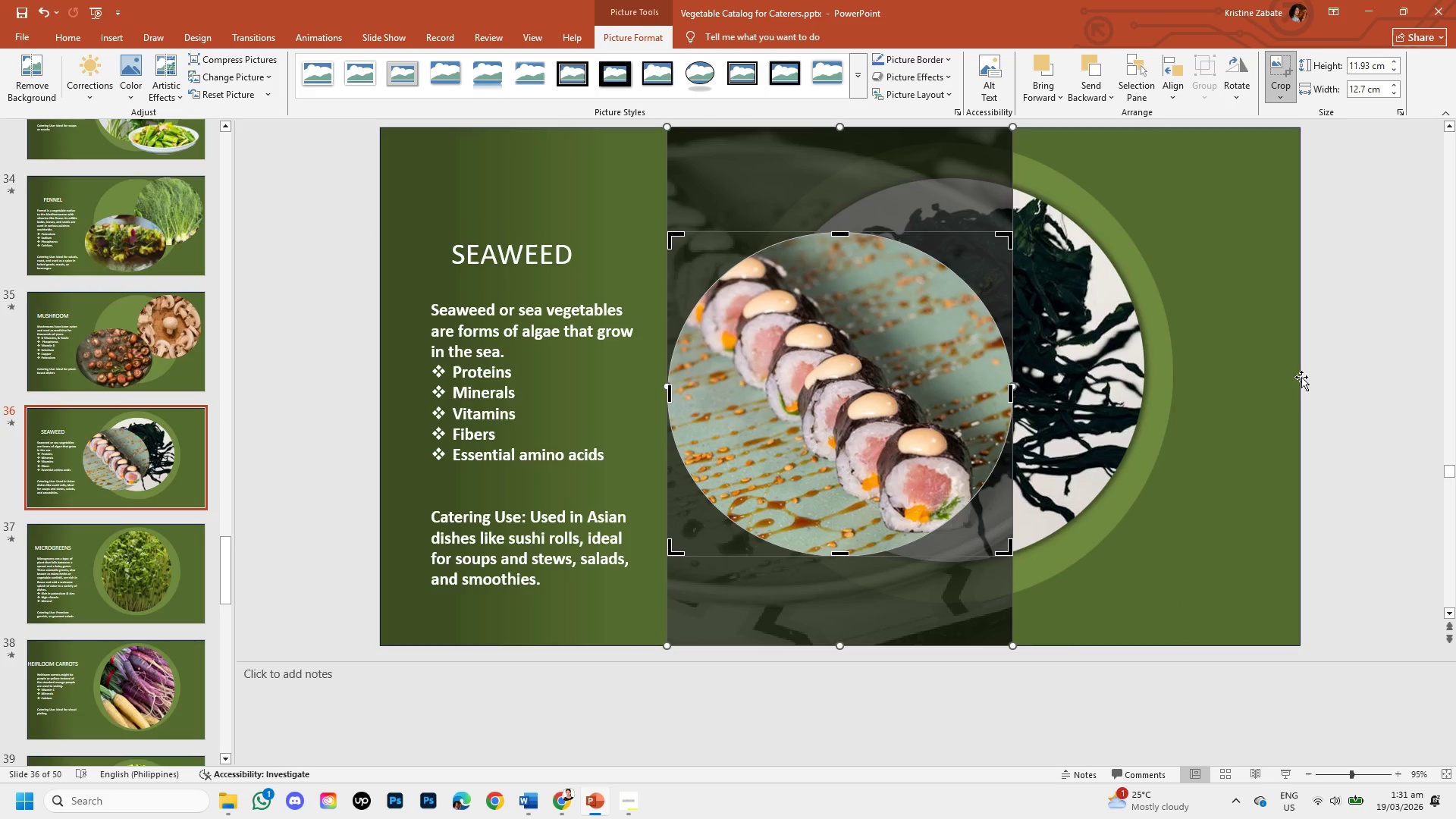 
left_click([1372, 378])
 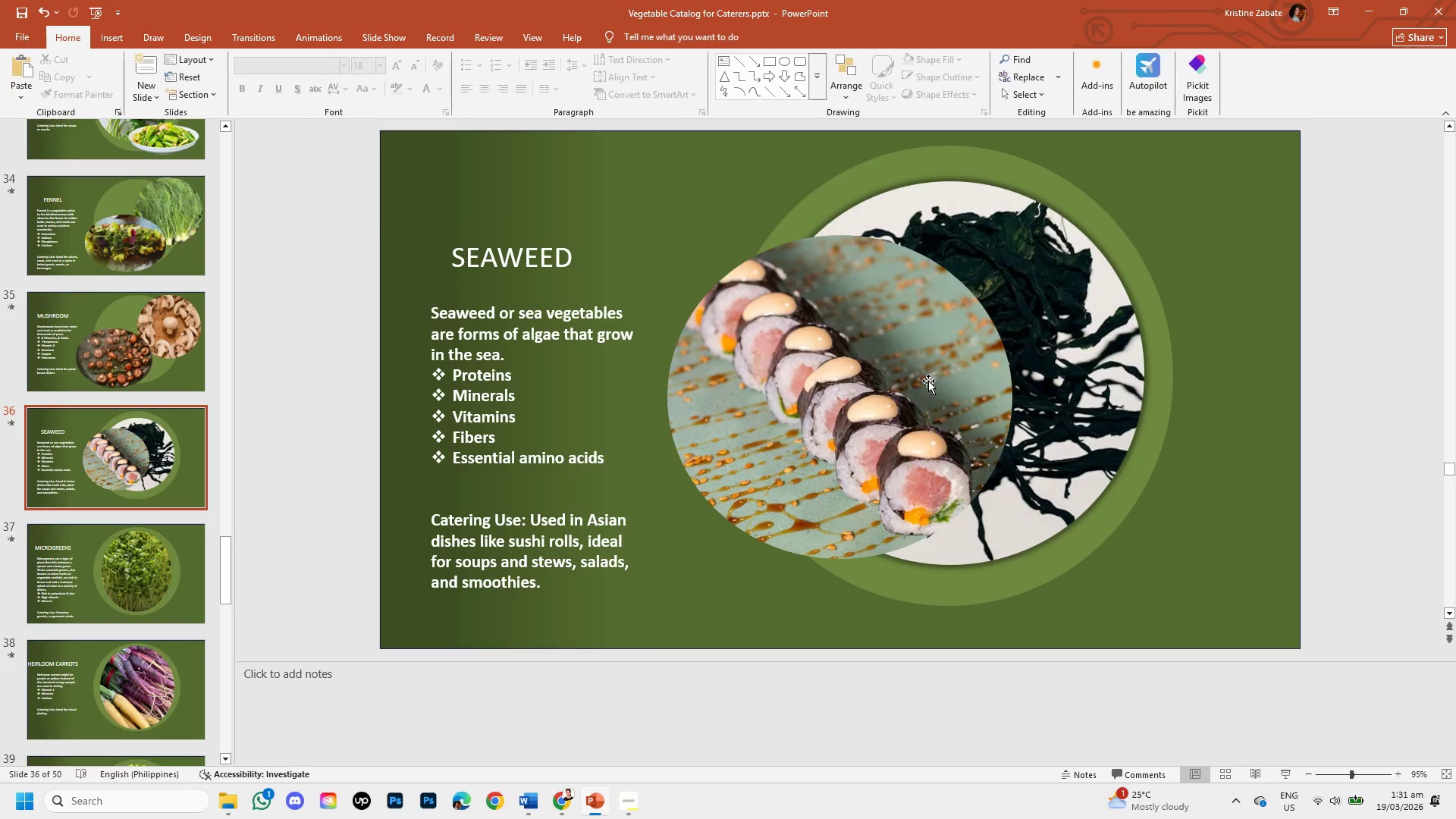 
left_click([928, 381])
 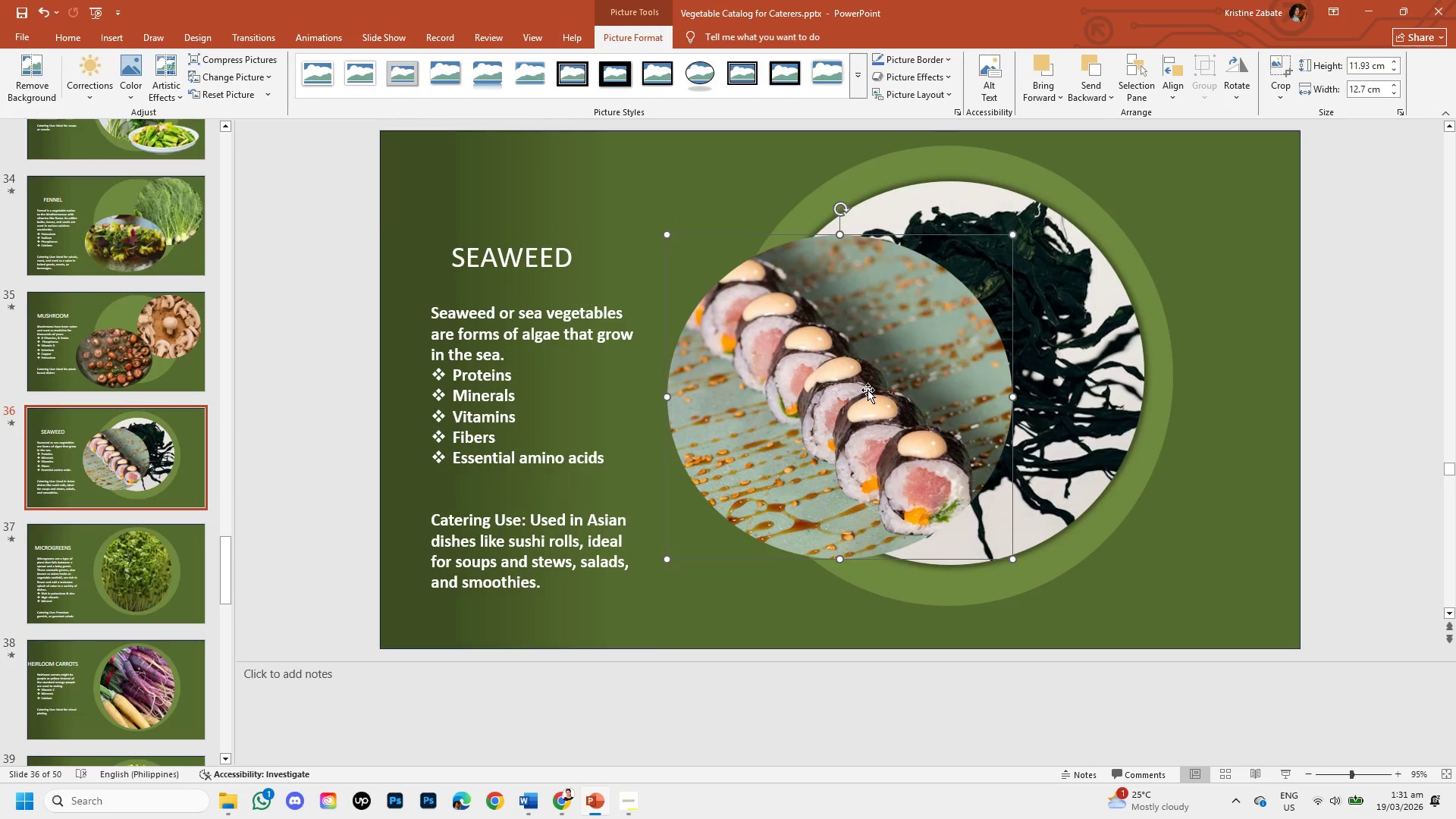 
left_click_drag(start_coordinate=[868, 390], to_coordinate=[840, 468])
 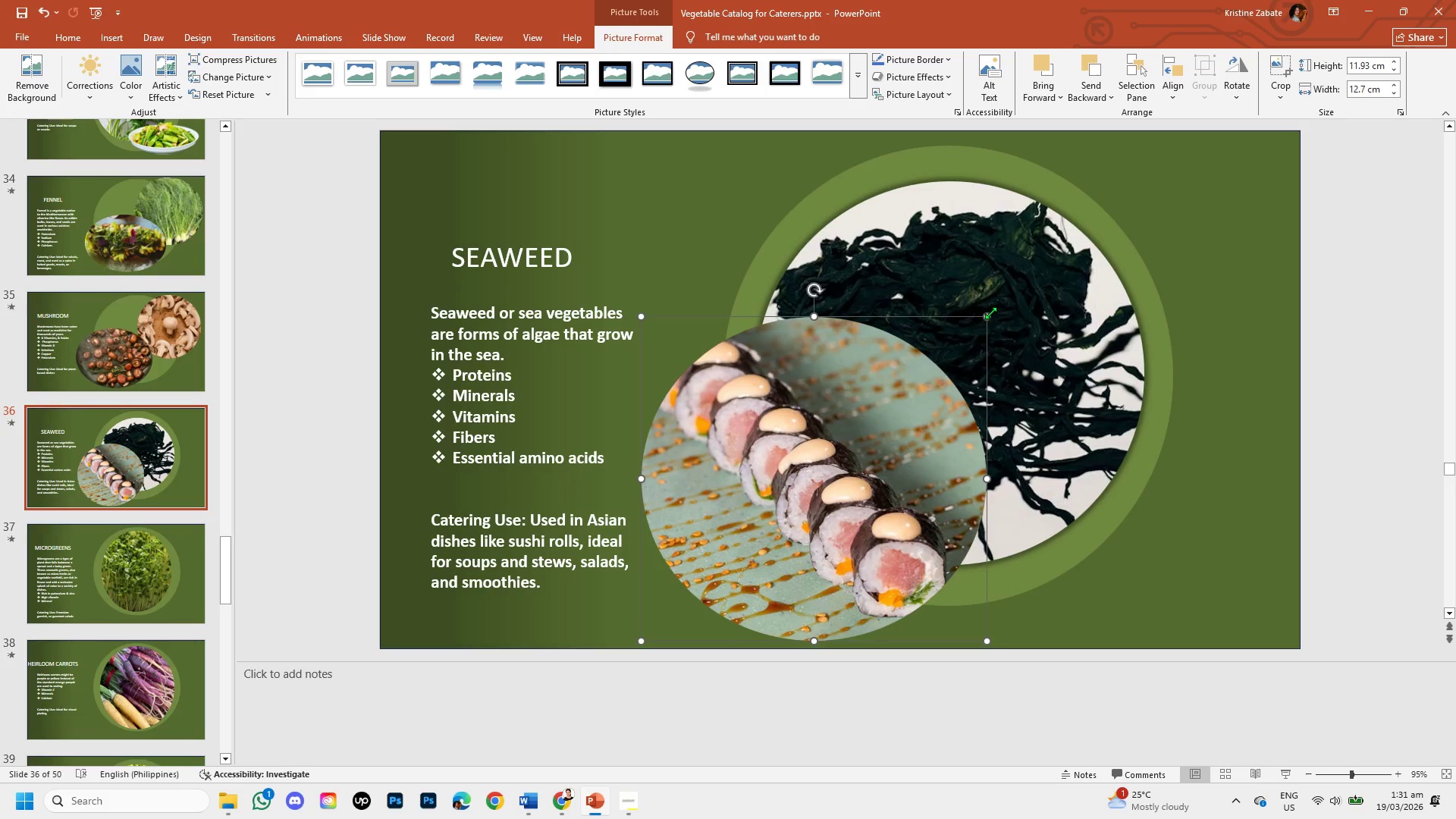 
left_click_drag(start_coordinate=[990, 312], to_coordinate=[974, 328])
 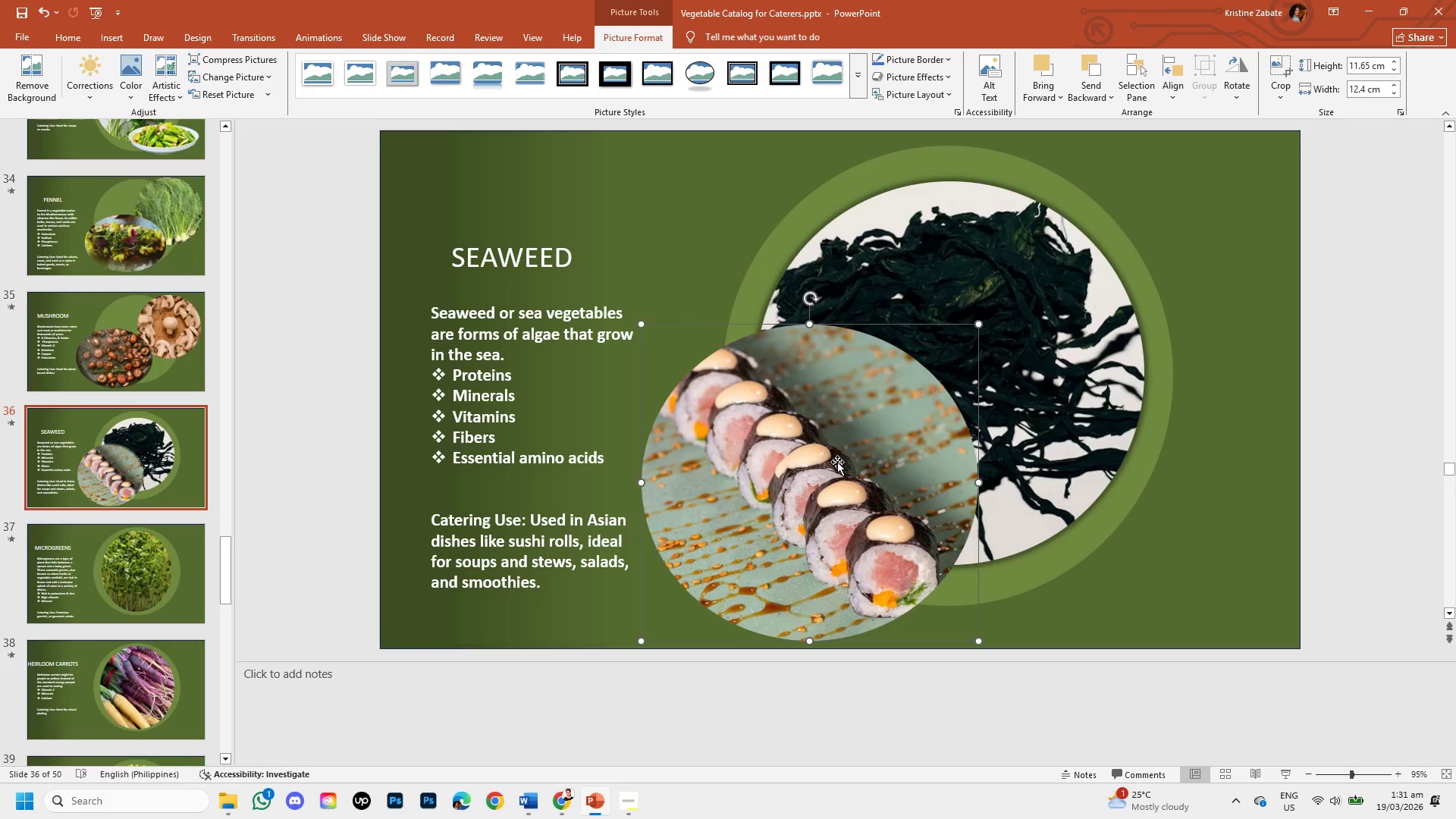 
left_click_drag(start_coordinate=[837, 462], to_coordinate=[831, 442])
 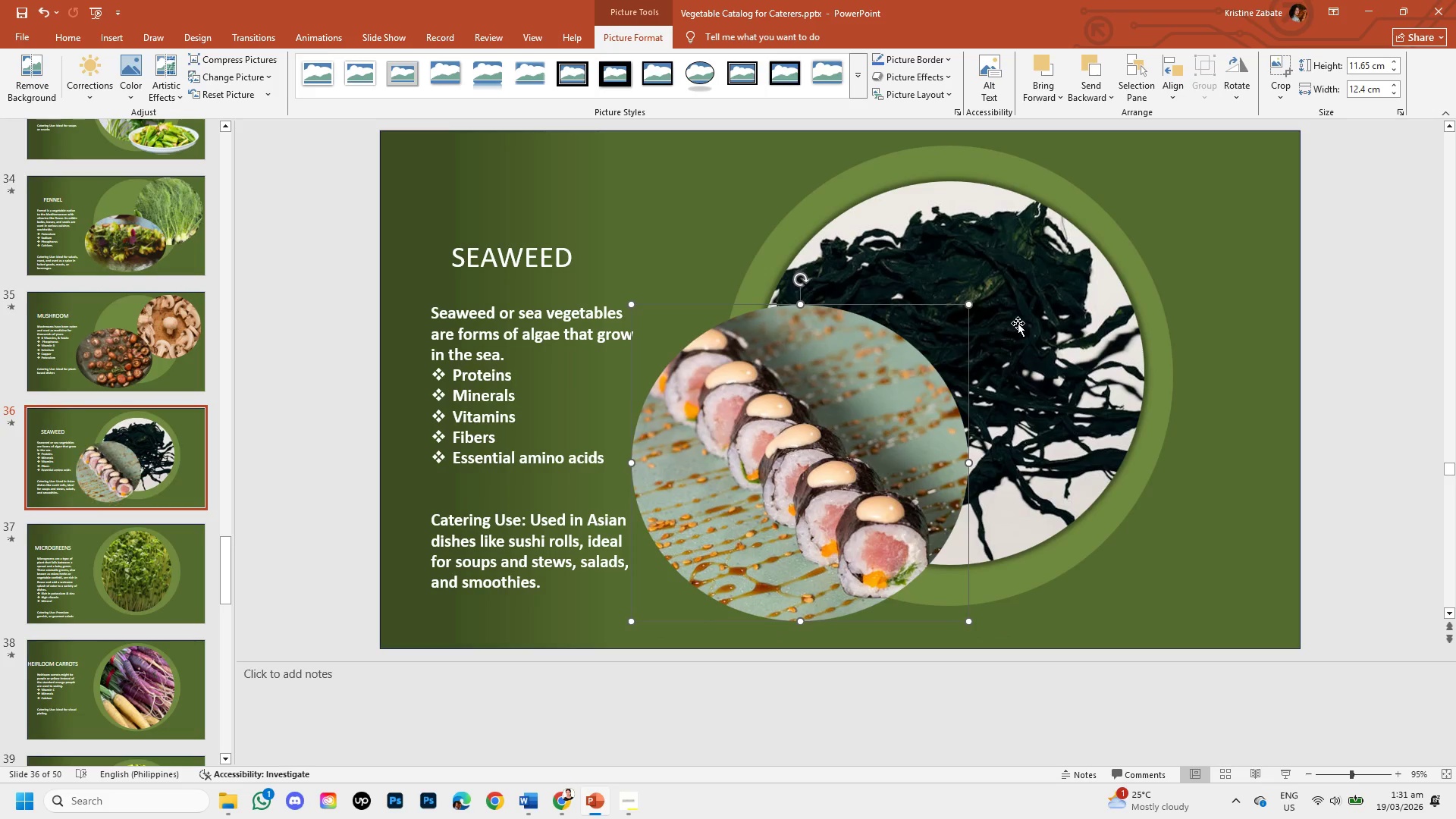 
left_click([1018, 323])
 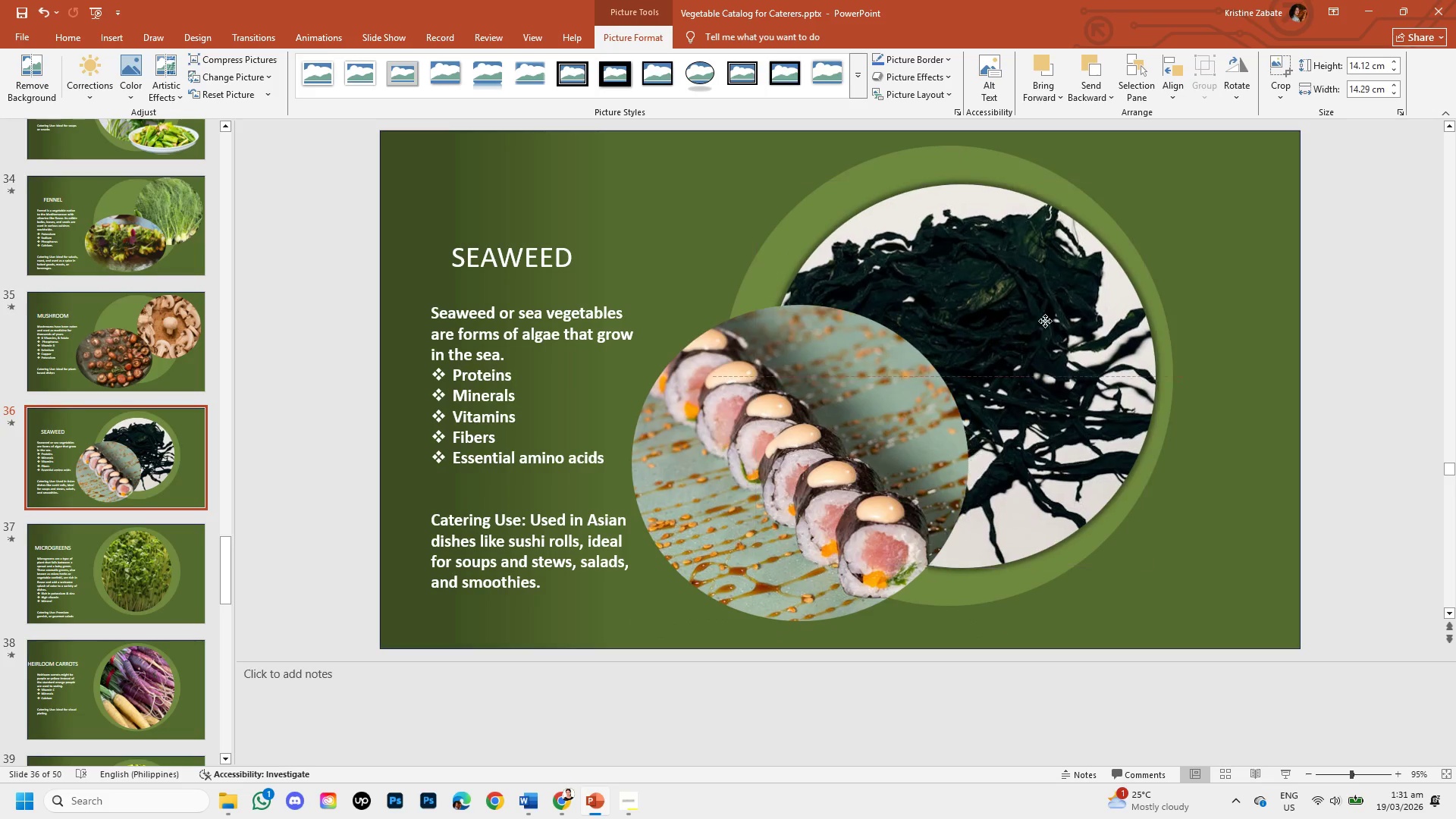 
left_click_drag(start_coordinate=[1020, 323], to_coordinate=[1165, 291])
 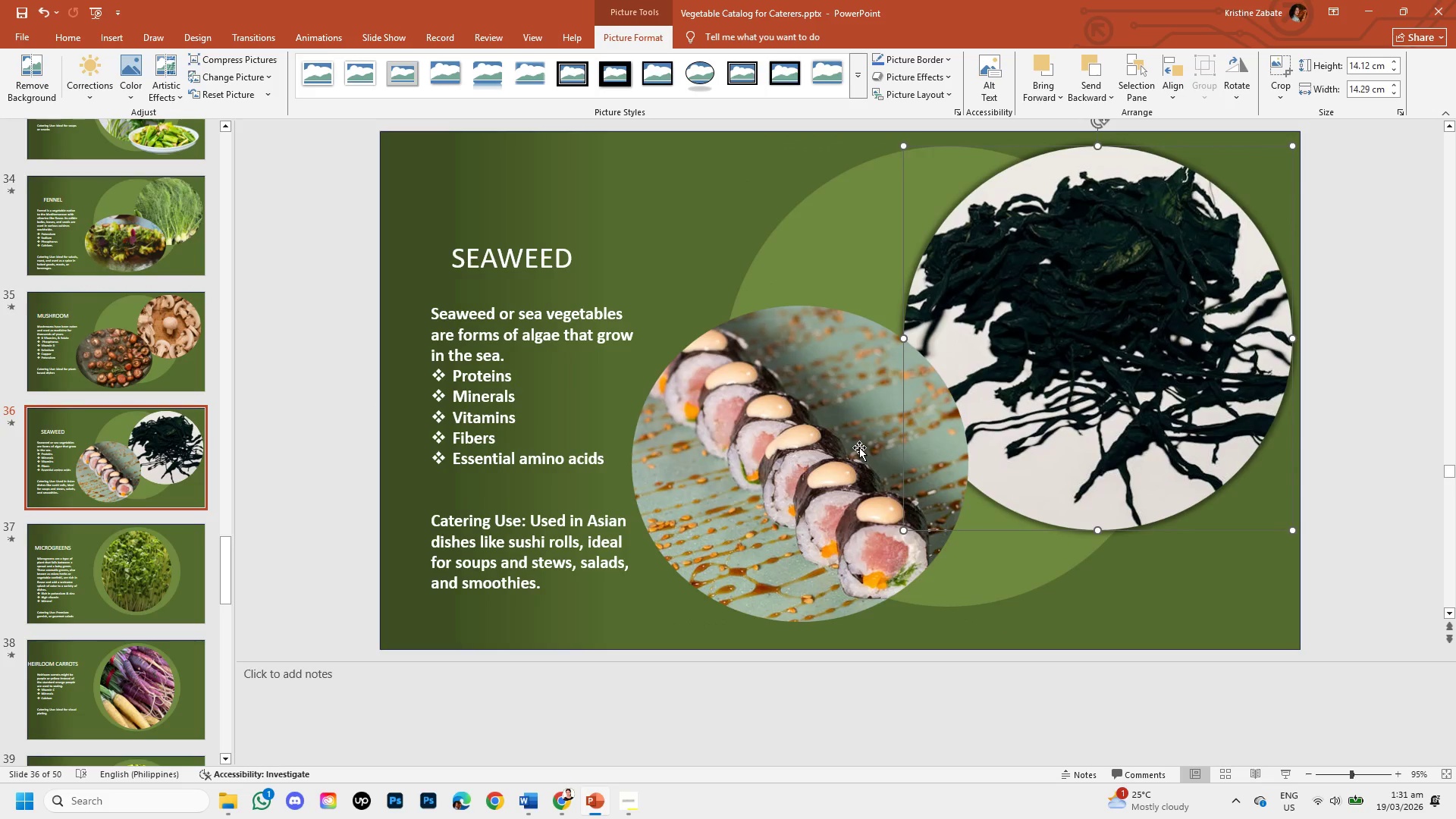 
left_click([859, 447])
 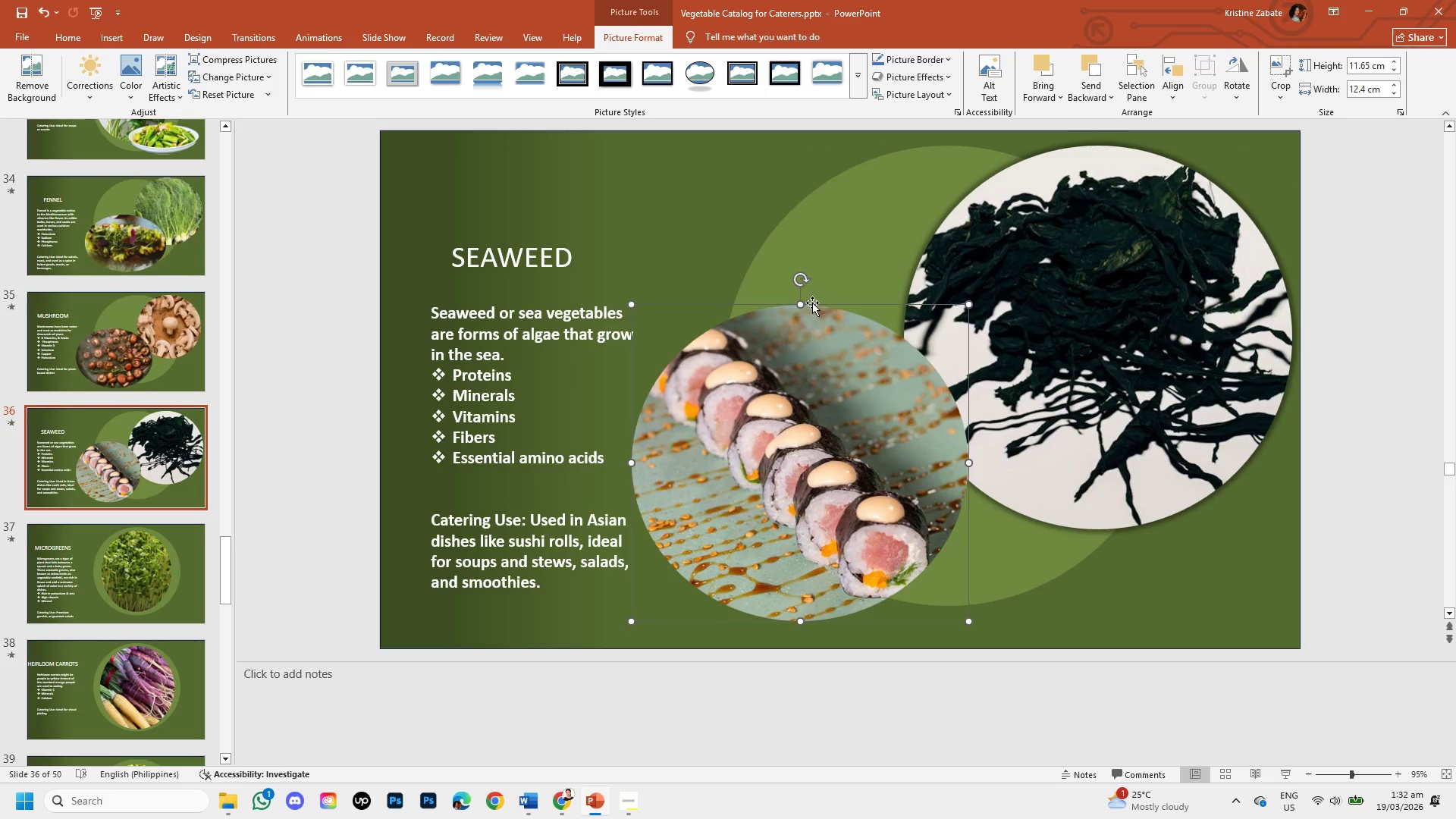 
left_click_drag(start_coordinate=[799, 277], to_coordinate=[694, 394])
 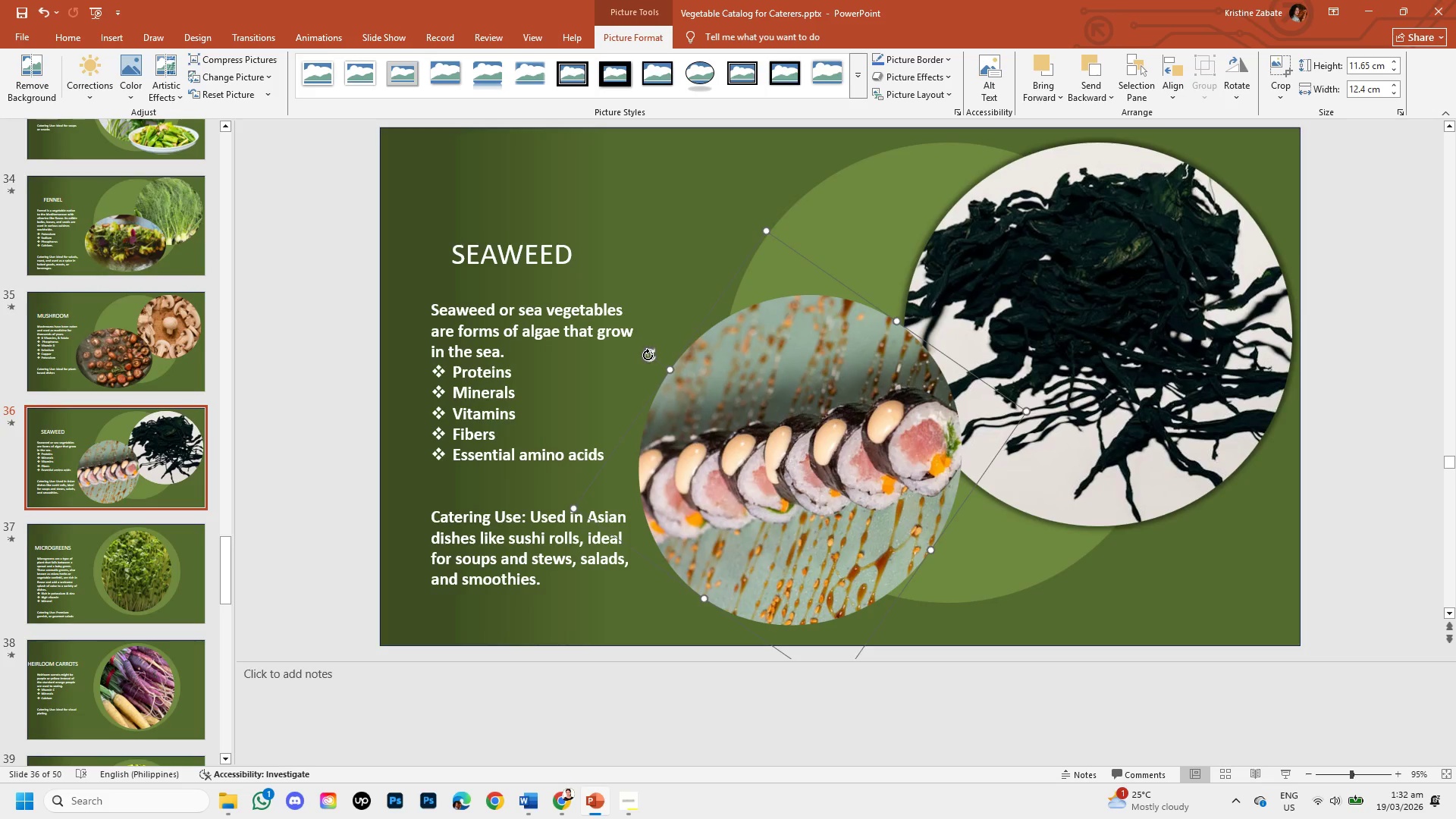 
left_click_drag(start_coordinate=[647, 354], to_coordinate=[866, 522])
 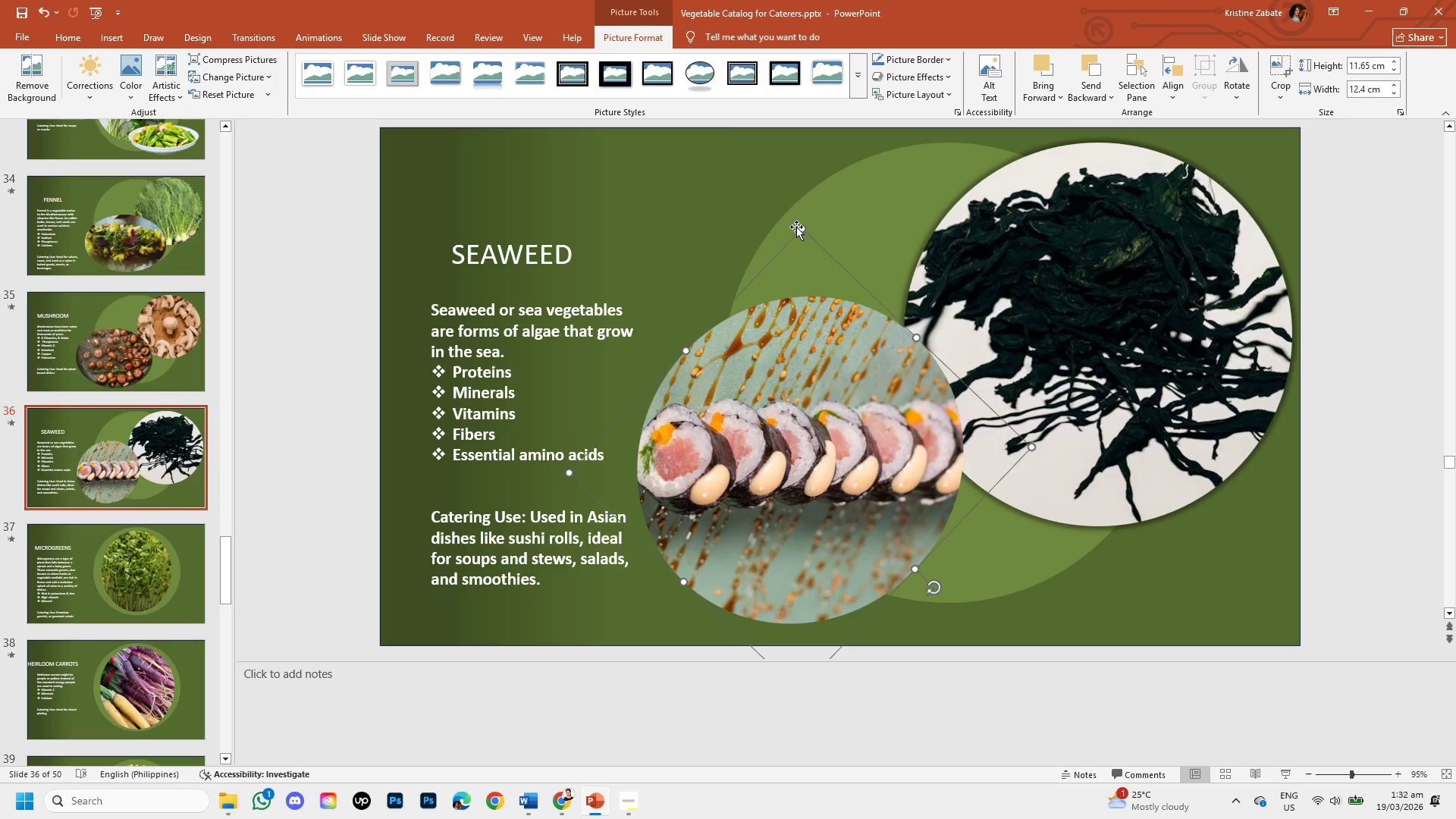 
left_click_drag(start_coordinate=[802, 231], to_coordinate=[812, 199])
 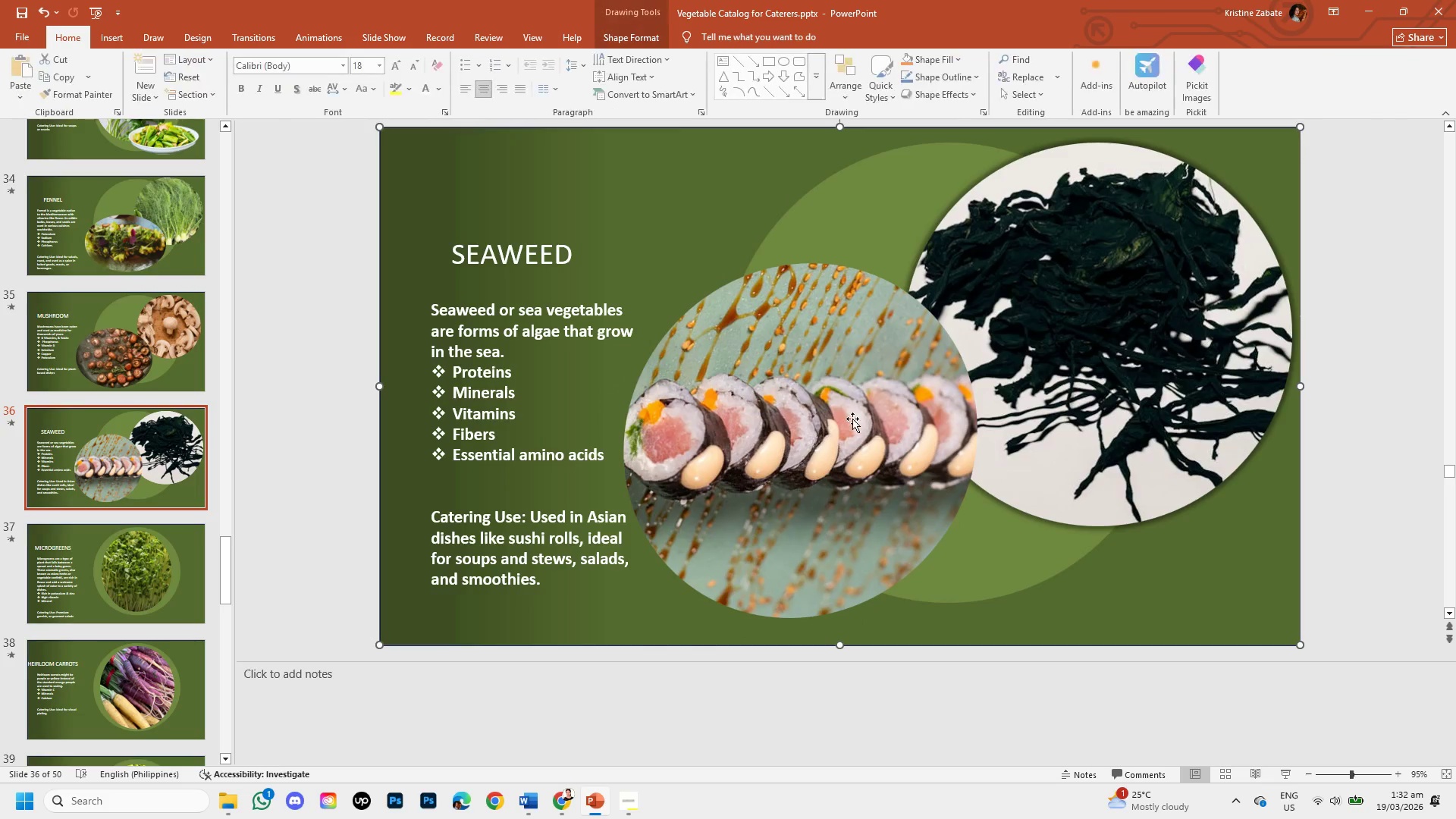 
double_click([827, 397])
 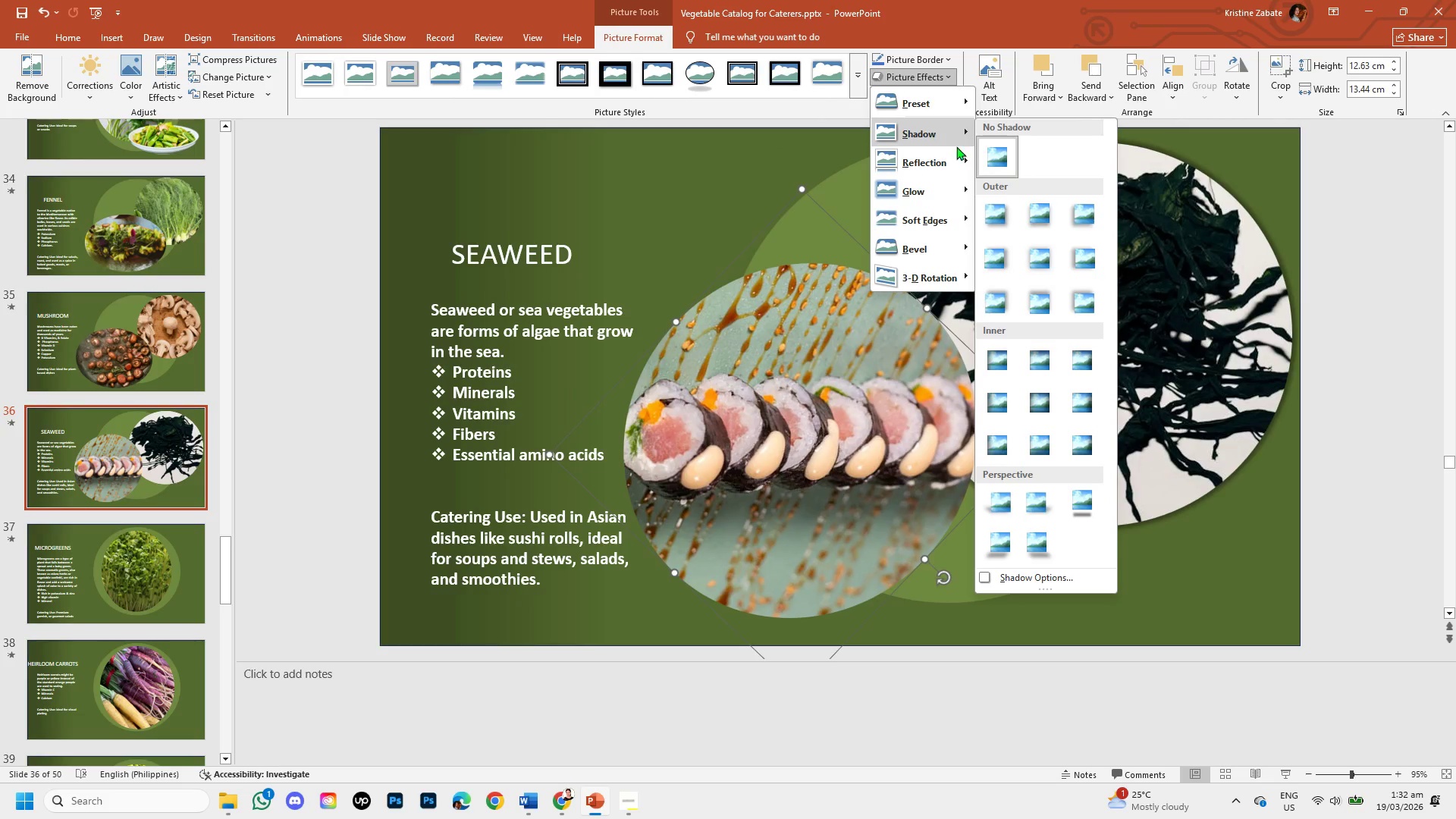 
left_click([1037, 259])
 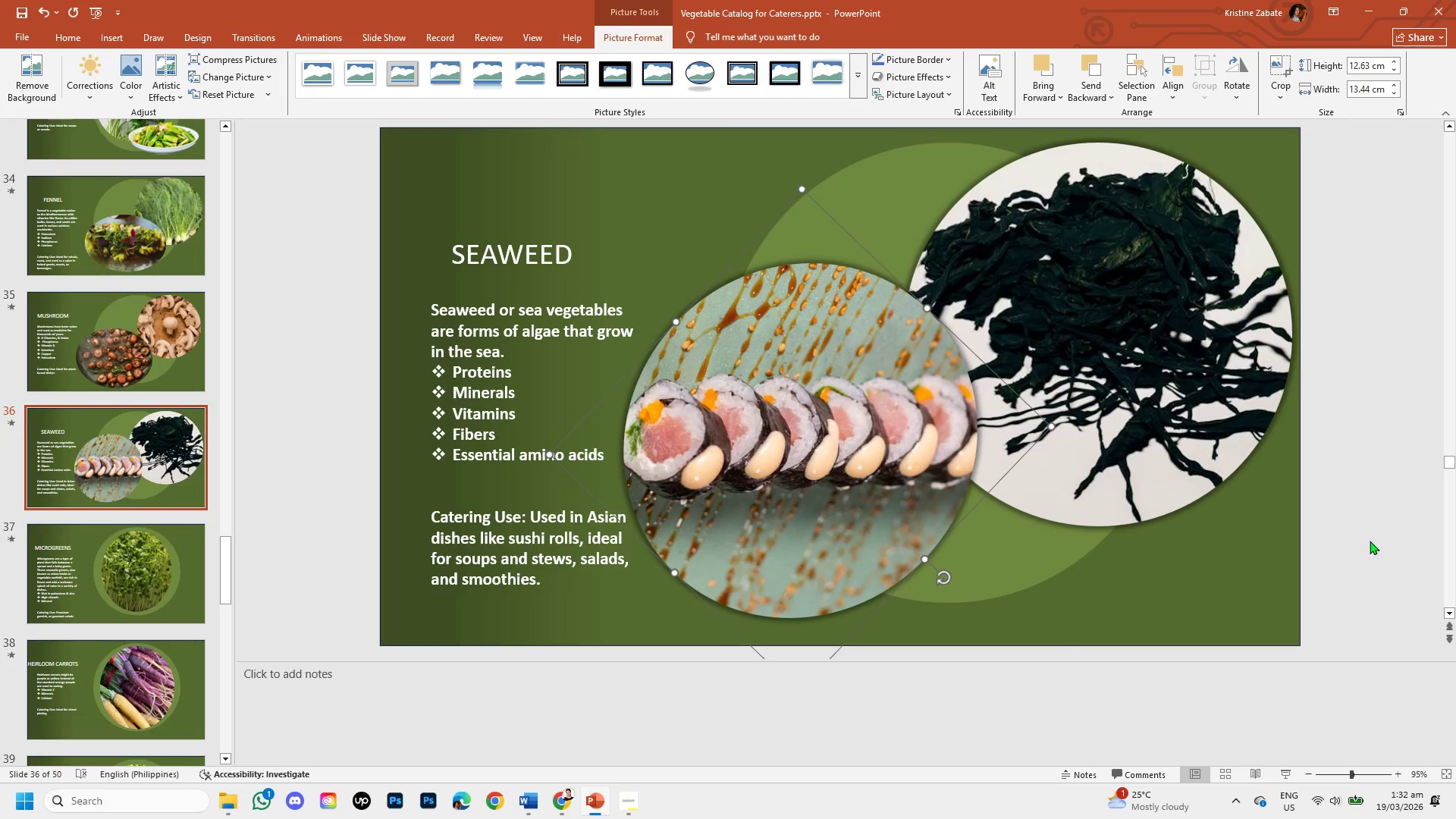 
left_click([1370, 541])
 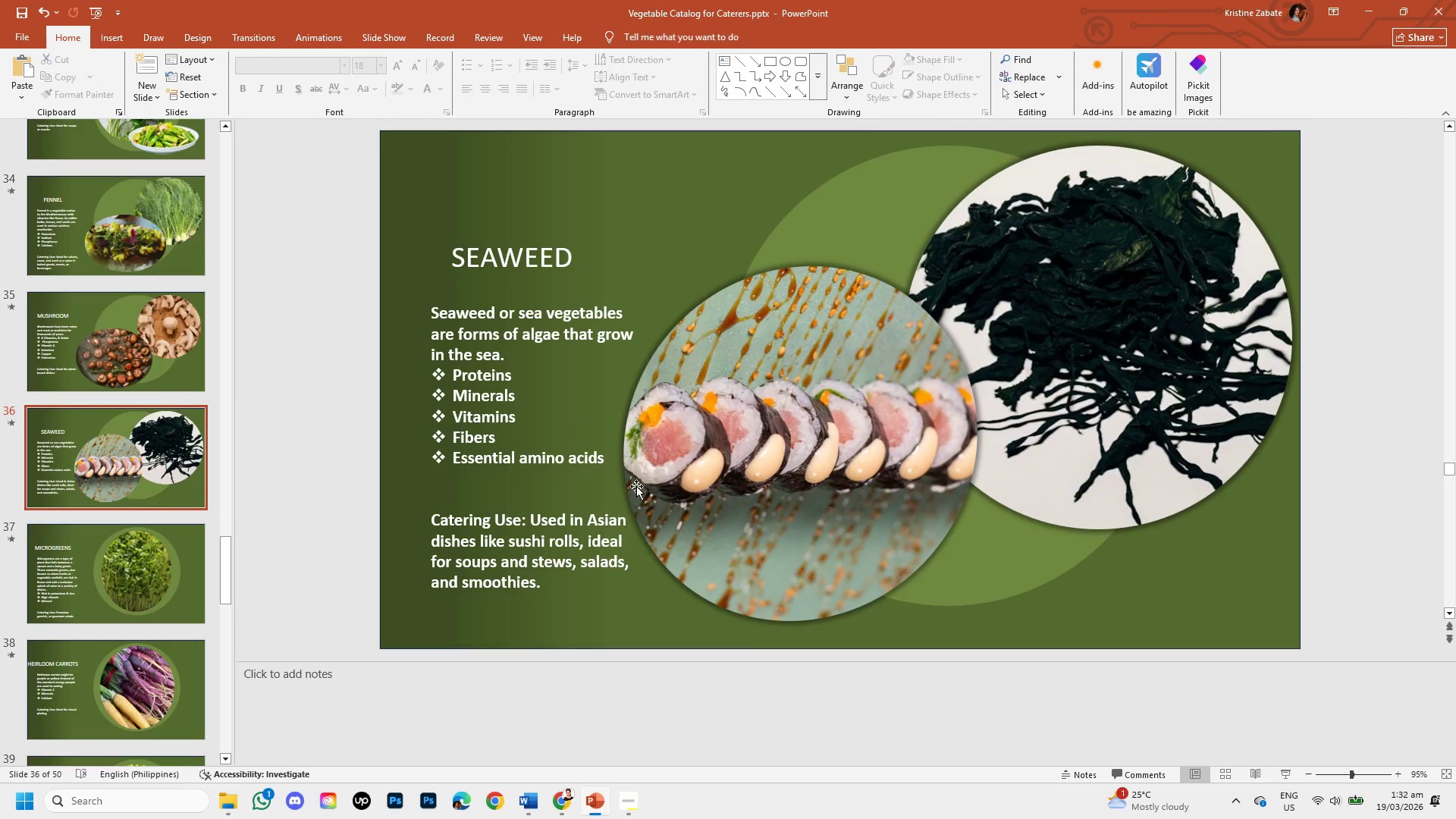 
left_click_drag(start_coordinate=[874, 442], to_coordinate=[894, 463])
 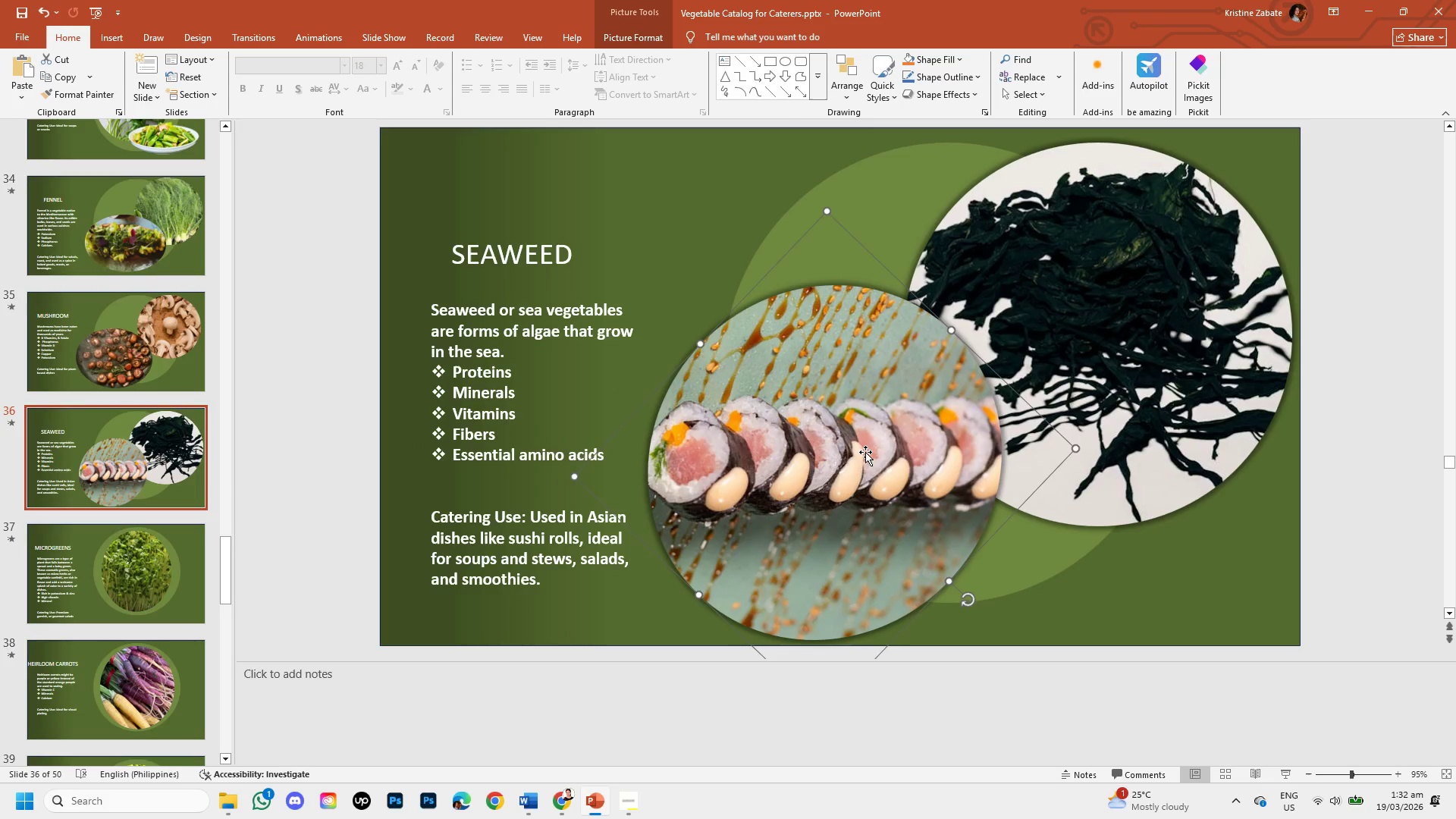 
left_click_drag(start_coordinate=[864, 450], to_coordinate=[865, 443])
 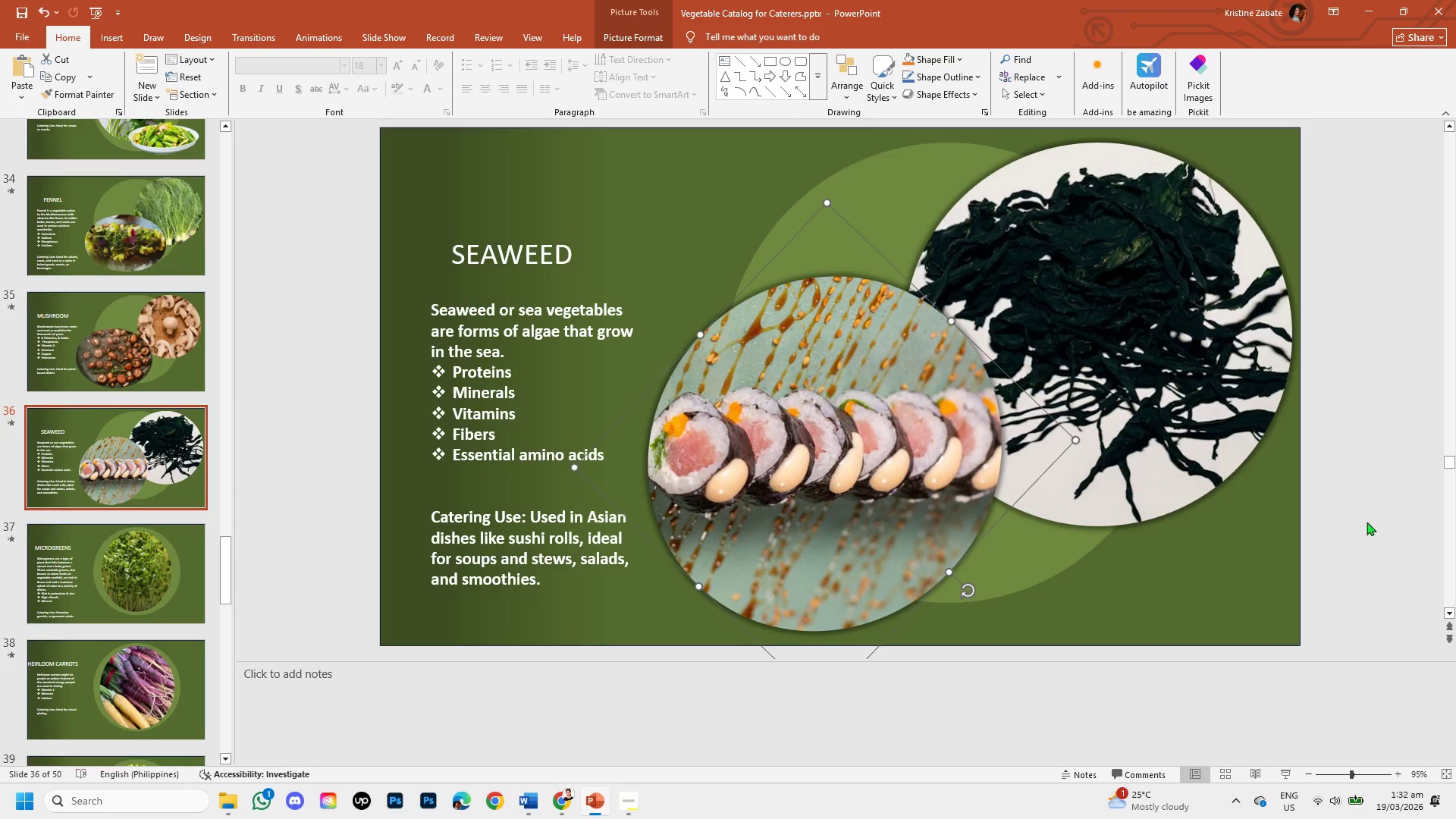 
left_click([1357, 512])
 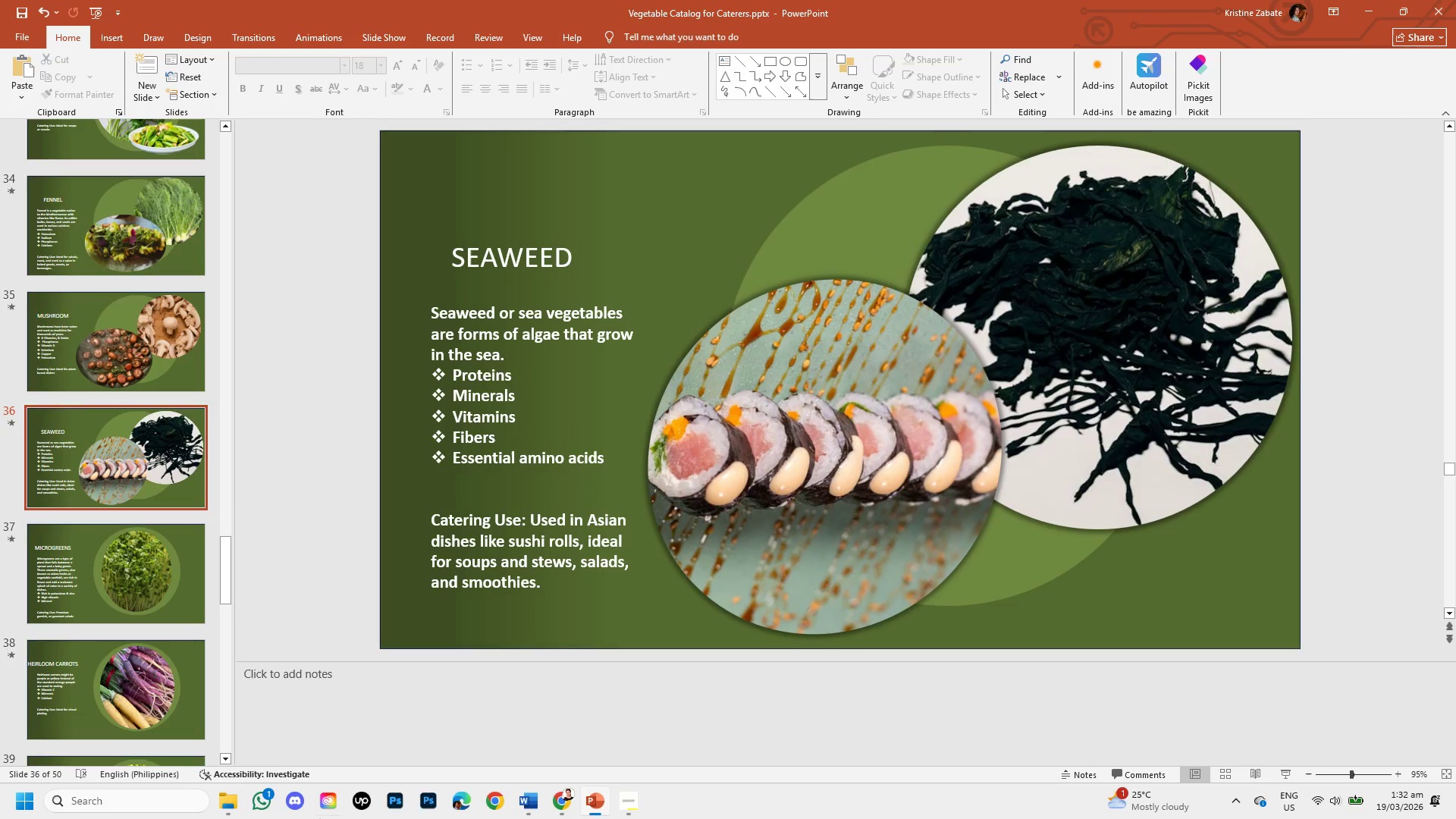 
scroll: coordinate [176, 637], scroll_direction: down, amount: 2.0
 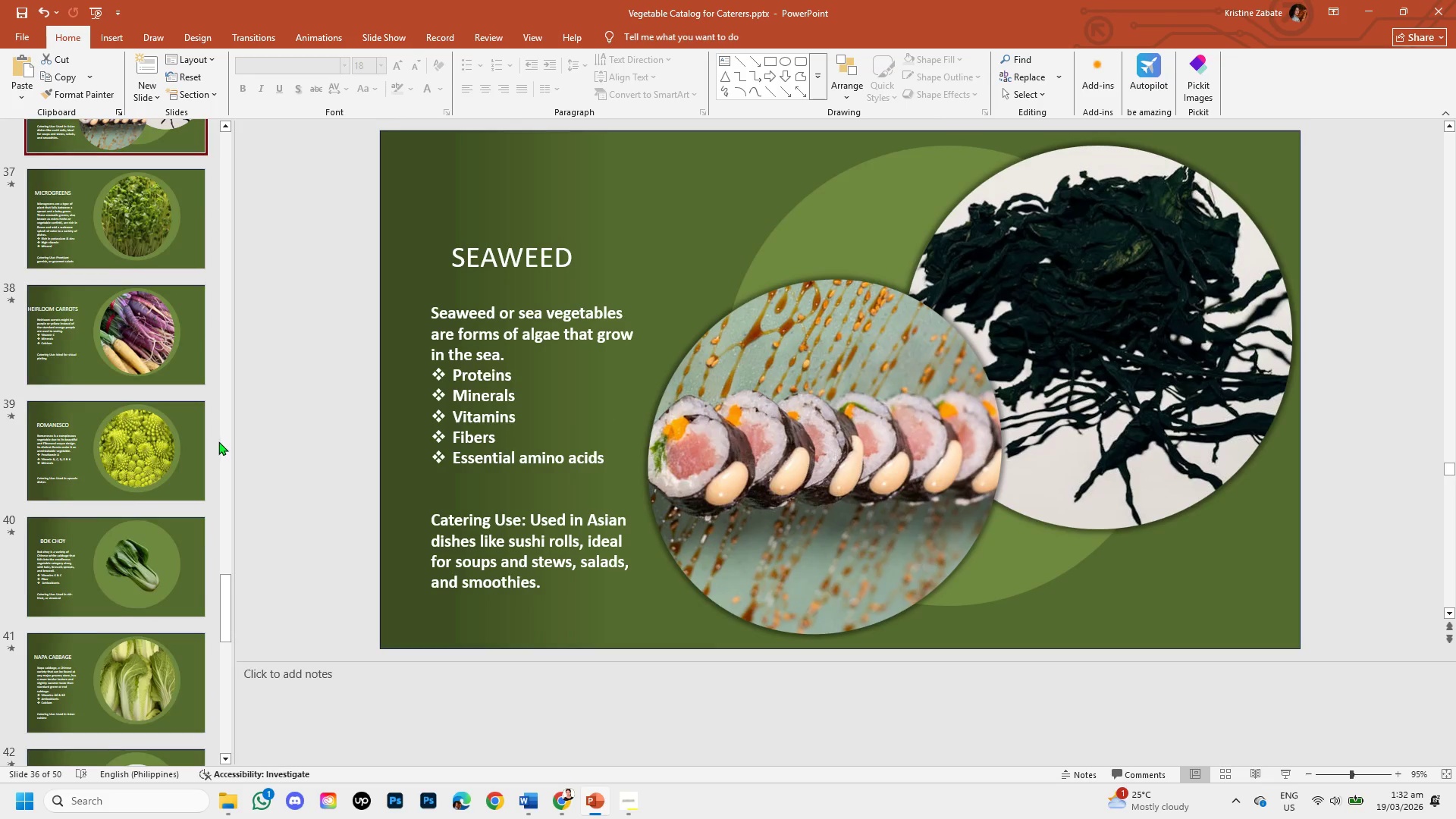 
left_click([148, 393])
 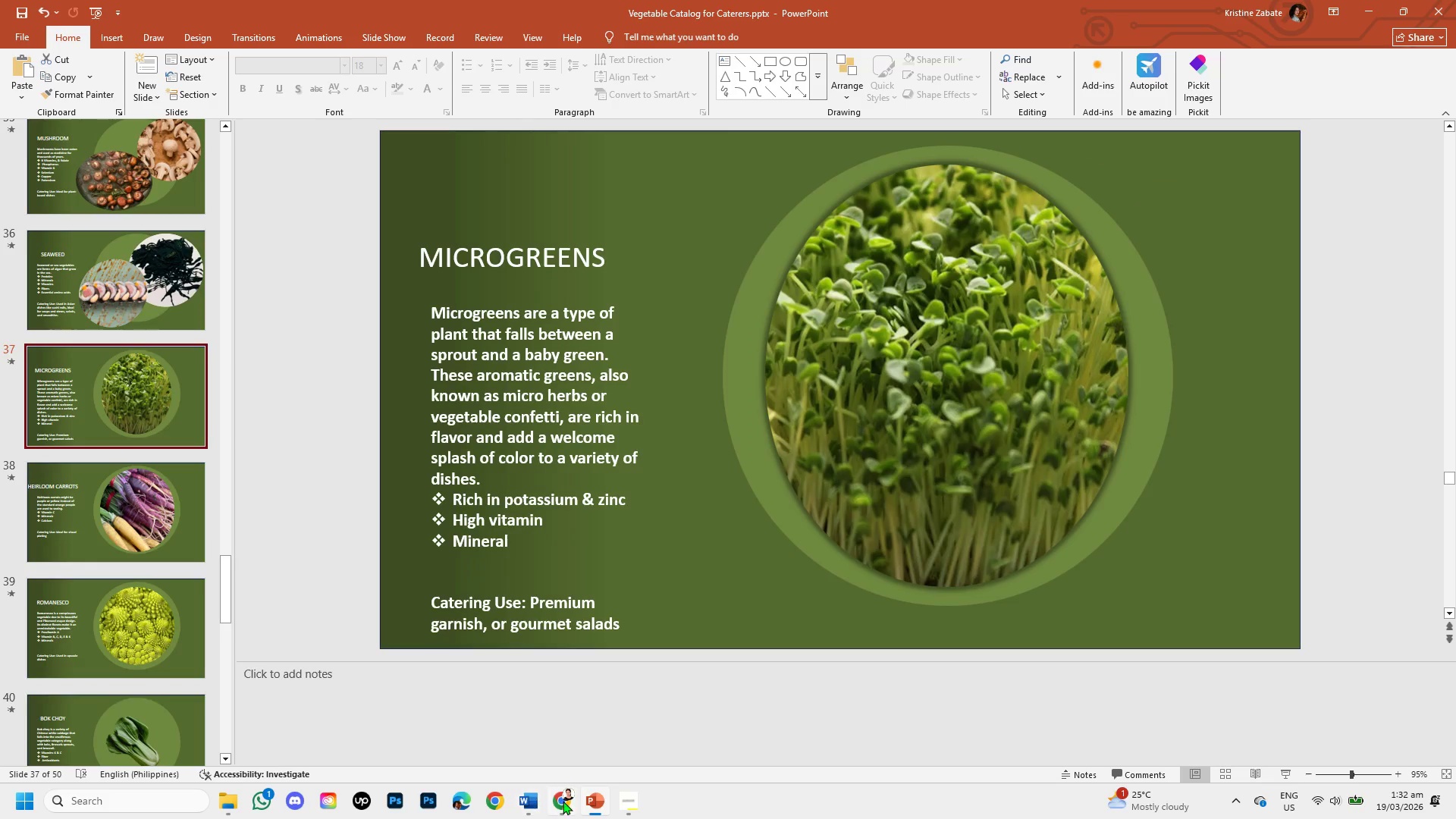 
scroll: coordinate [218, 441], scroll_direction: up, amount: 1.0
 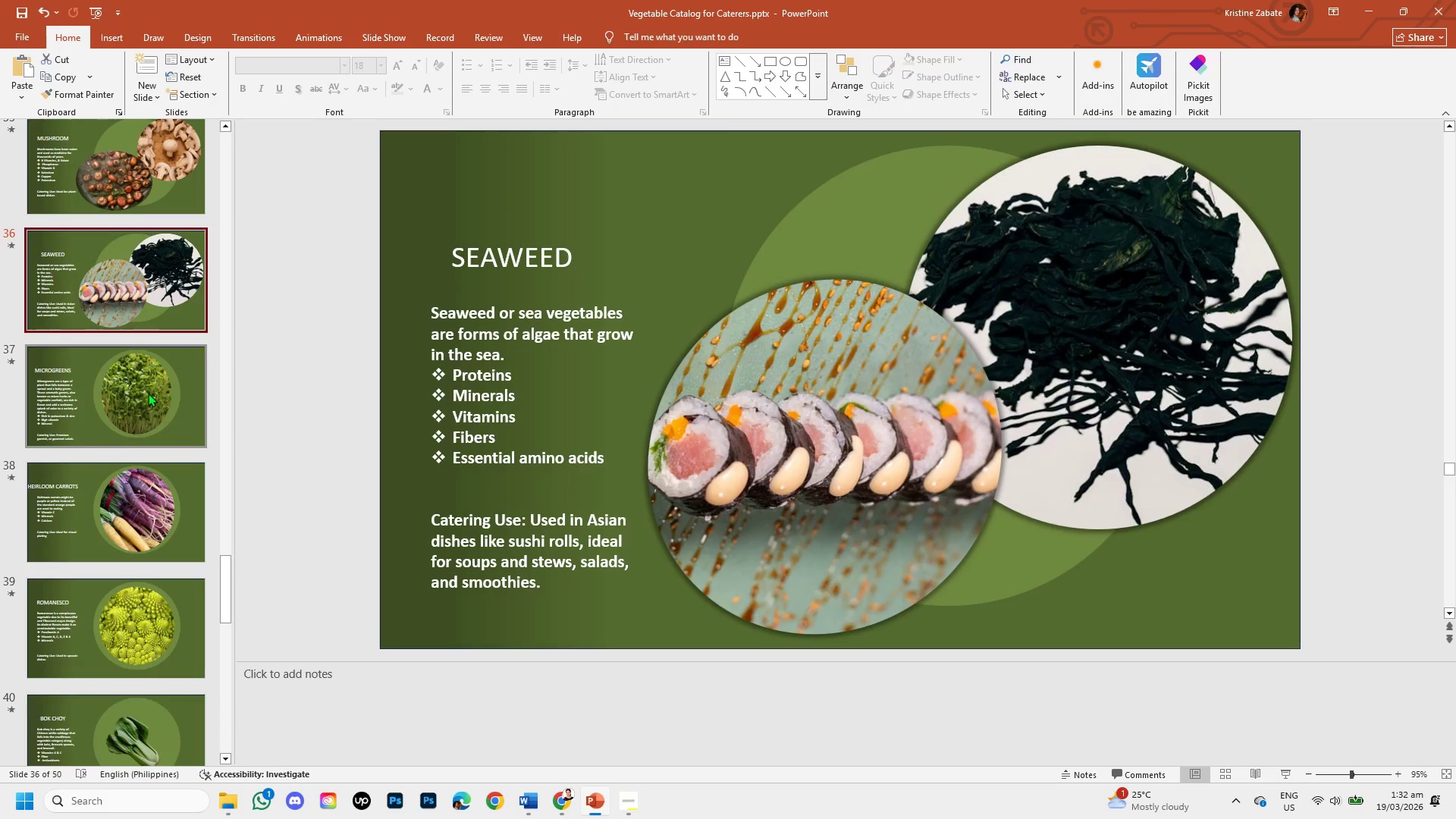 
left_click([563, 801])
 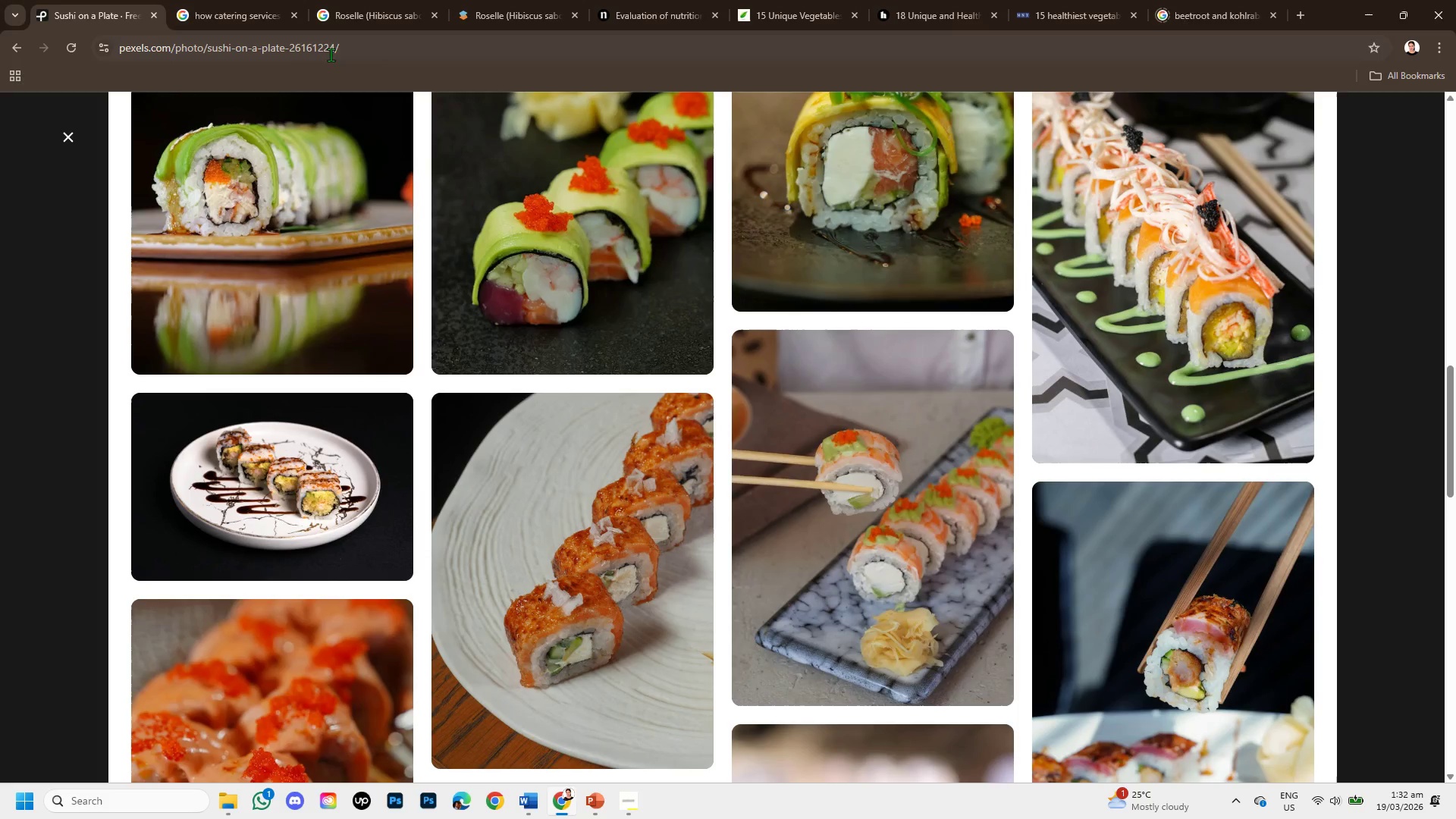 
left_click_drag(start_coordinate=[338, 41], to_coordinate=[102, 33])
 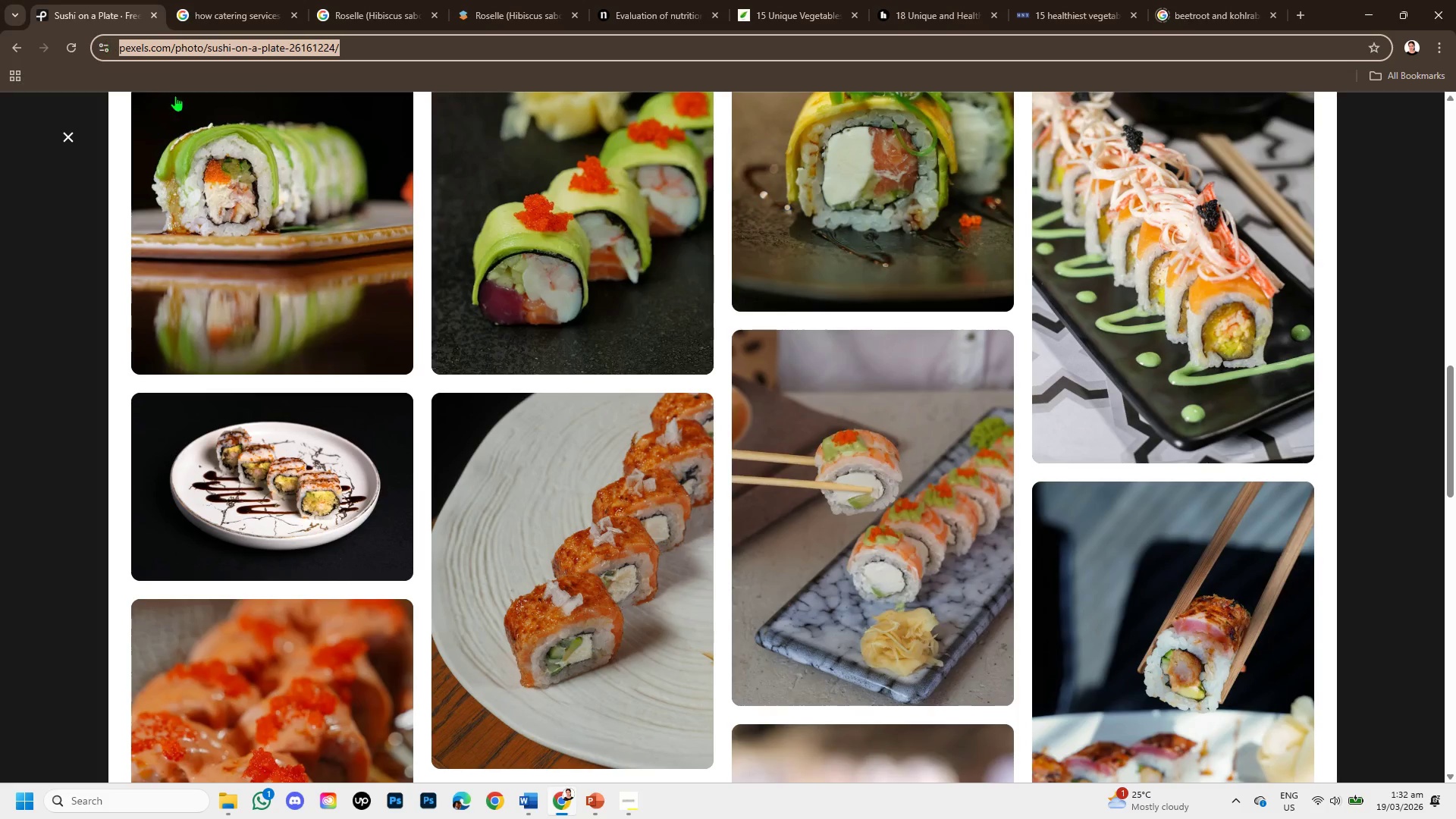 
key(Control+C)
 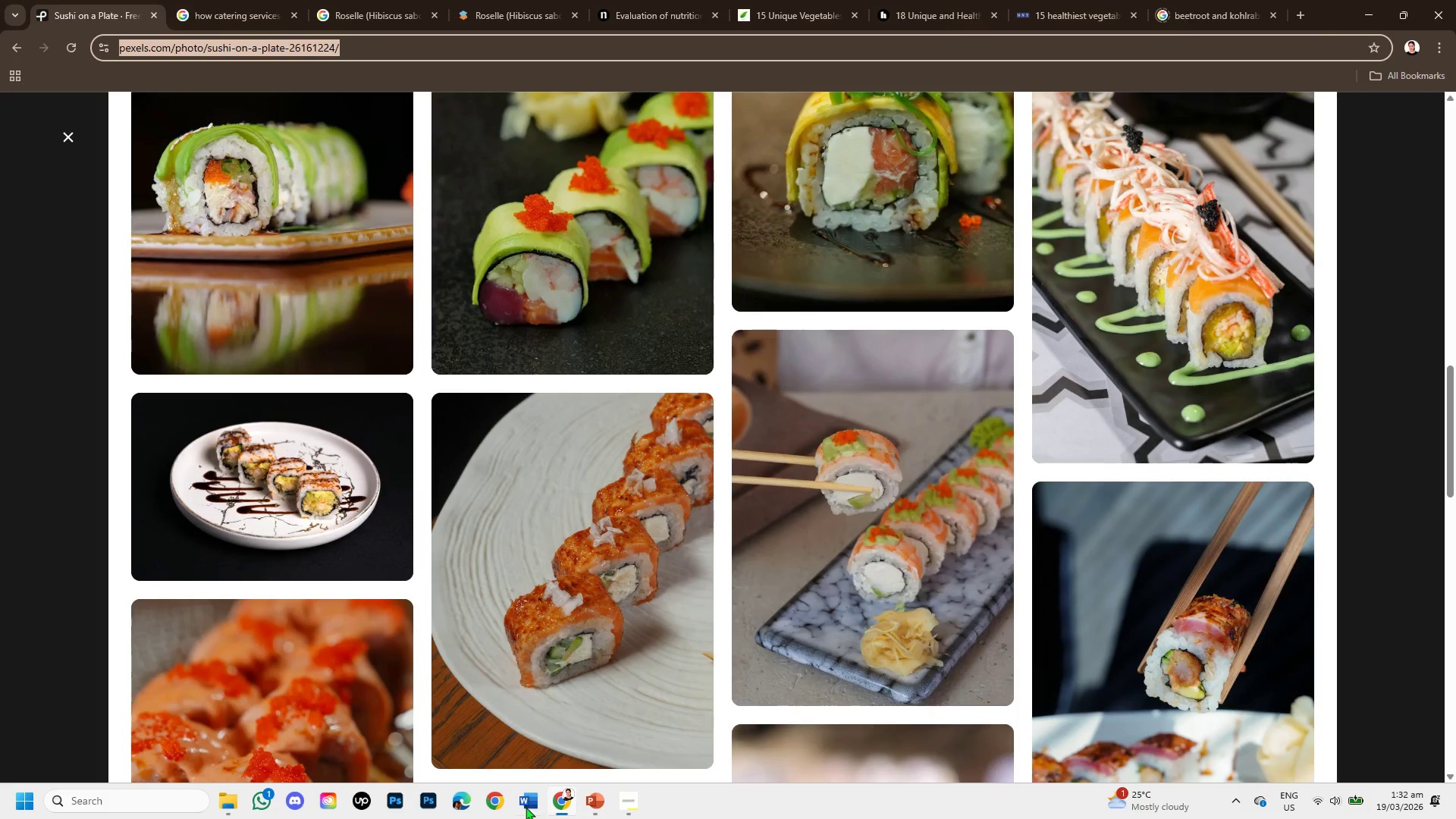 
left_click([514, 807])
 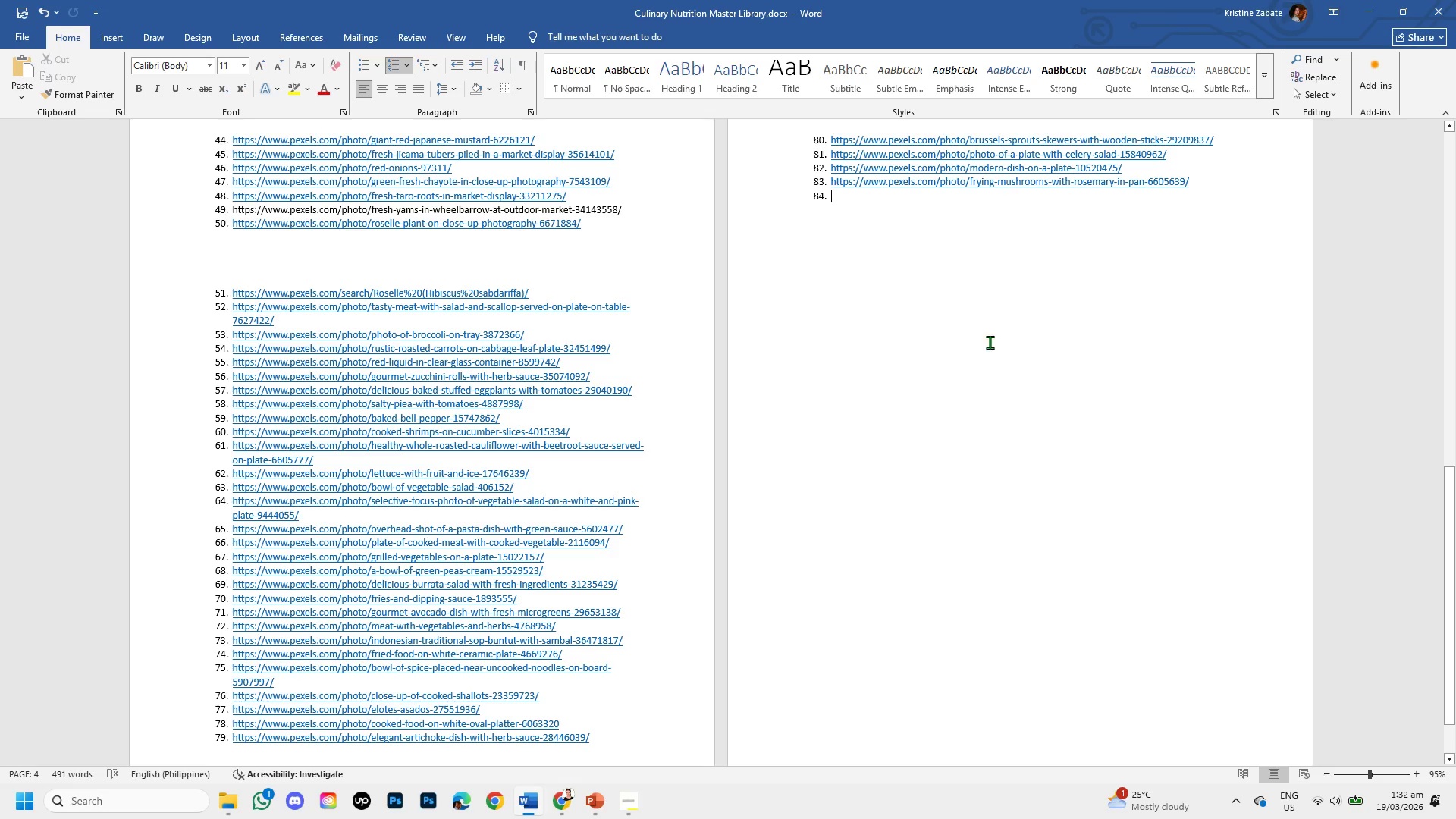 
key(Control+V)
 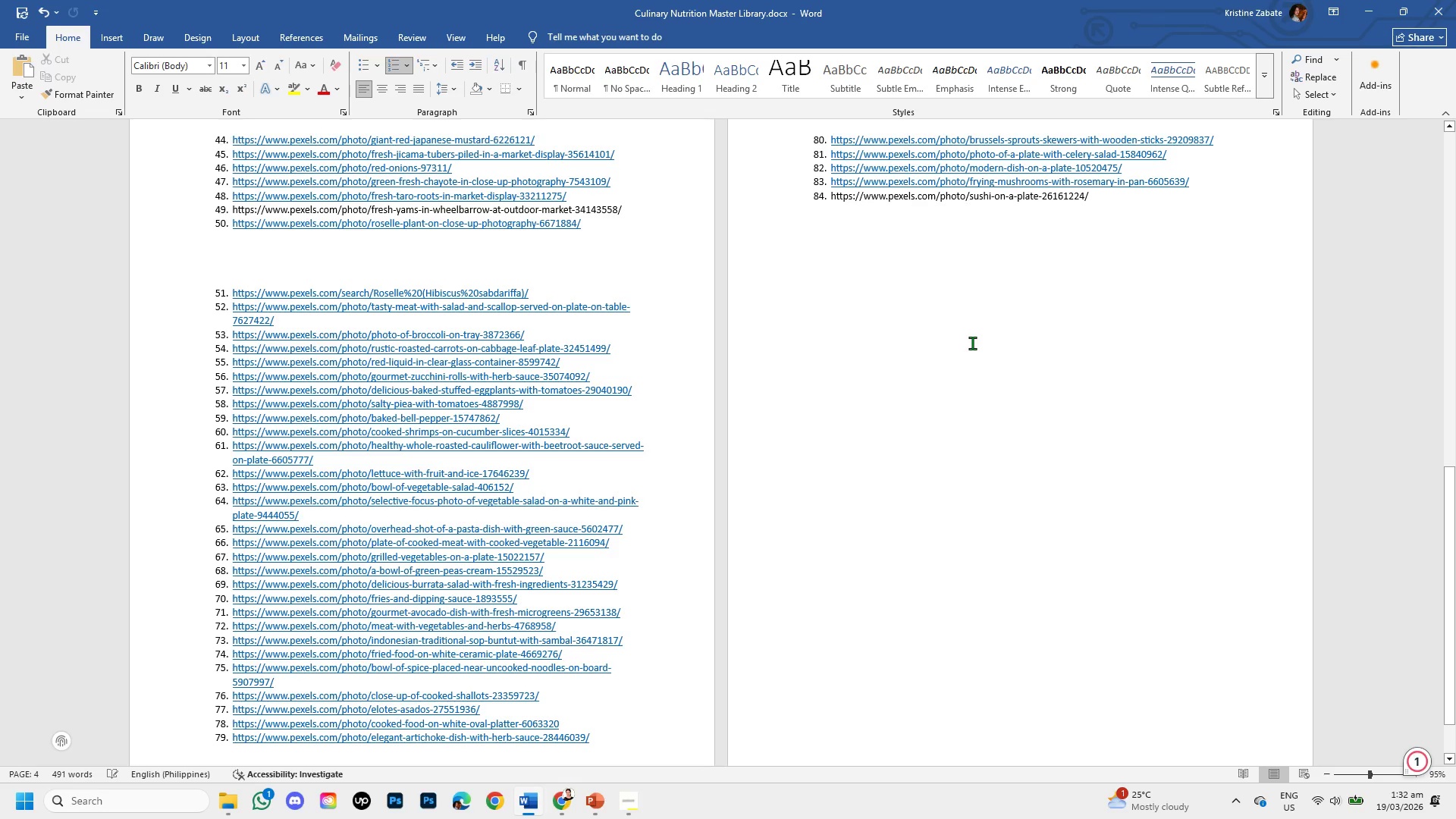 
key(Enter)
 